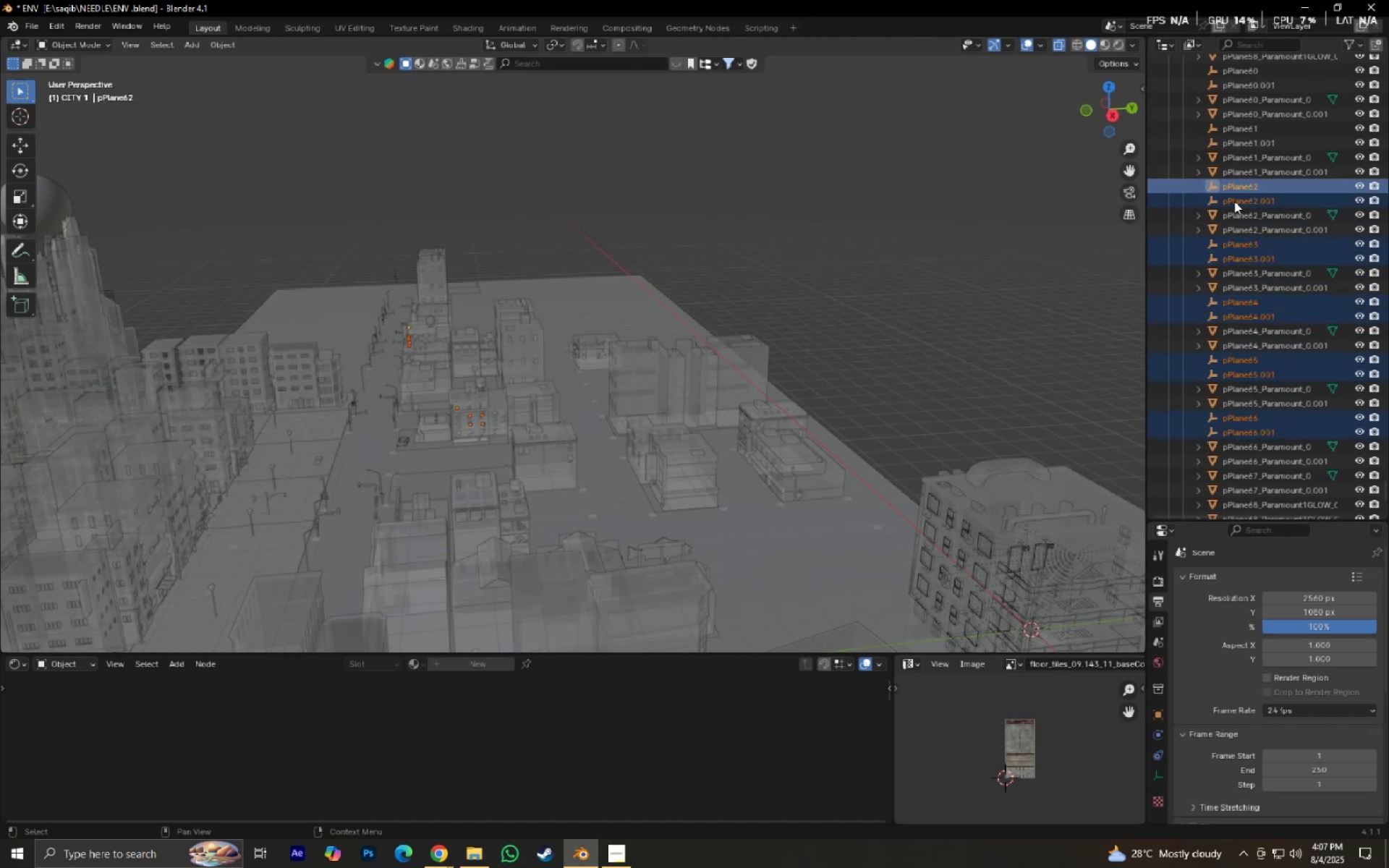 
key(X)
 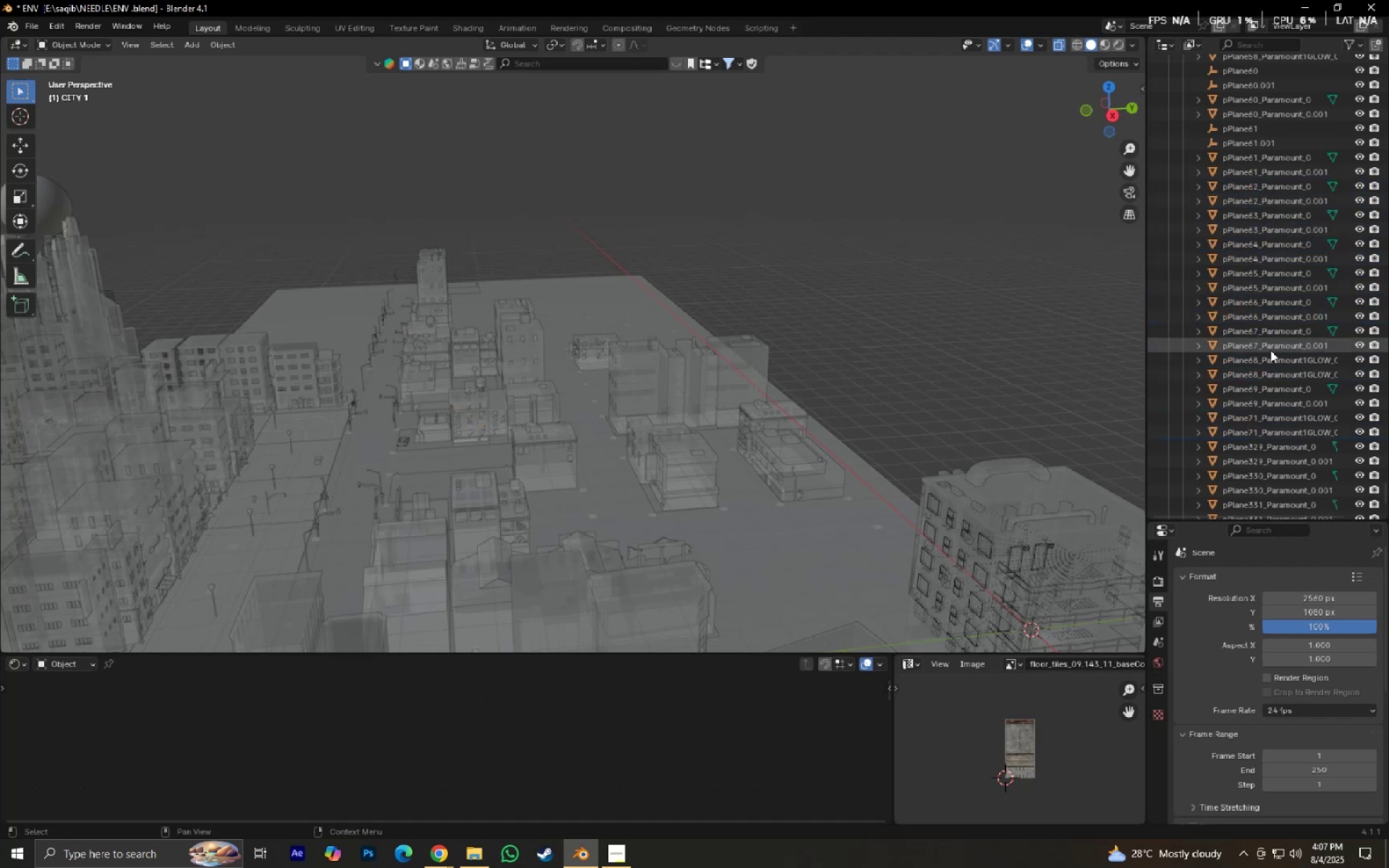 
scroll: coordinate [1290, 392], scroll_direction: up, amount: 4.0
 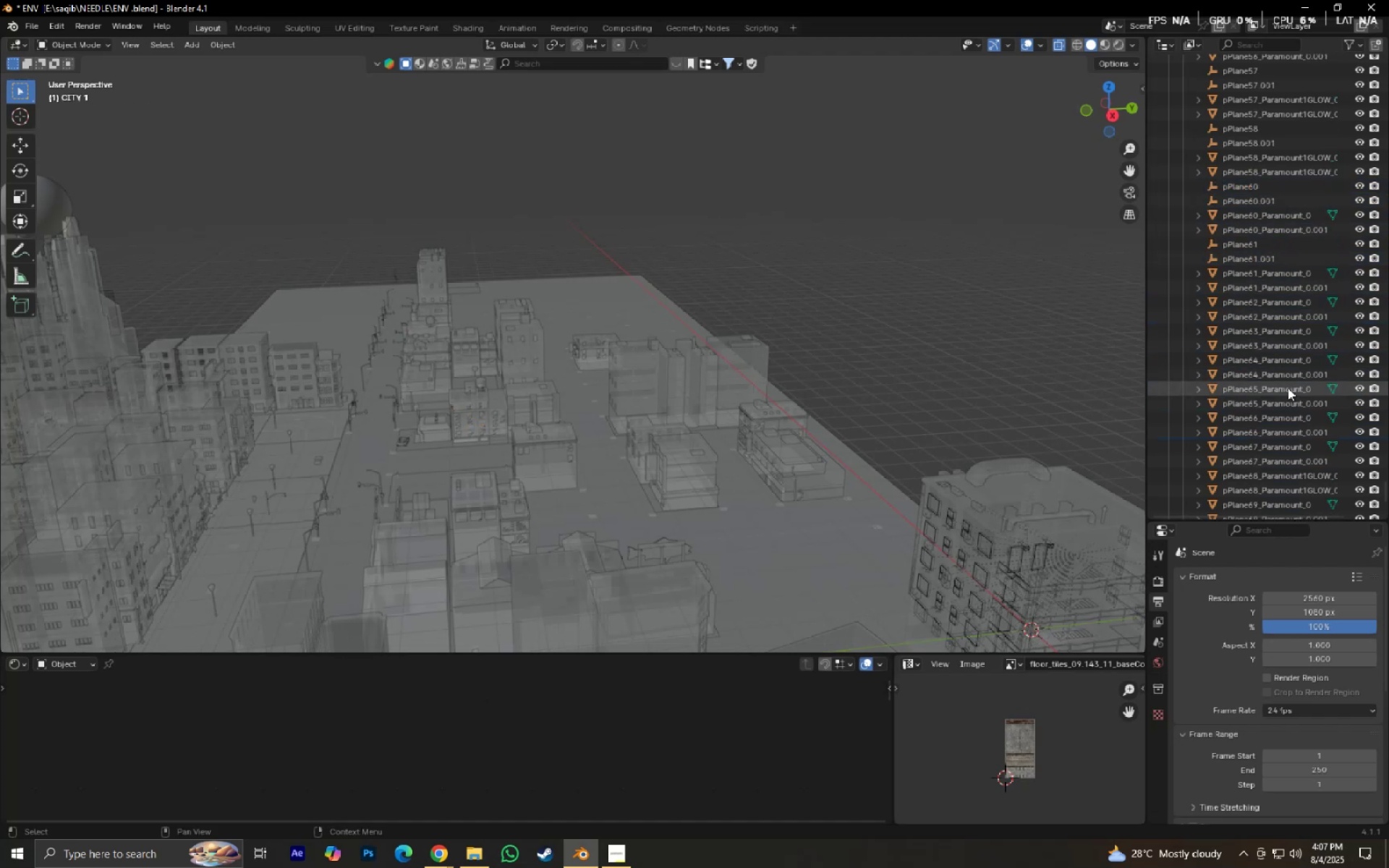 
hold_key(key=ControlLeft, duration=1.53)
left_click([1239, 260])
 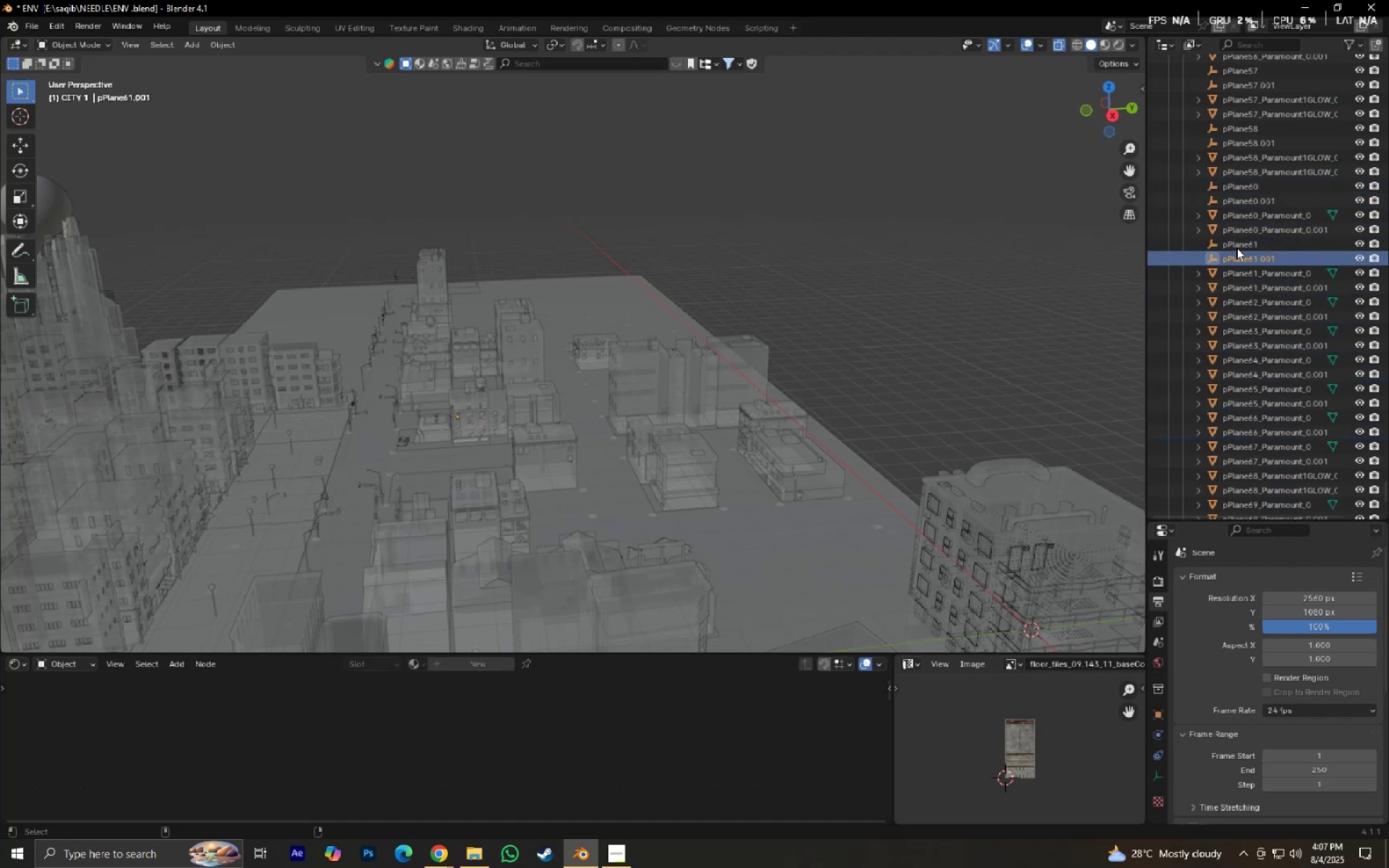 
double_click([1236, 247])
 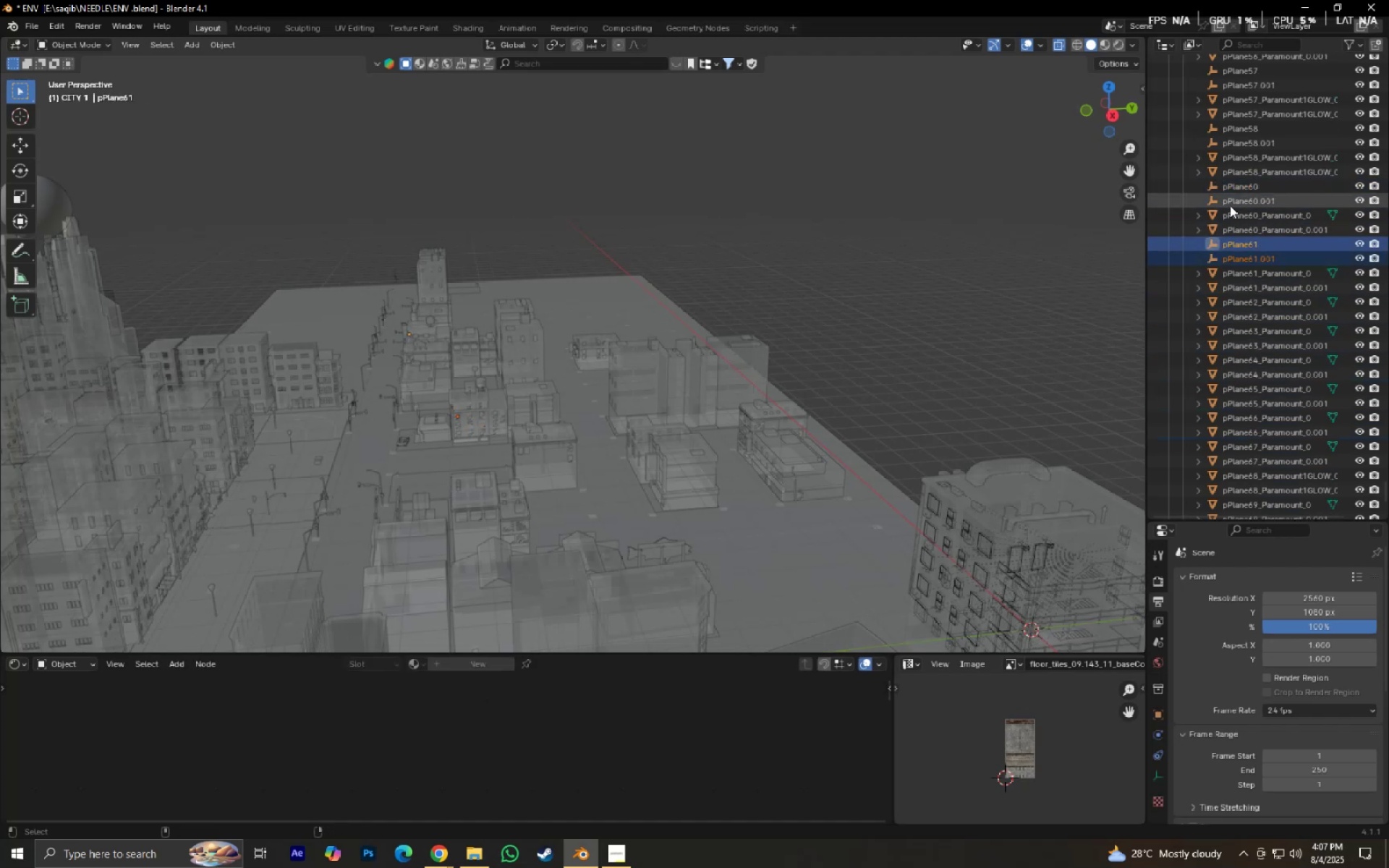 
triple_click([1230, 205])
 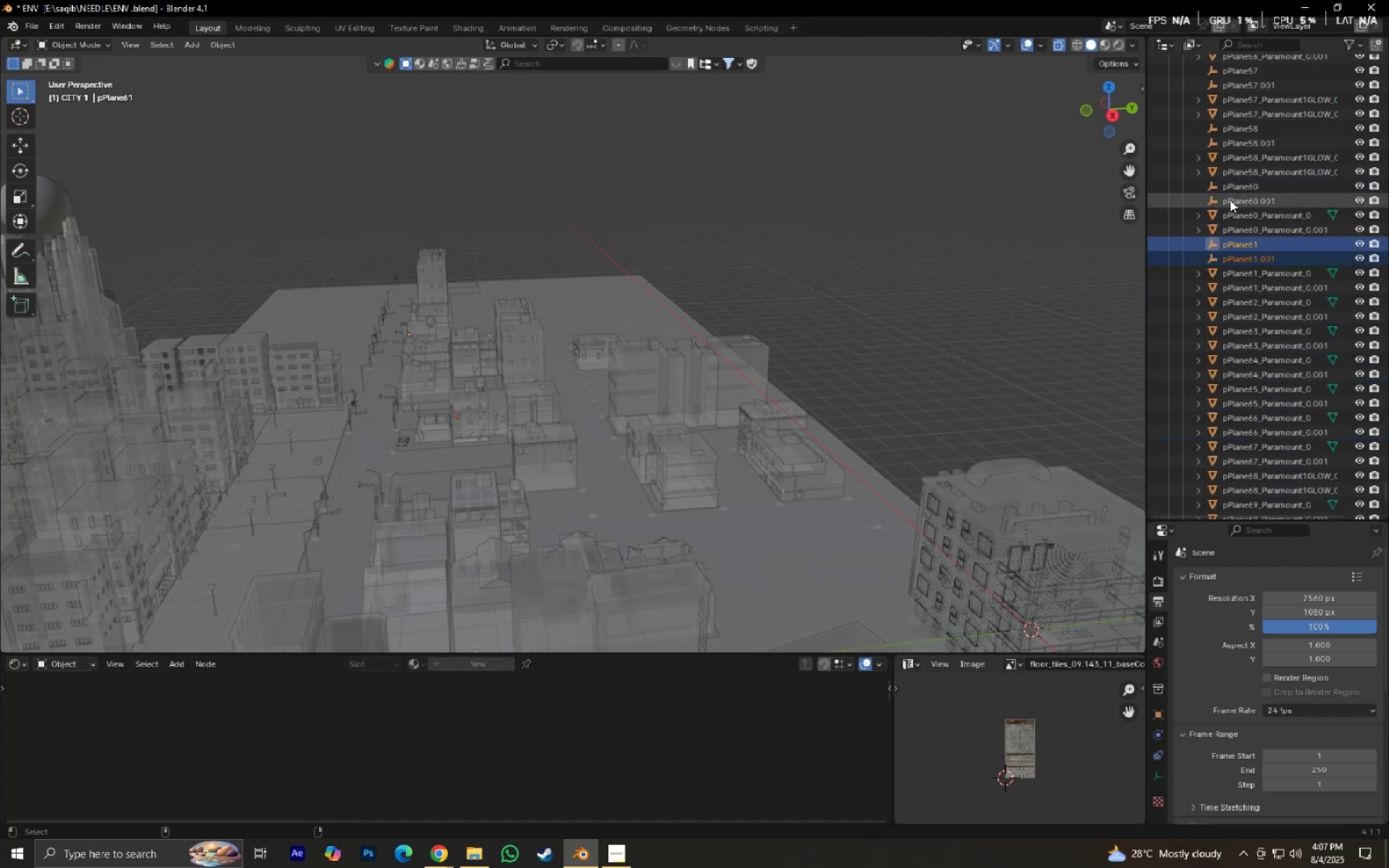 
hold_key(key=ControlLeft, duration=1.19)
triple_click([1228, 190])
 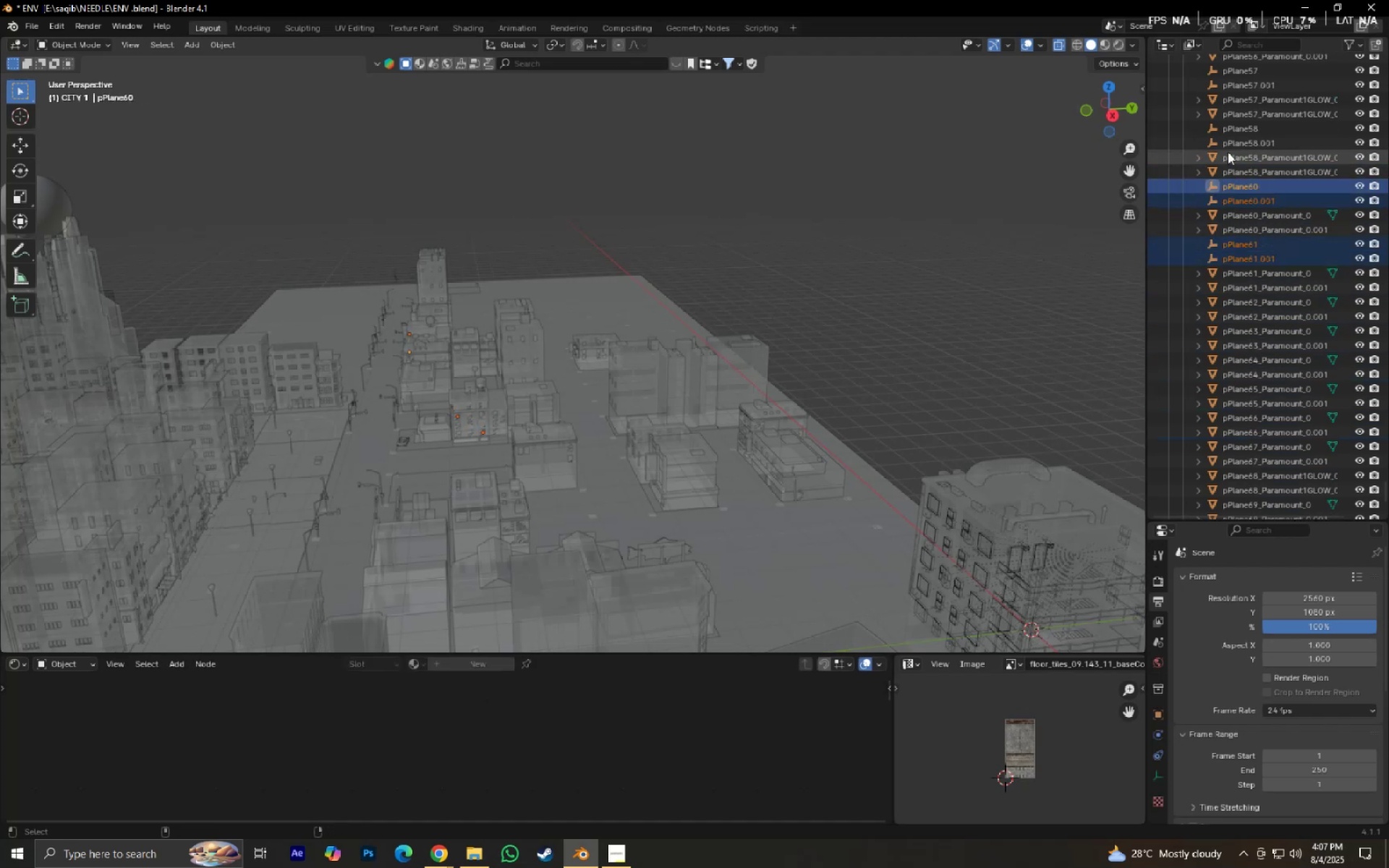 
left_click([1228, 145])
 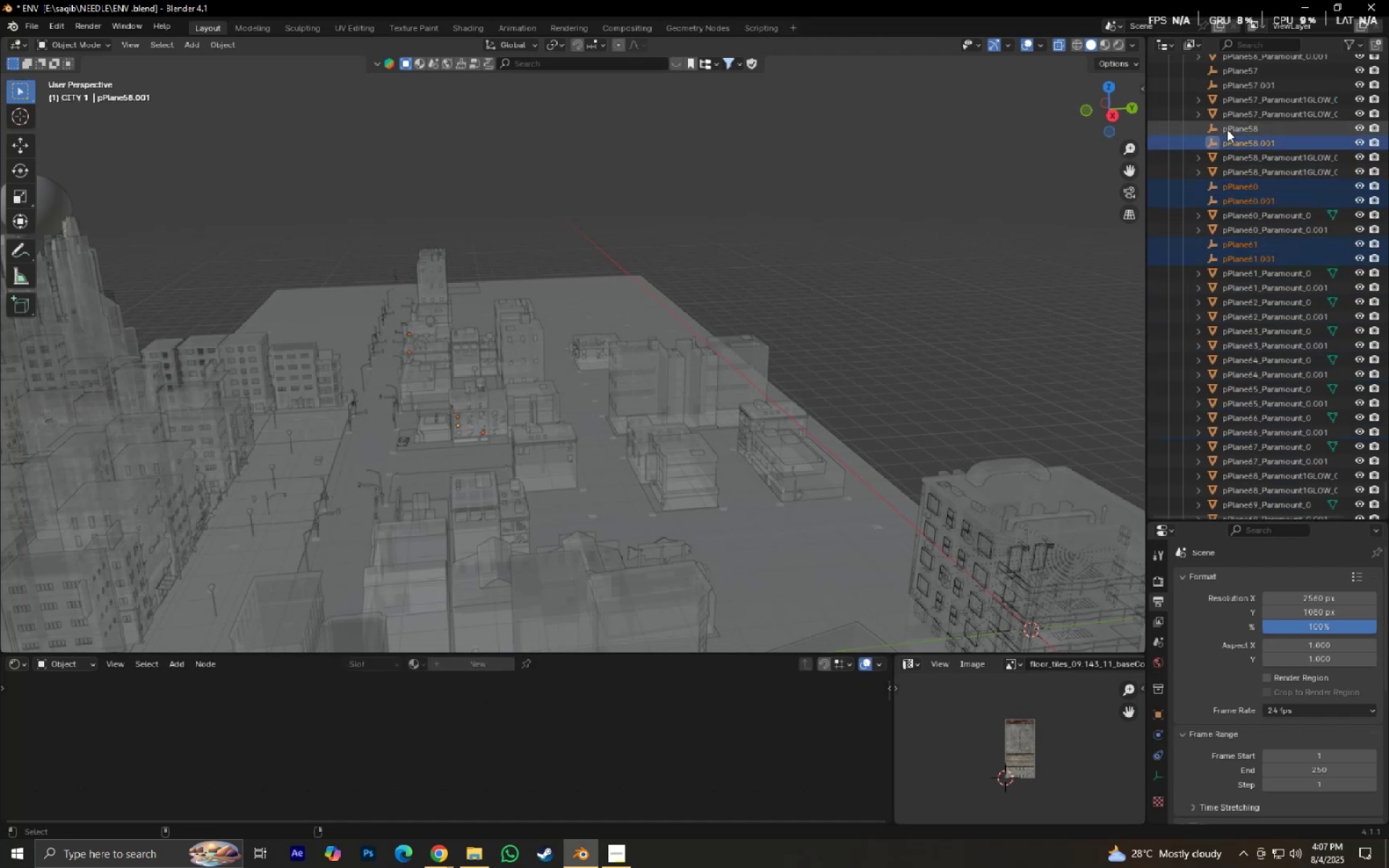 
double_click([1227, 129])
 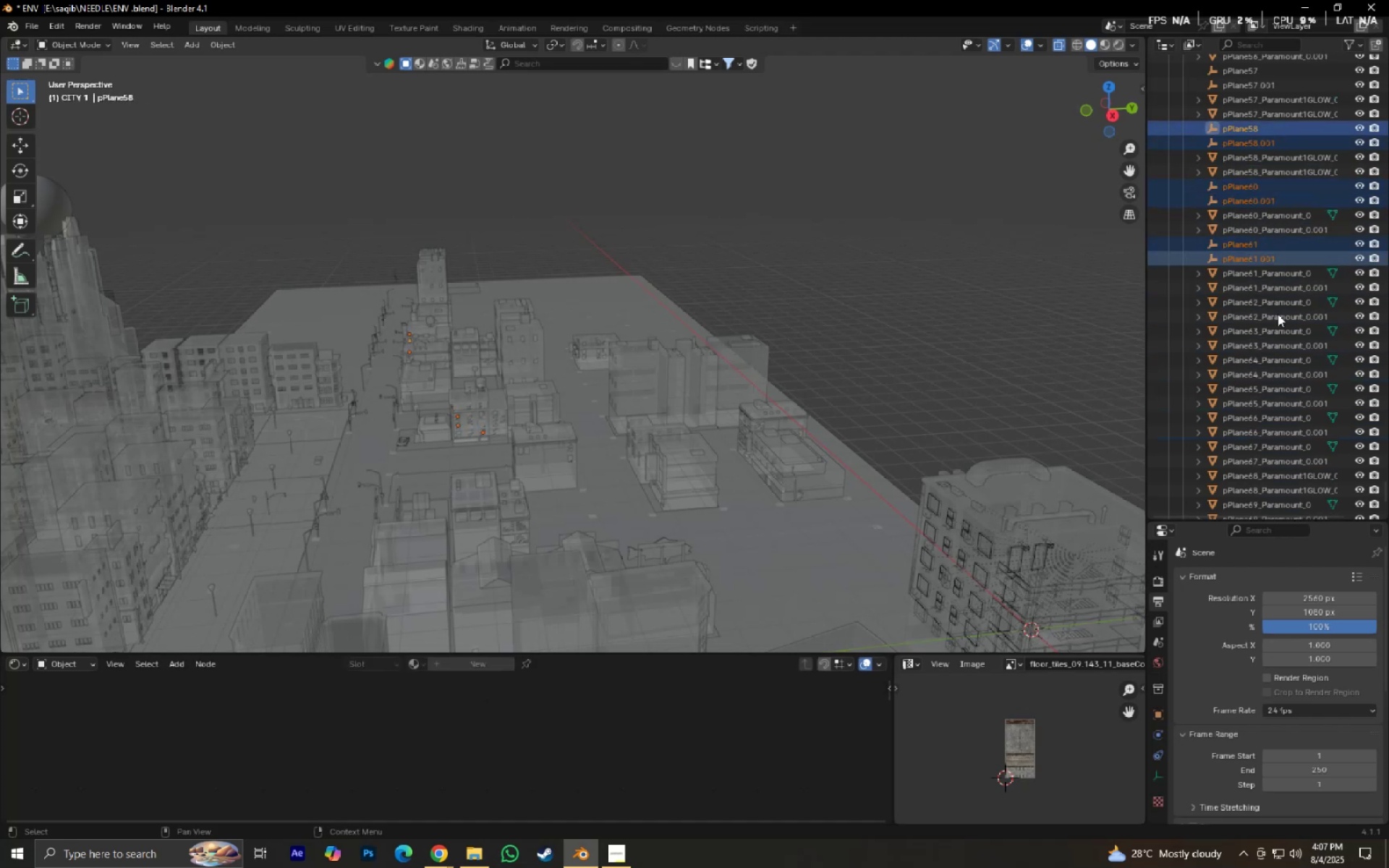 
scroll: coordinate [1287, 452], scroll_direction: up, amount: 9.0
 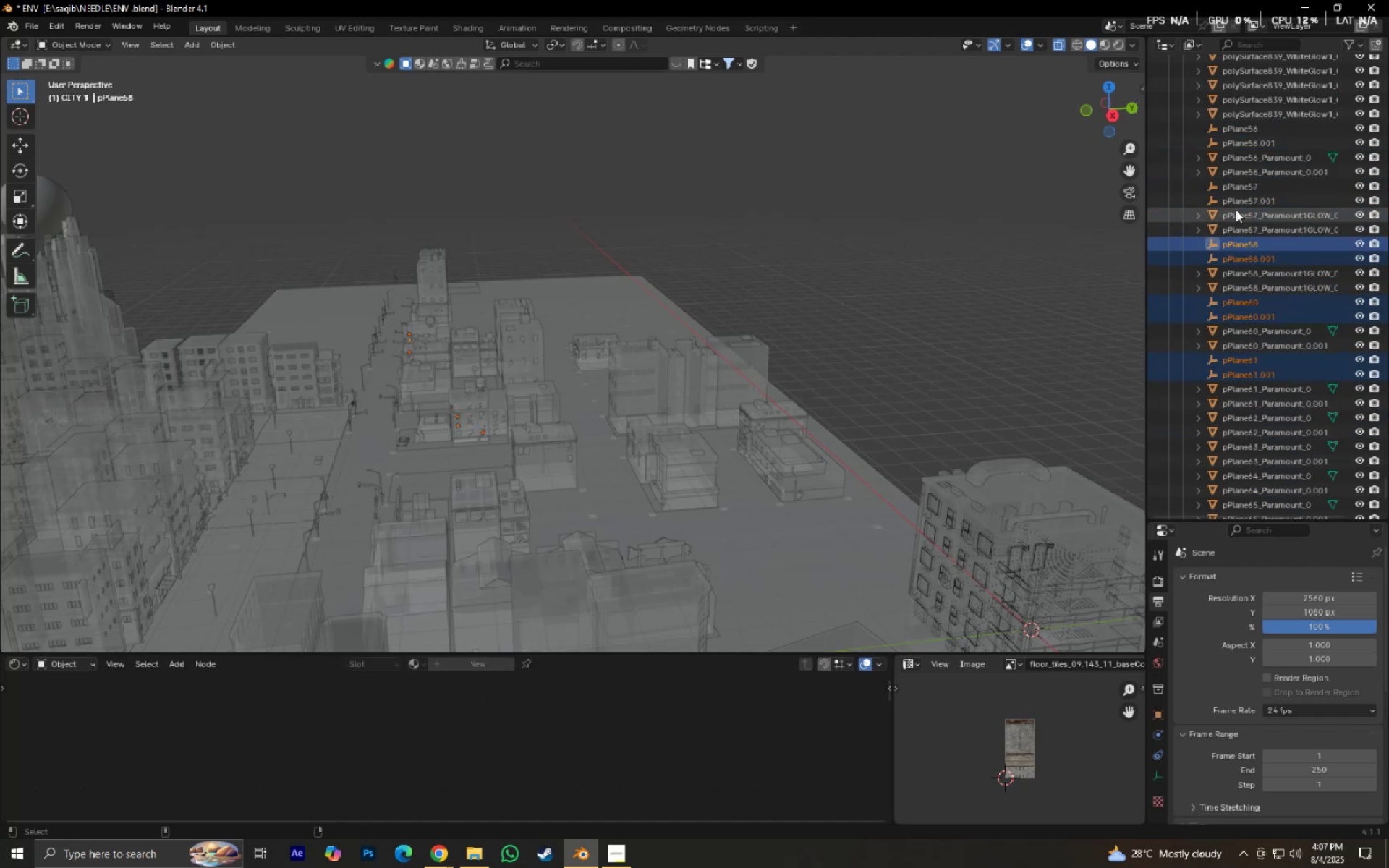 
hold_key(key=ControlLeft, duration=1.43)
left_click([1234, 202])
 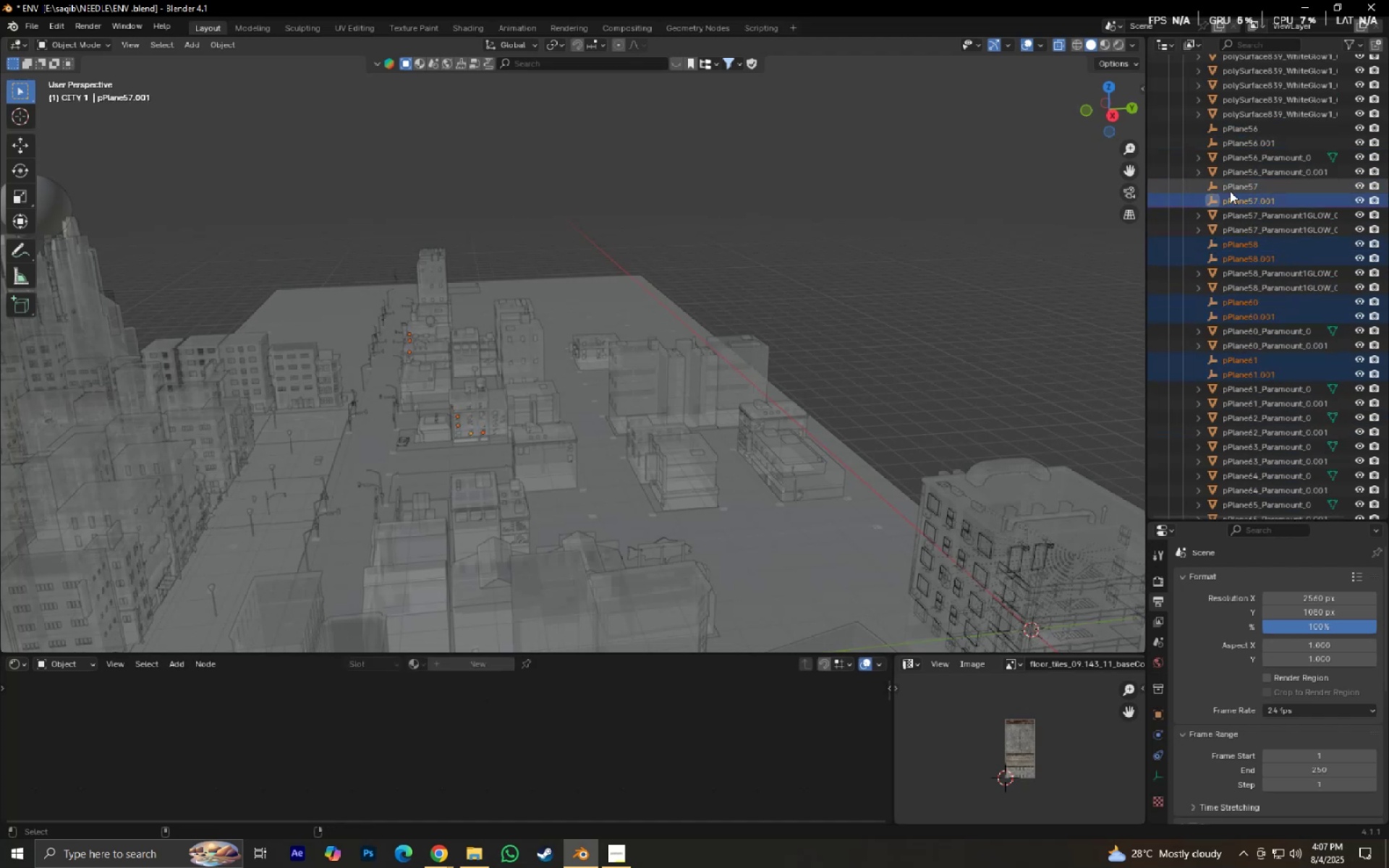 
double_click([1230, 191])
 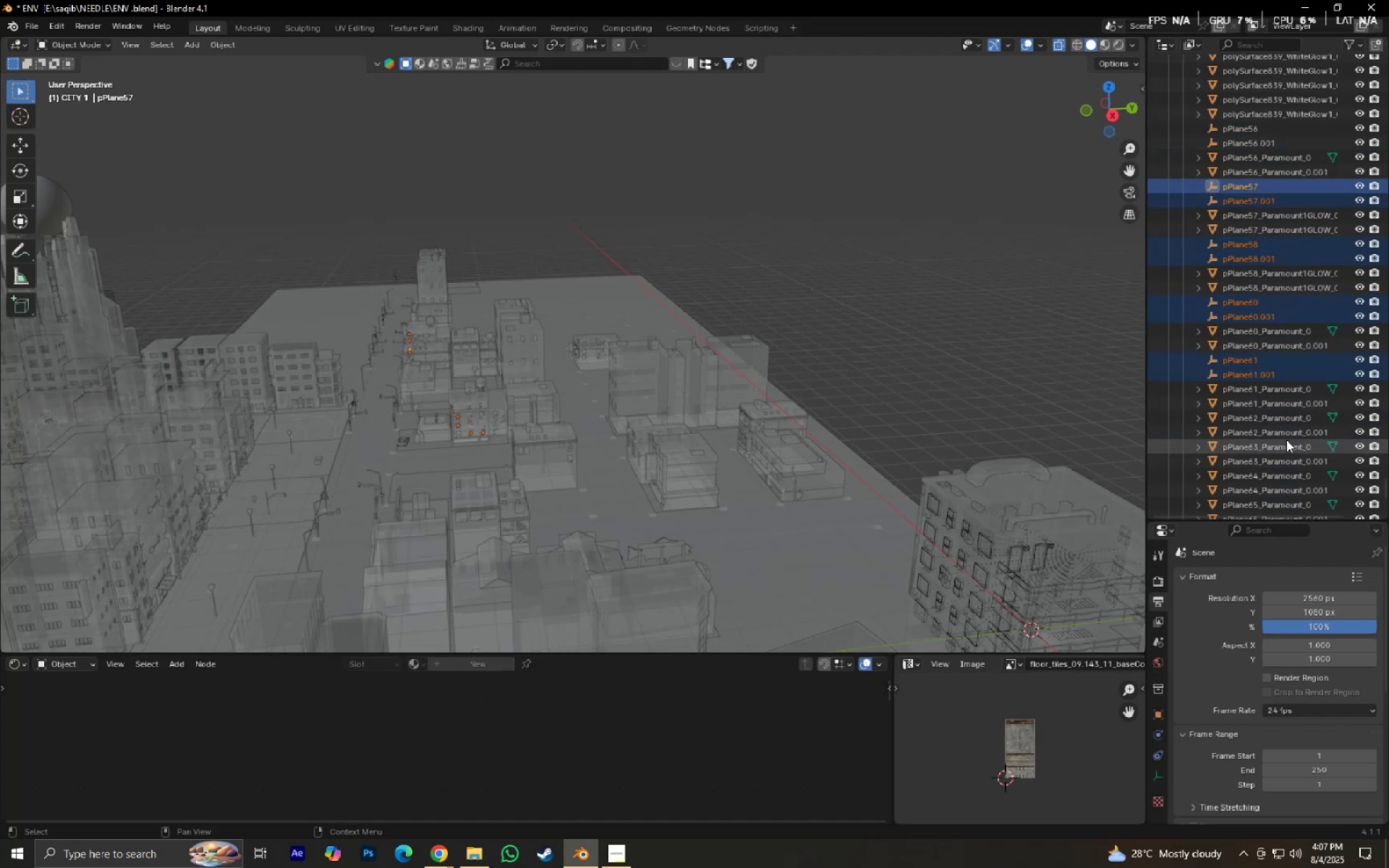 
key(X)
 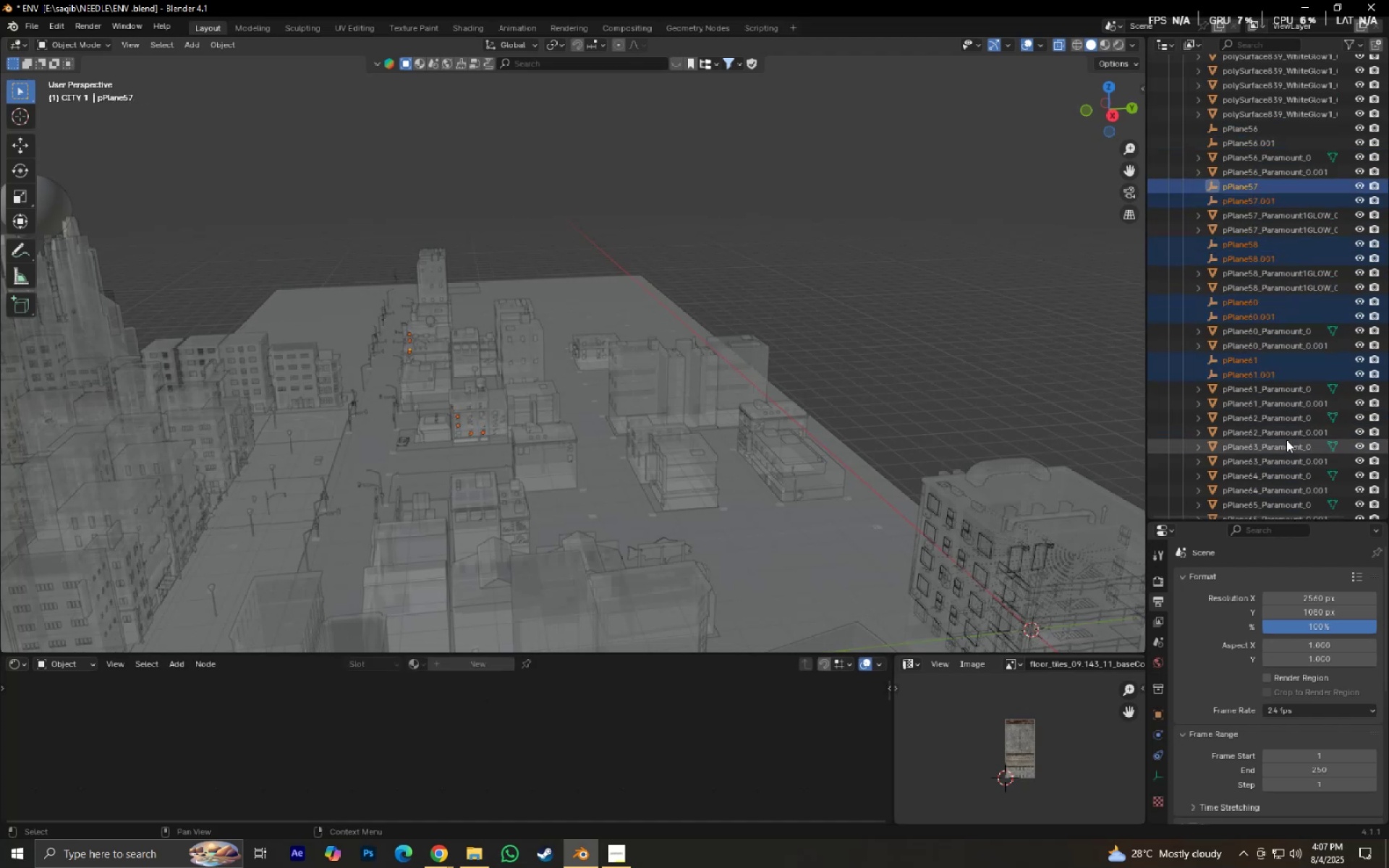 
scroll: coordinate [1312, 435], scroll_direction: up, amount: 3.0
 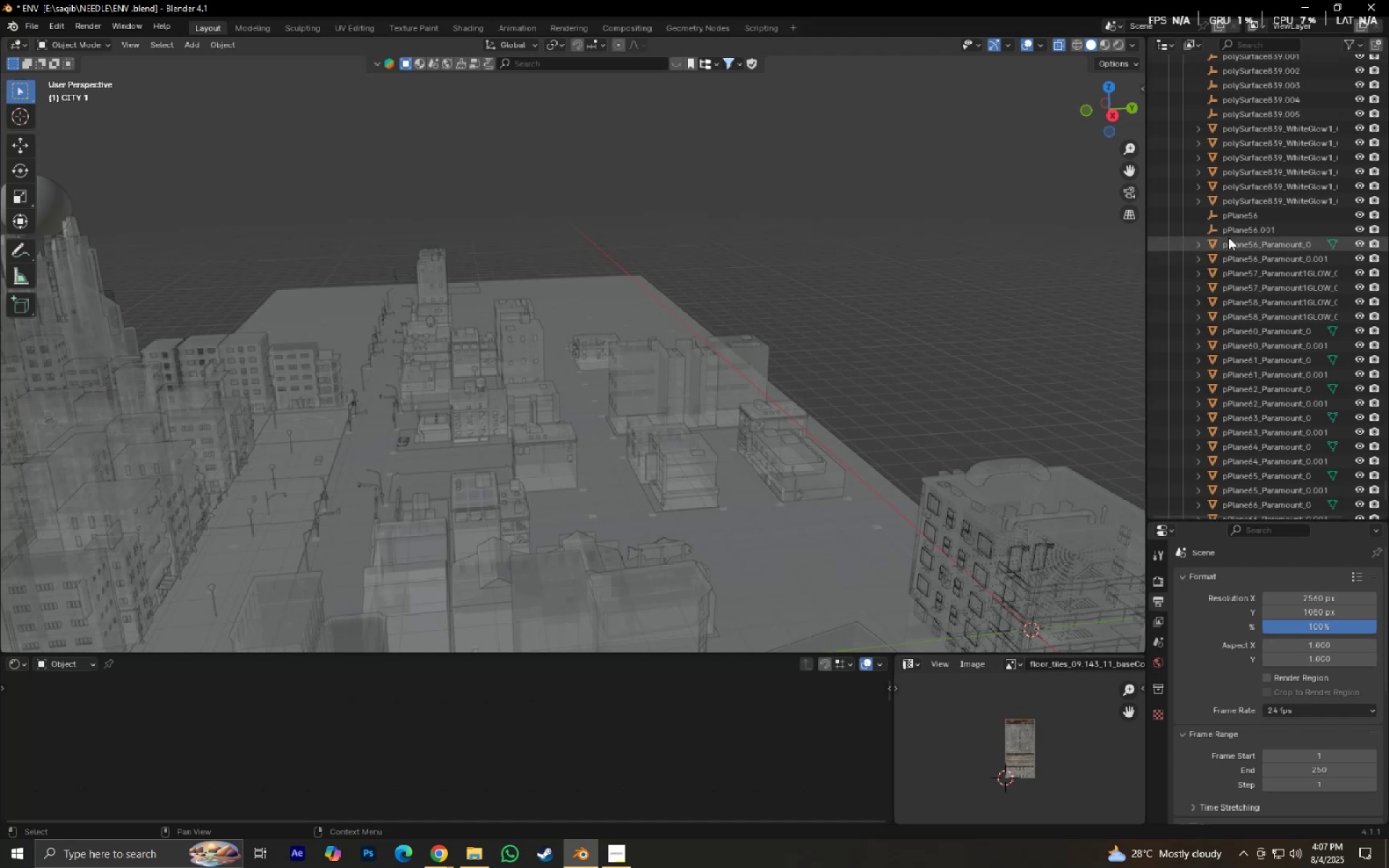 
double_click([1227, 234])
 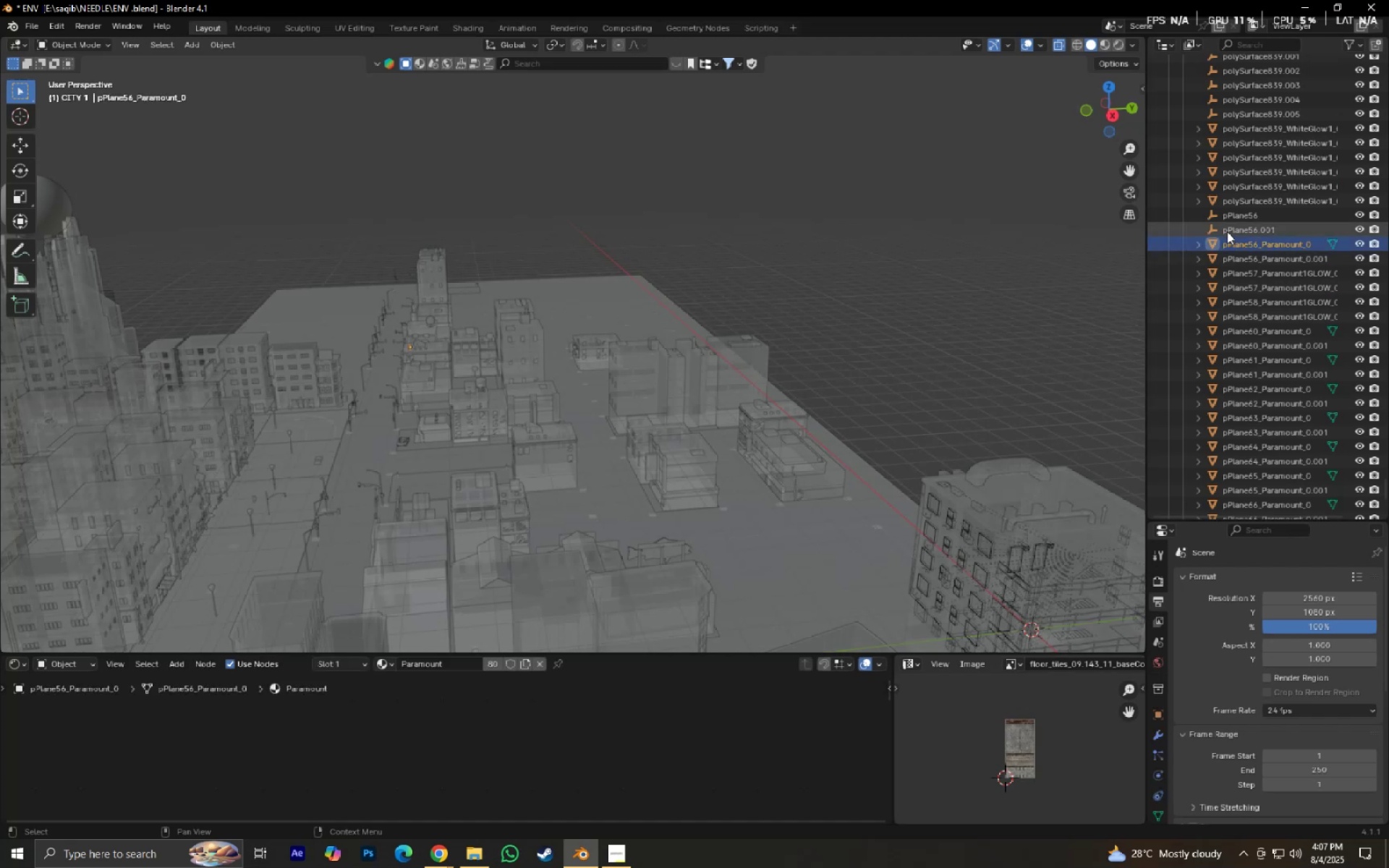 
hold_key(key=ControlLeft, duration=0.34)
triple_click([1226, 221])
 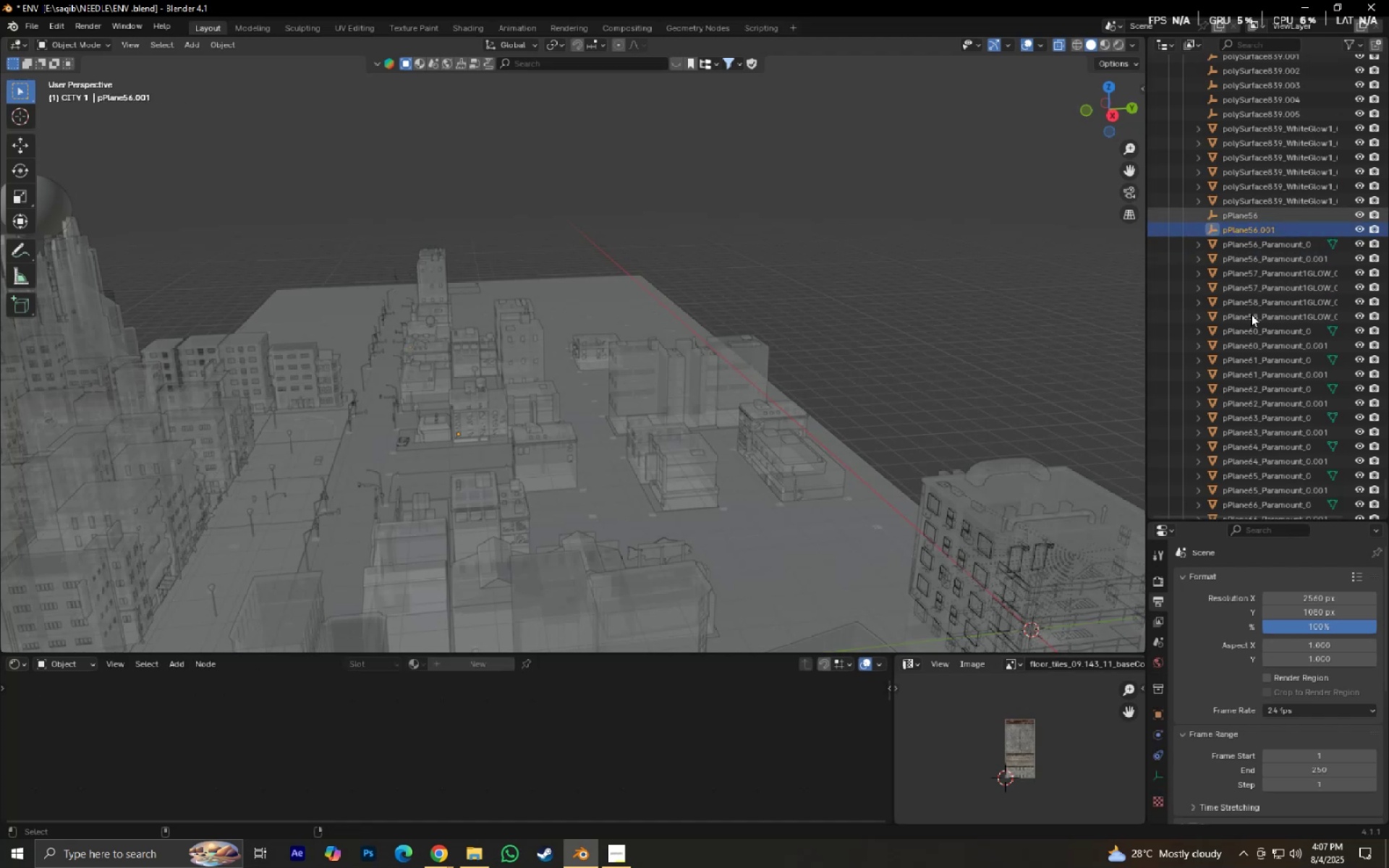 
scroll: coordinate [1280, 379], scroll_direction: up, amount: 3.0
 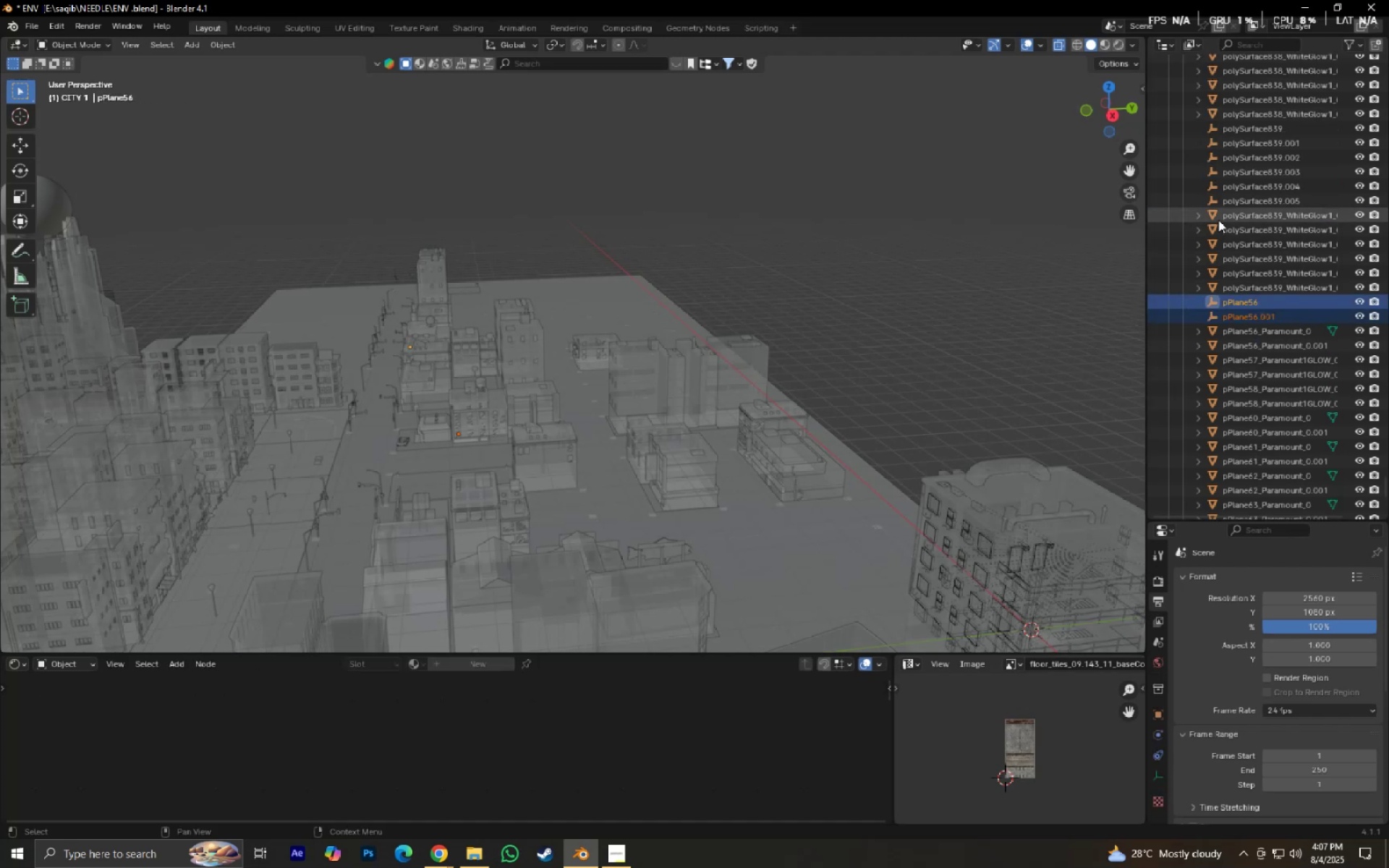 
hold_key(key=ControlLeft, duration=1.53)
left_click([1222, 203])
 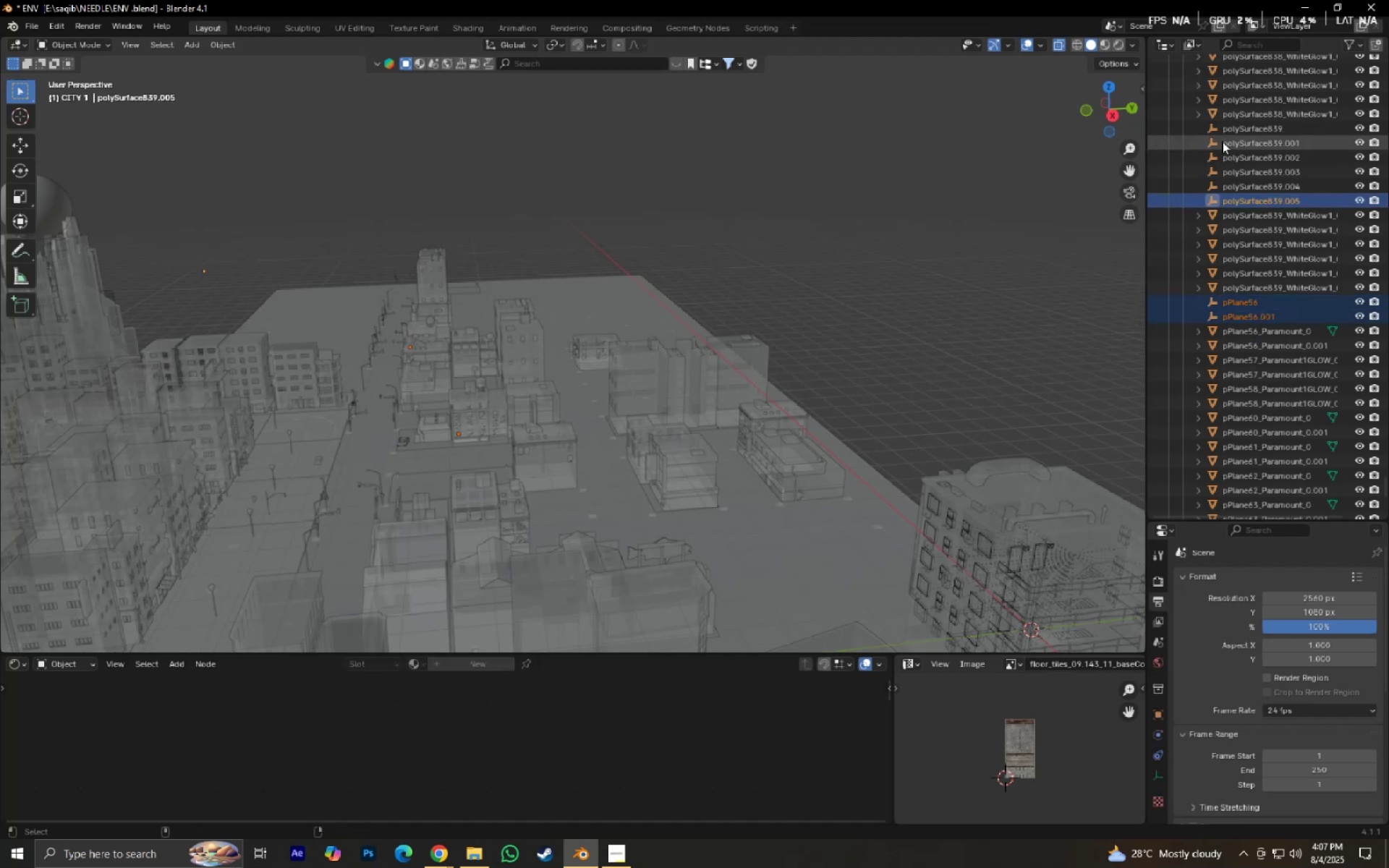 
left_click([1221, 132])
 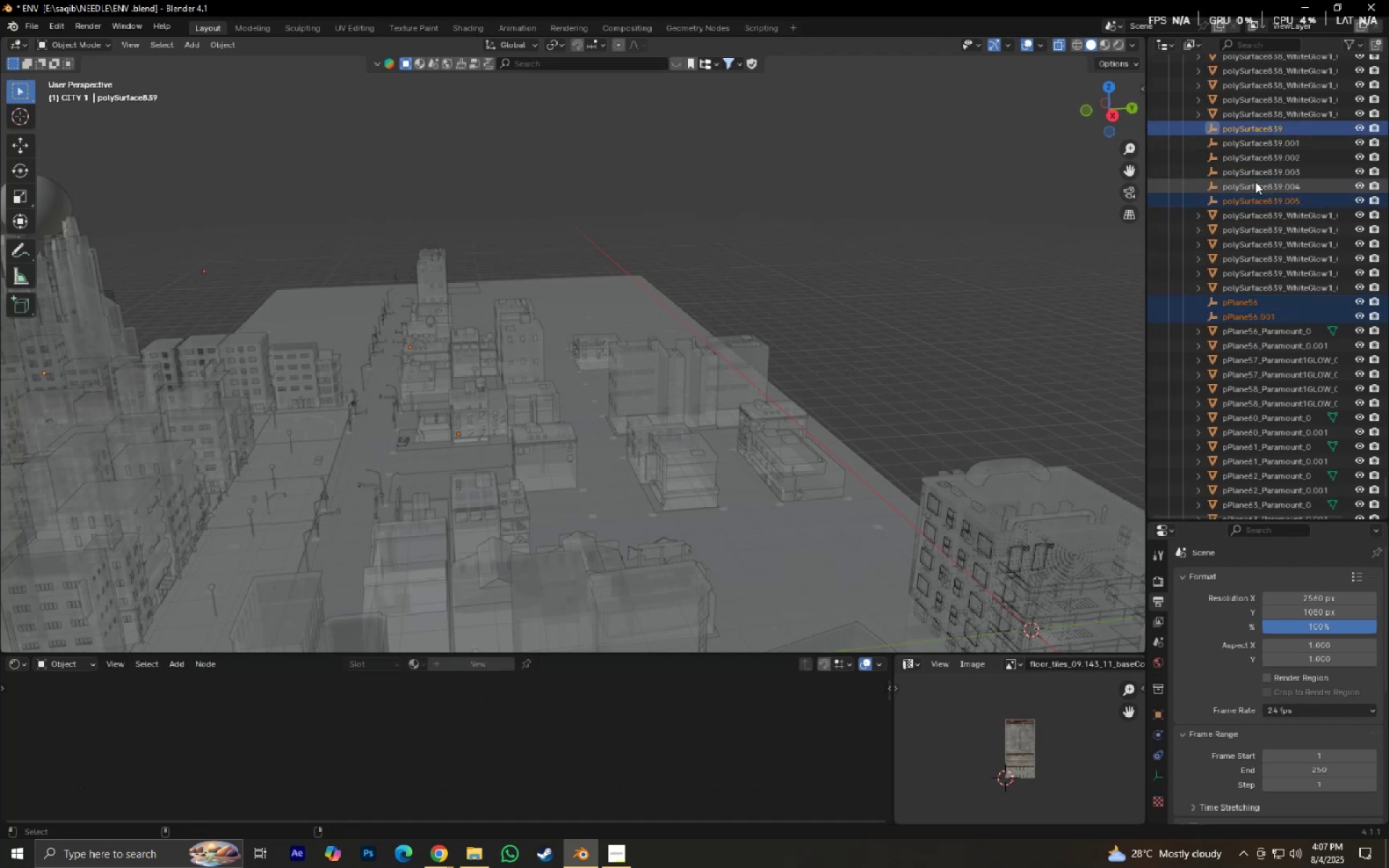 
hold_key(key=ControlLeft, duration=1.52)
left_click([1257, 150])
 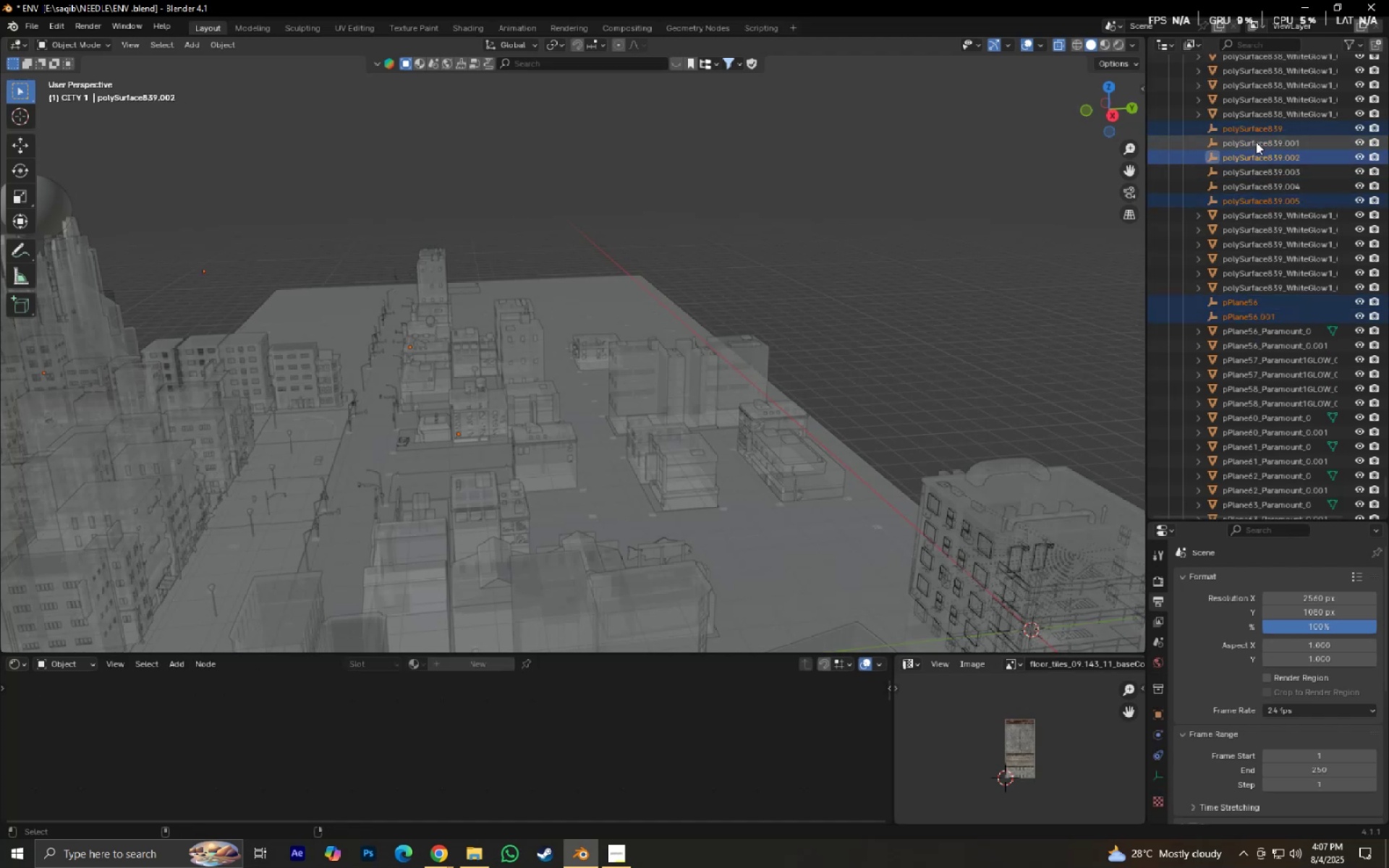 
double_click([1256, 142])
 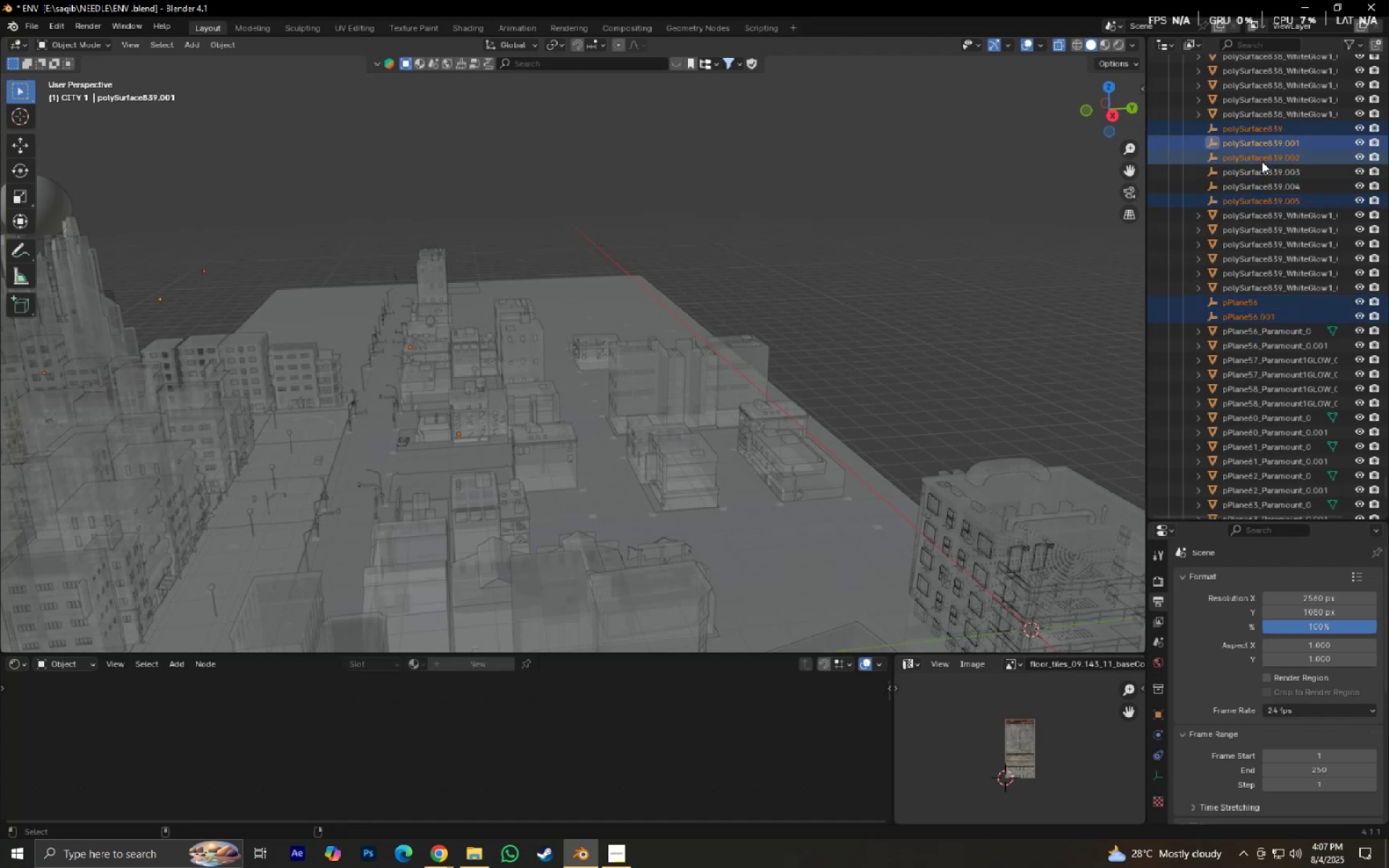 
triple_click([1262, 161])
 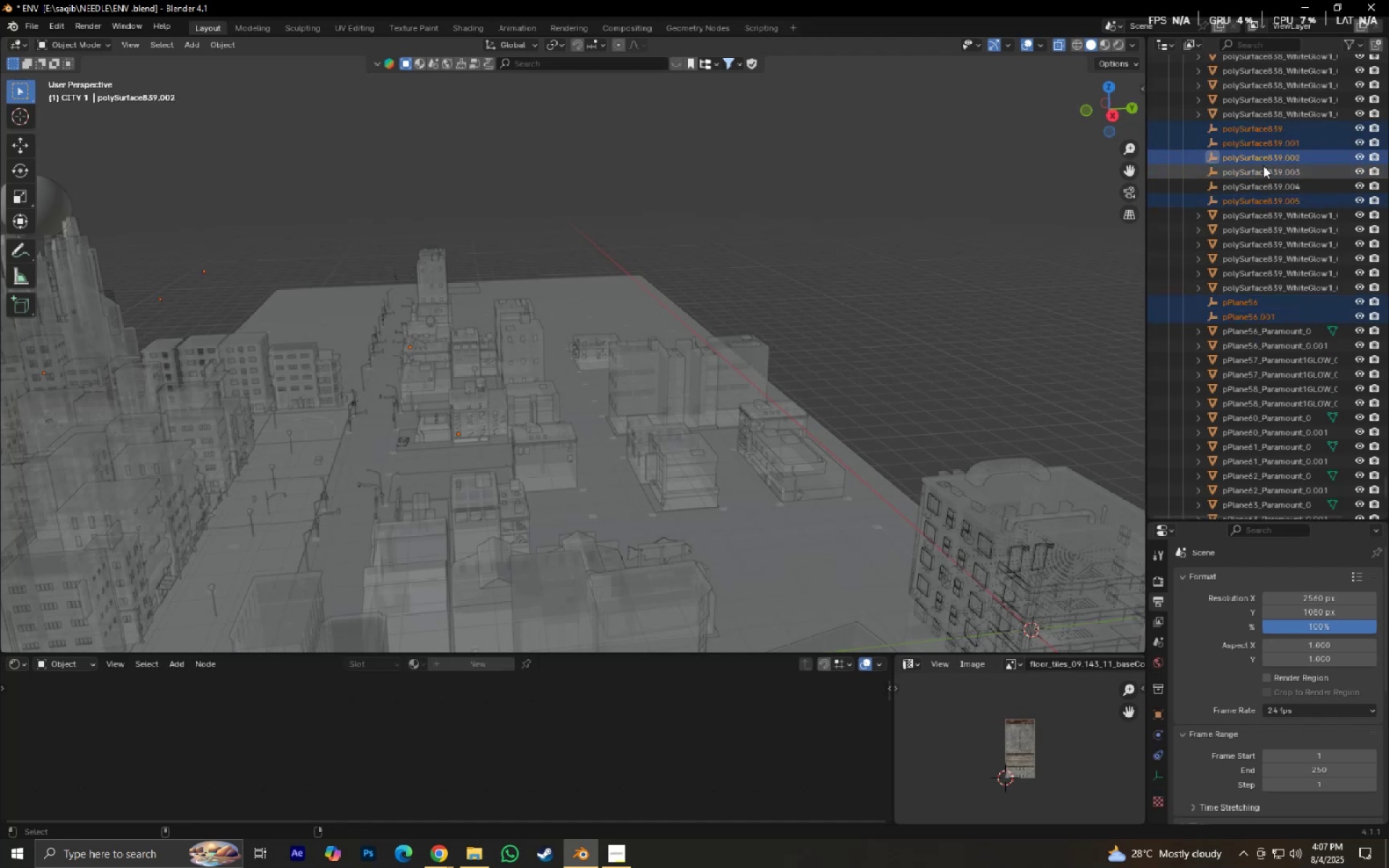 
triple_click([1263, 166])
 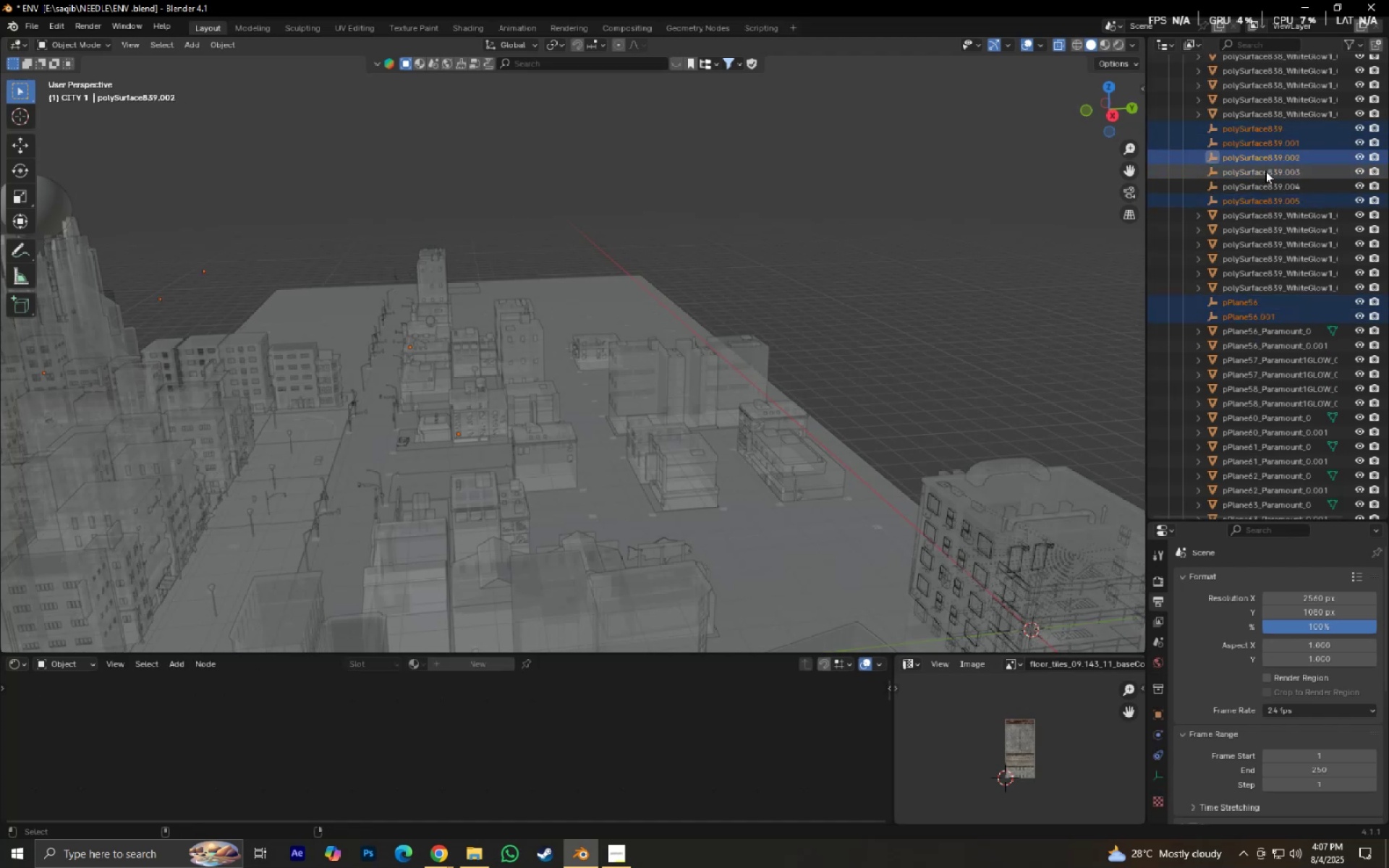 
hold_key(key=ControlLeft, duration=0.64)
triple_click([1266, 179])
 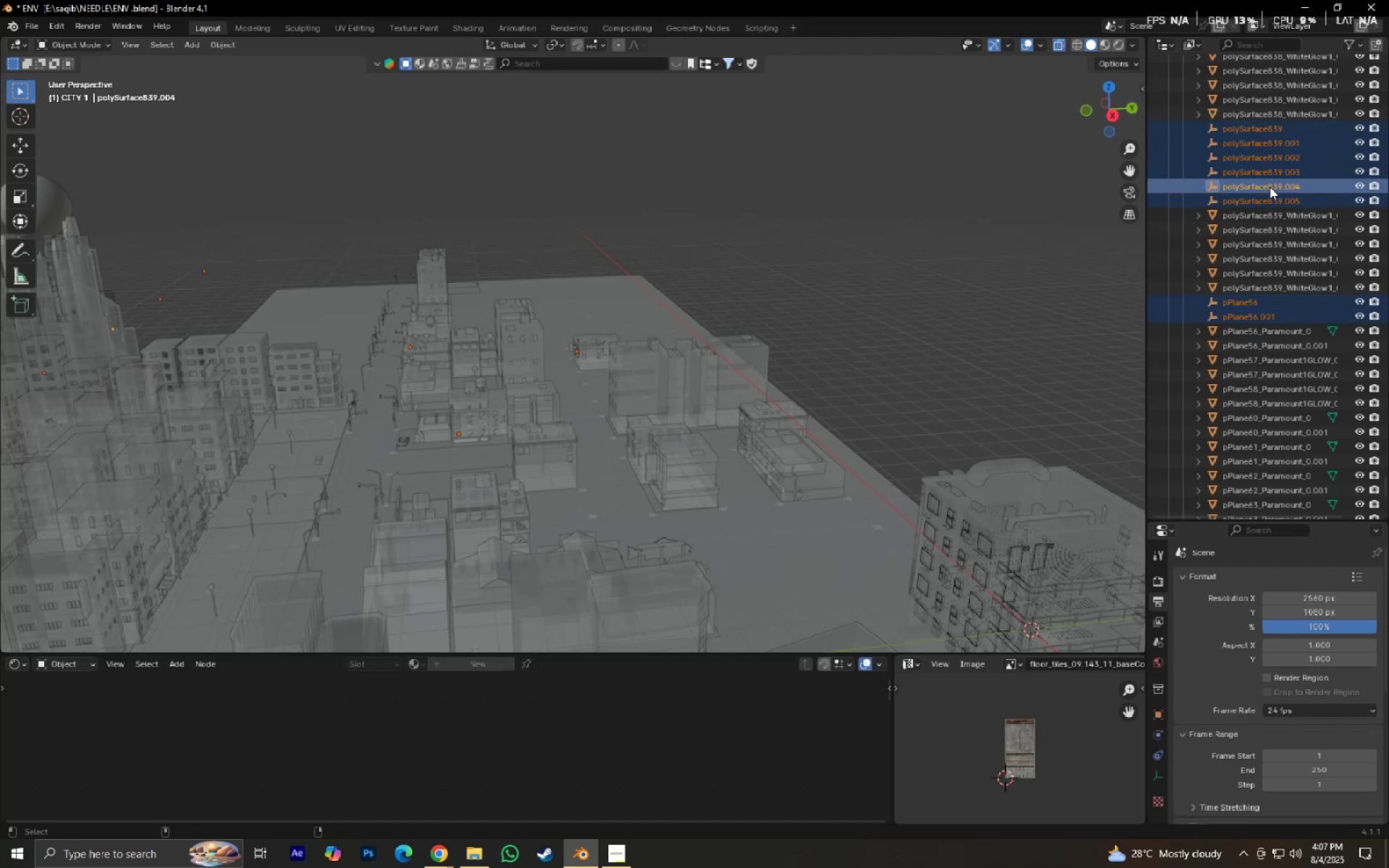 
key(X)
 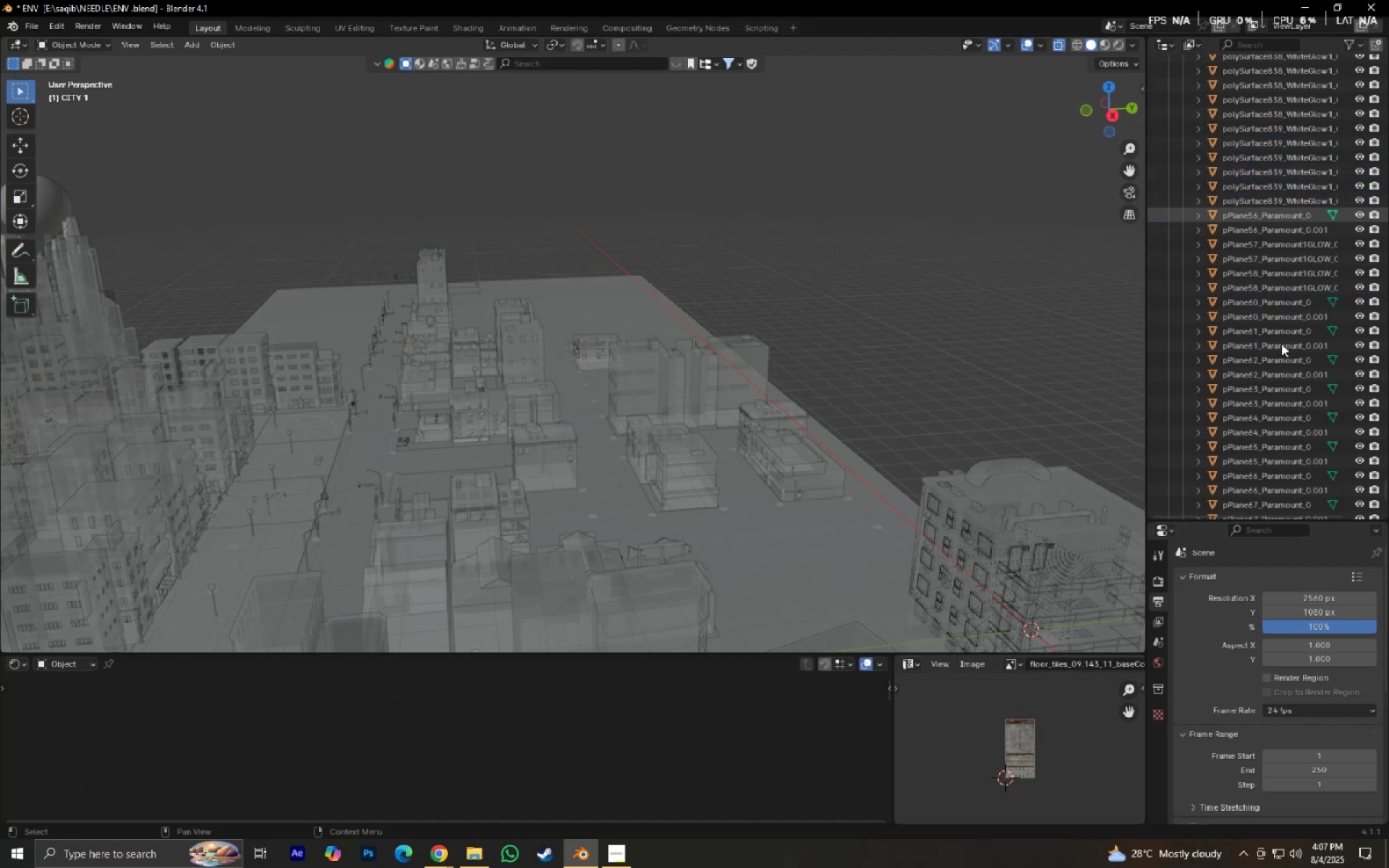 
scroll: coordinate [1275, 466], scroll_direction: up, amount: 60.0
 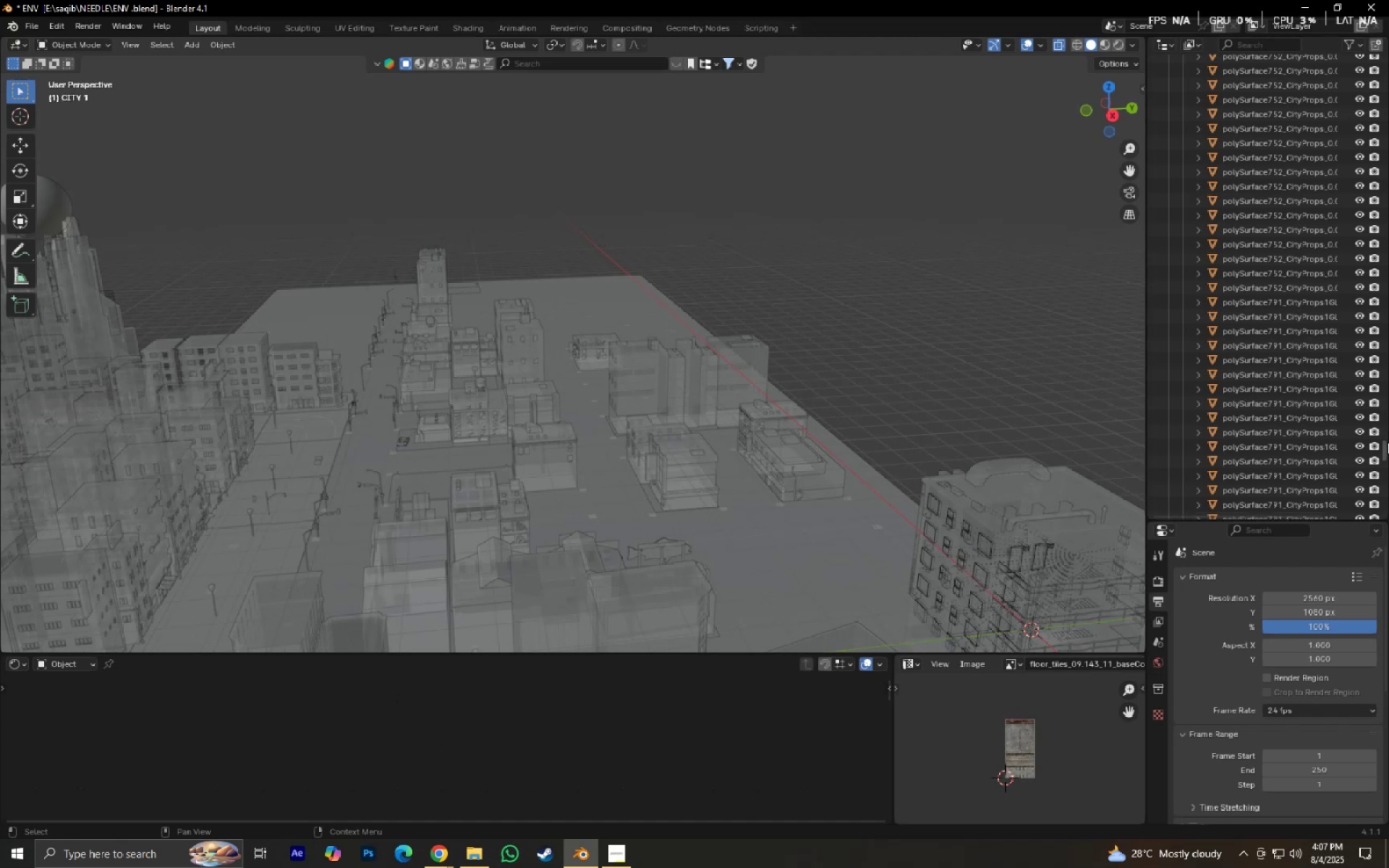 
left_click_drag(start_coordinate=[1384, 446], to_coordinate=[1383, 41])
 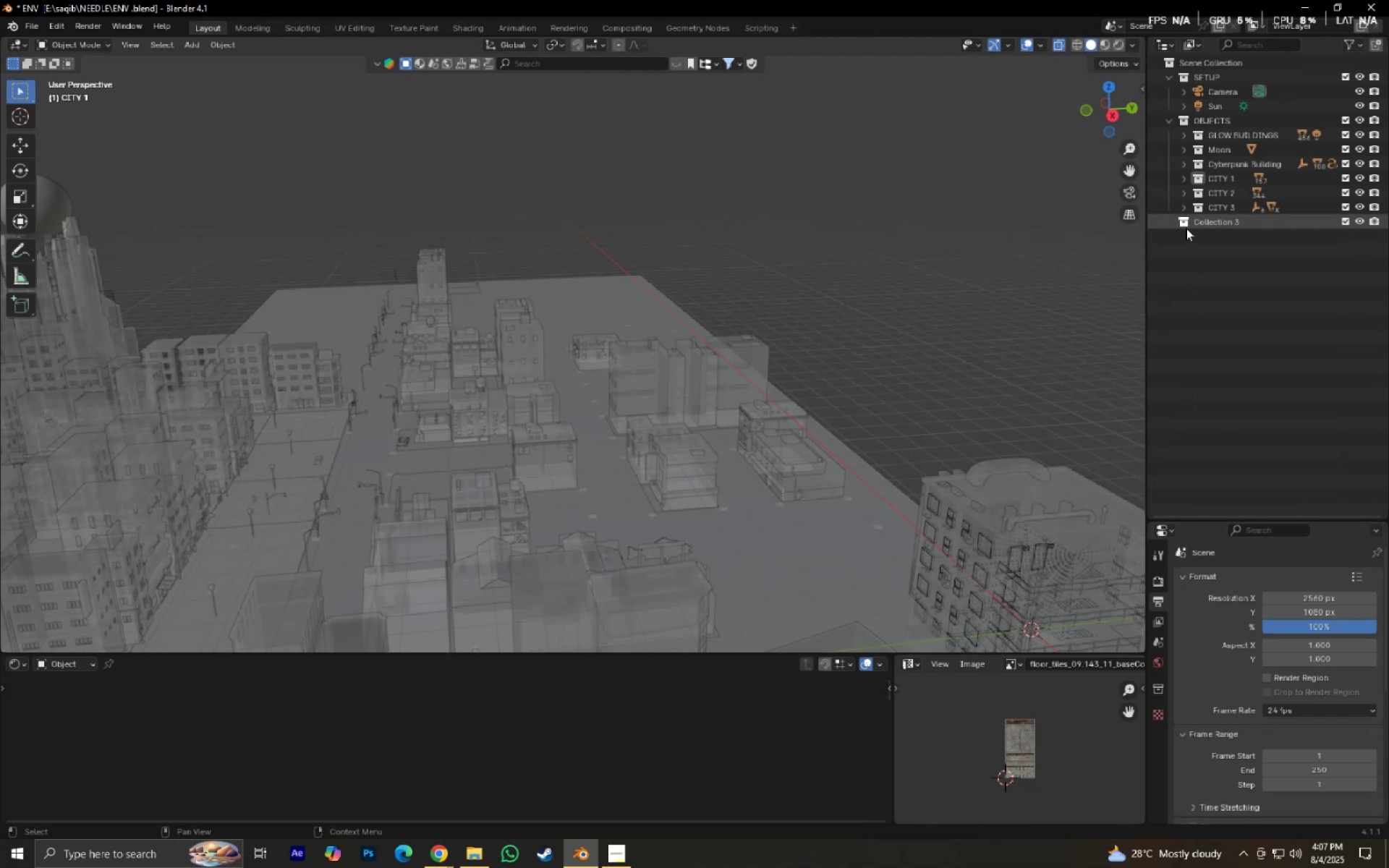 
double_click([1201, 312])
 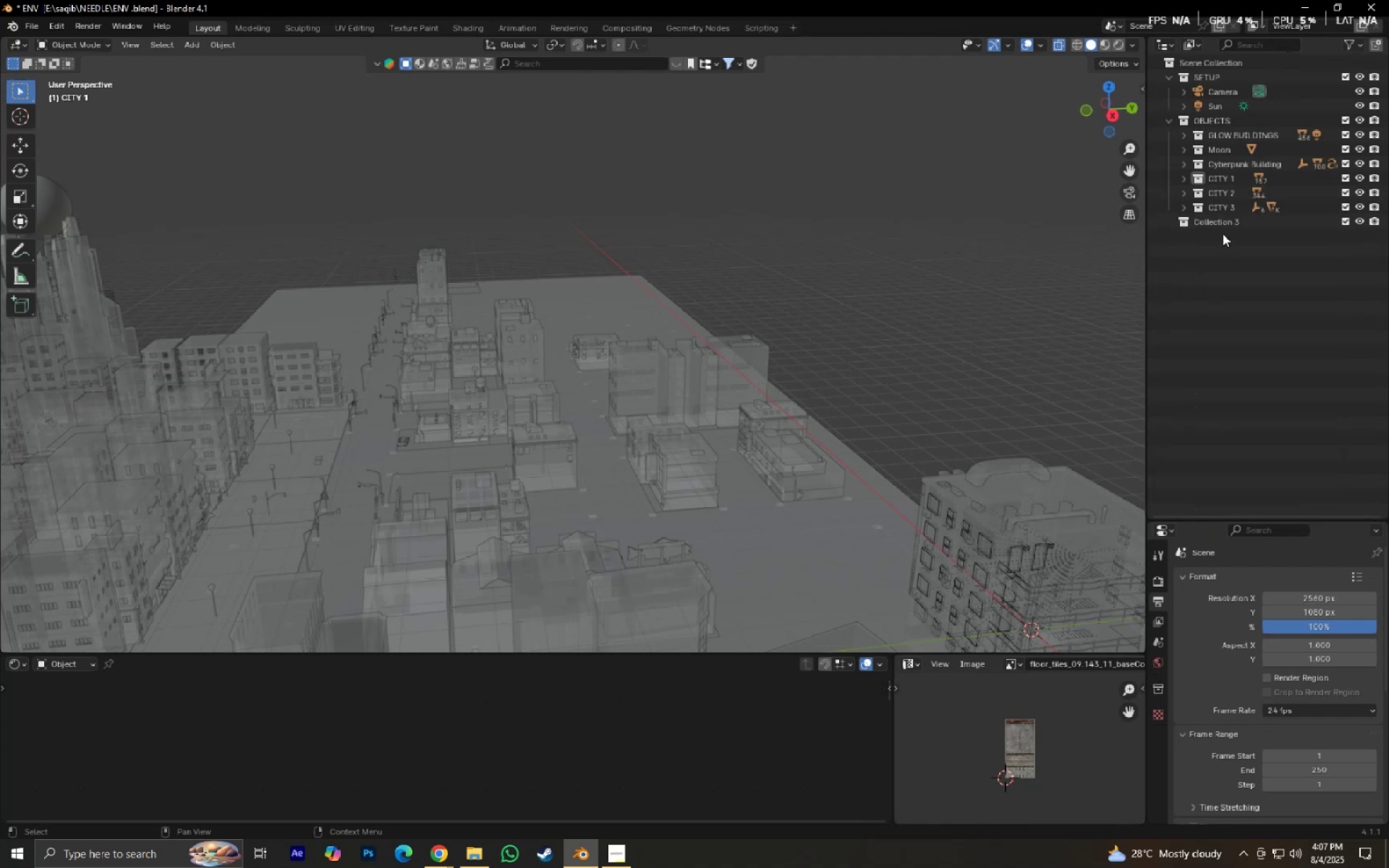 
triple_click([1223, 234])
 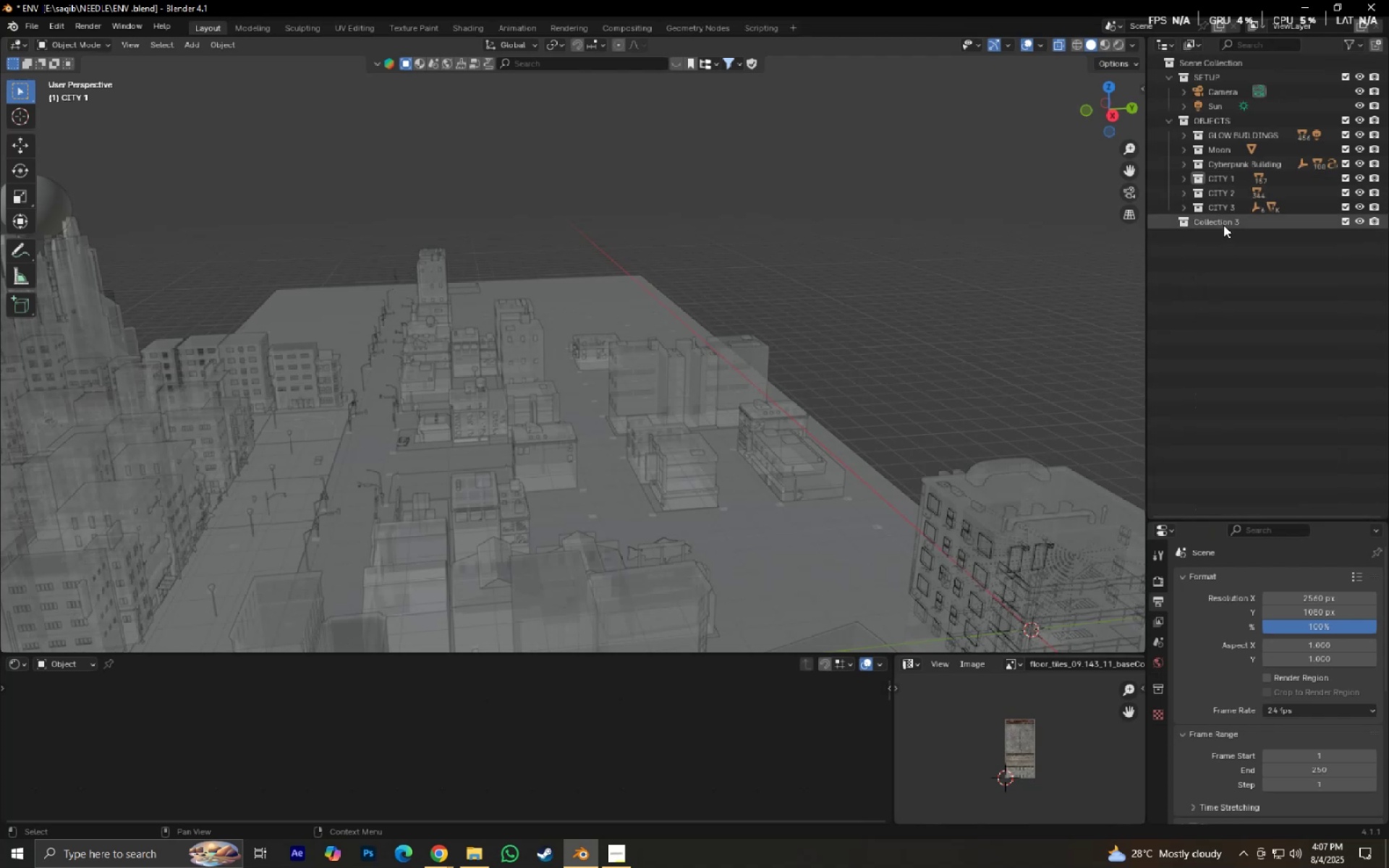 
triple_click([1223, 225])
 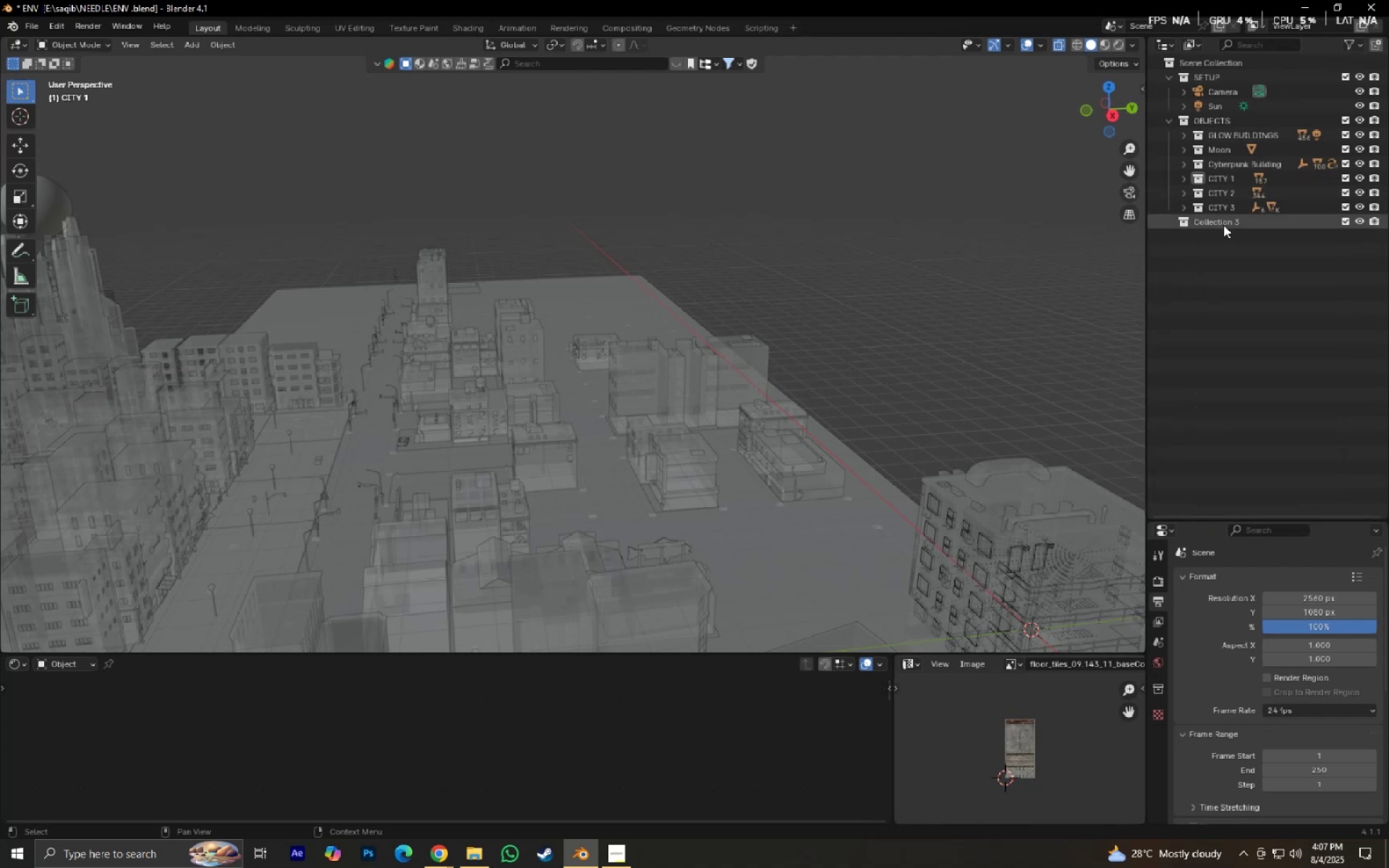 
triple_click([1223, 225])
 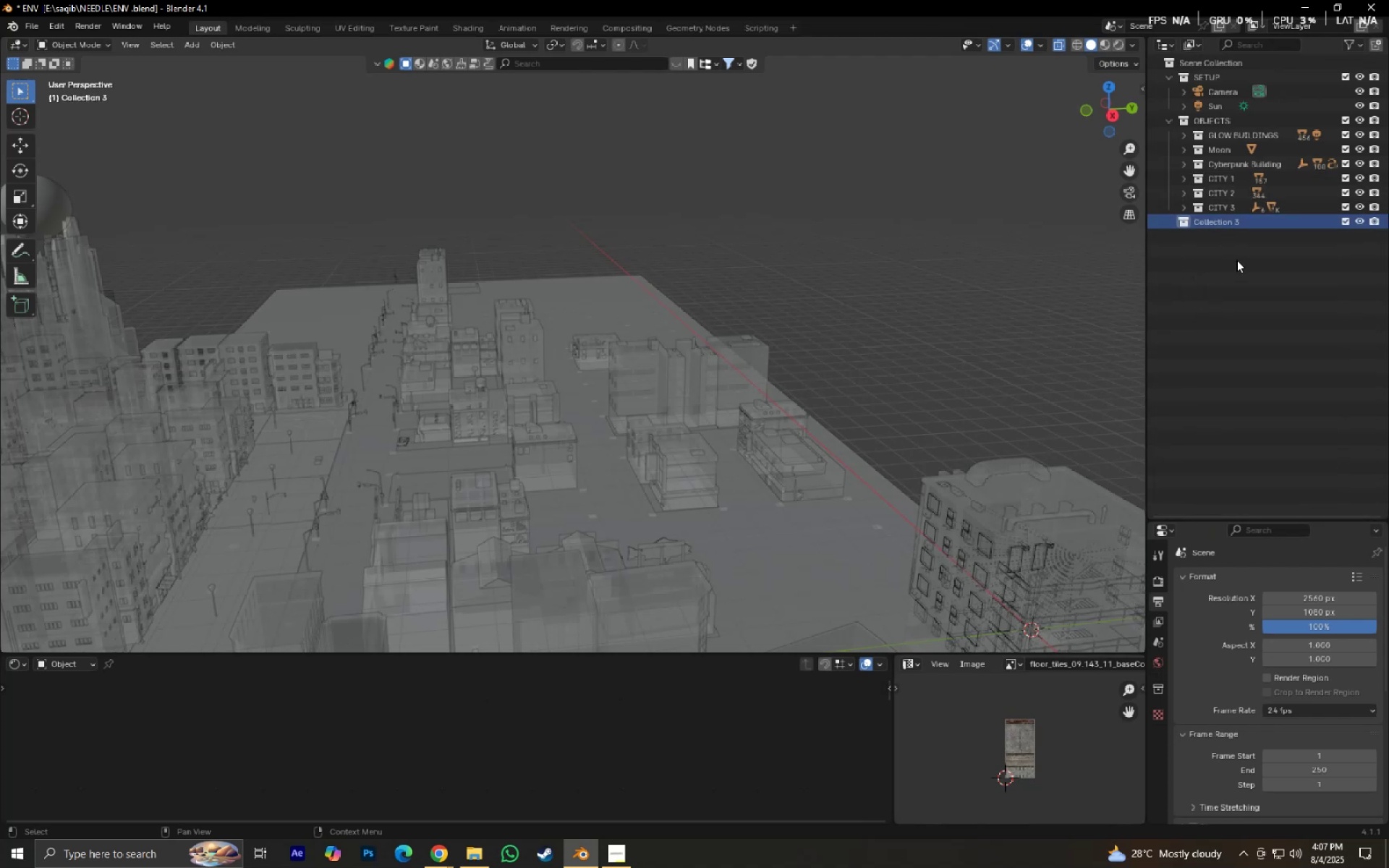 
double_click([1231, 220])
 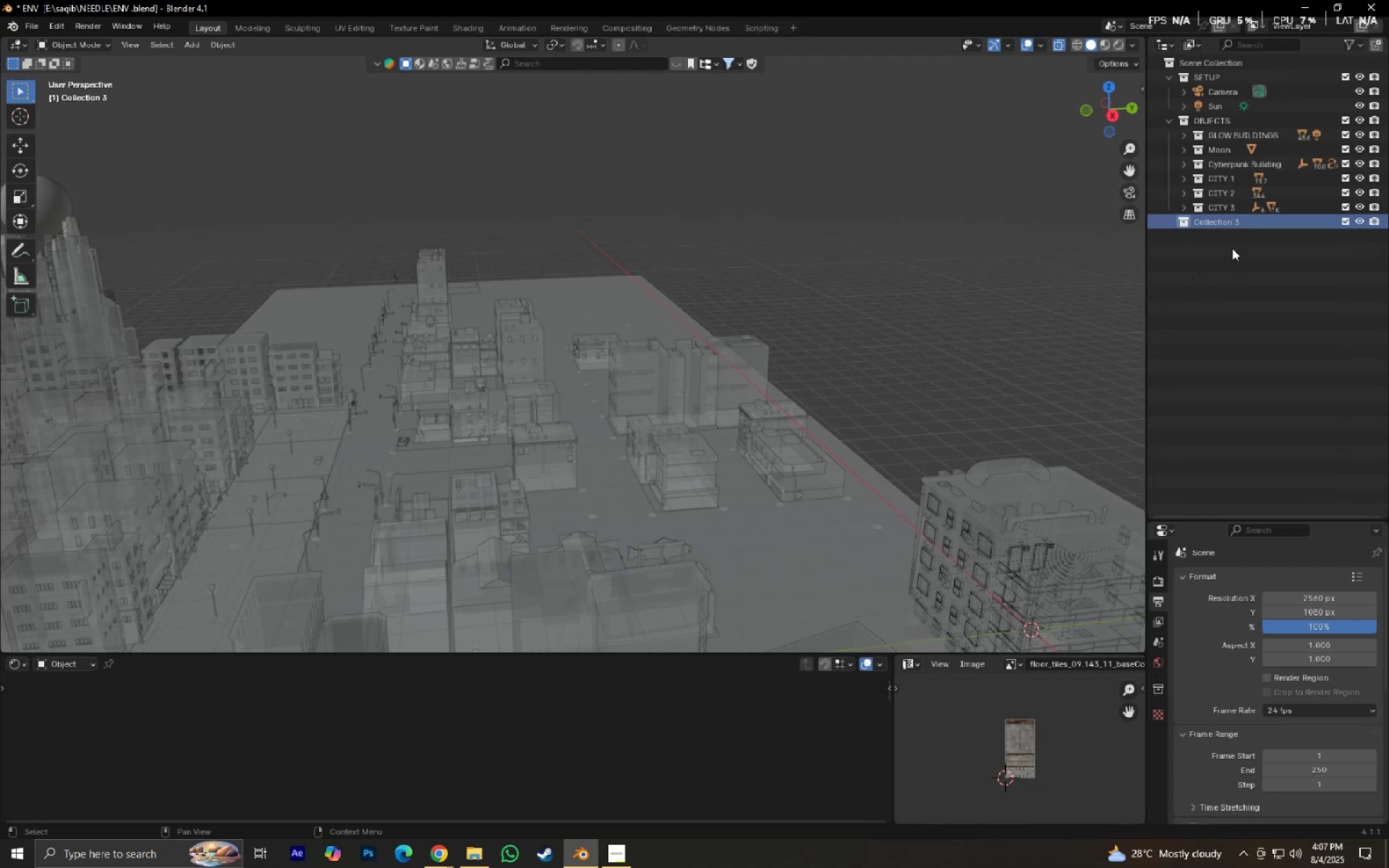 
left_click([1237, 301])
 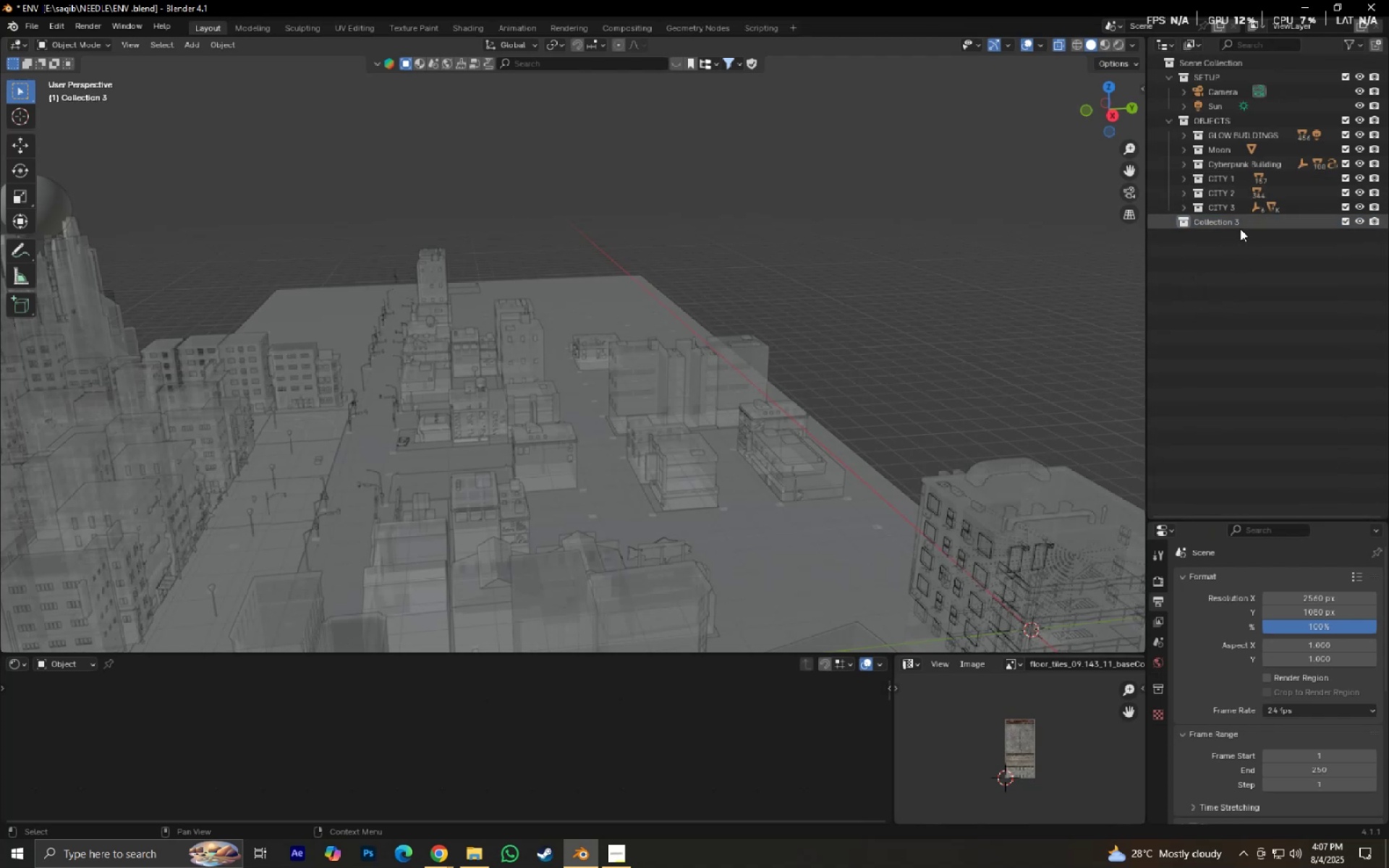 
left_click([1240, 227])
 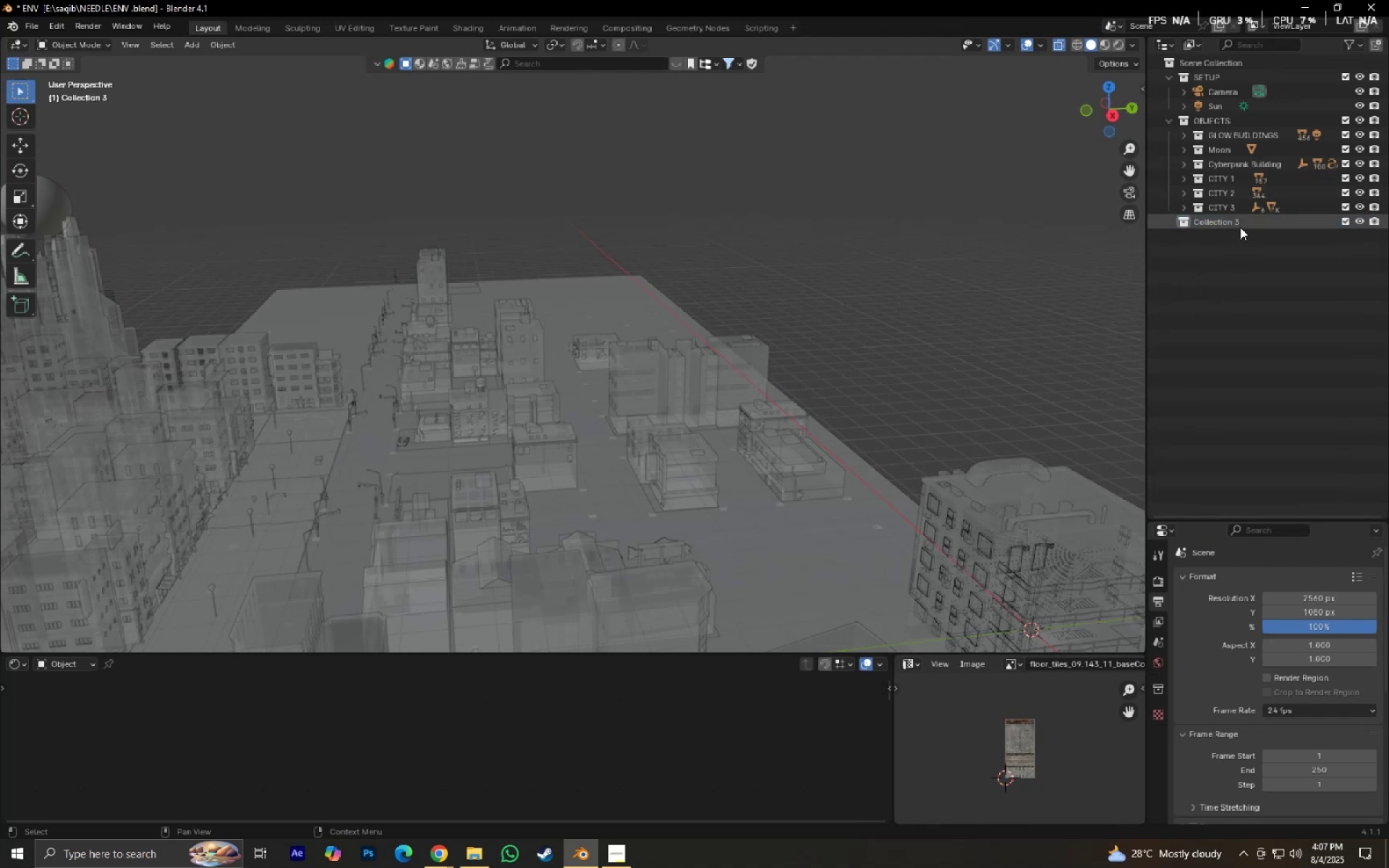 
key(Delete)
 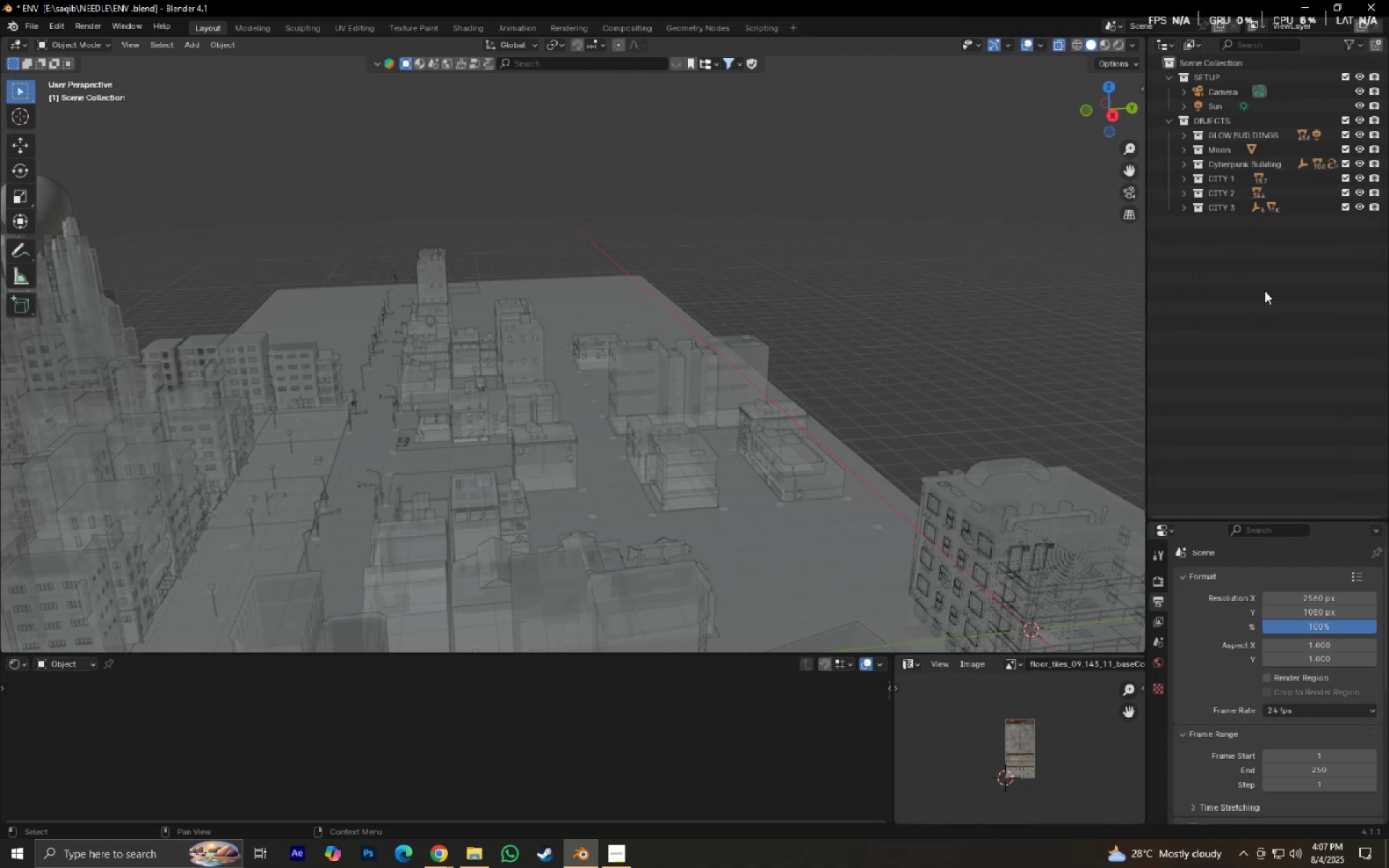 
double_click([1238, 200])
 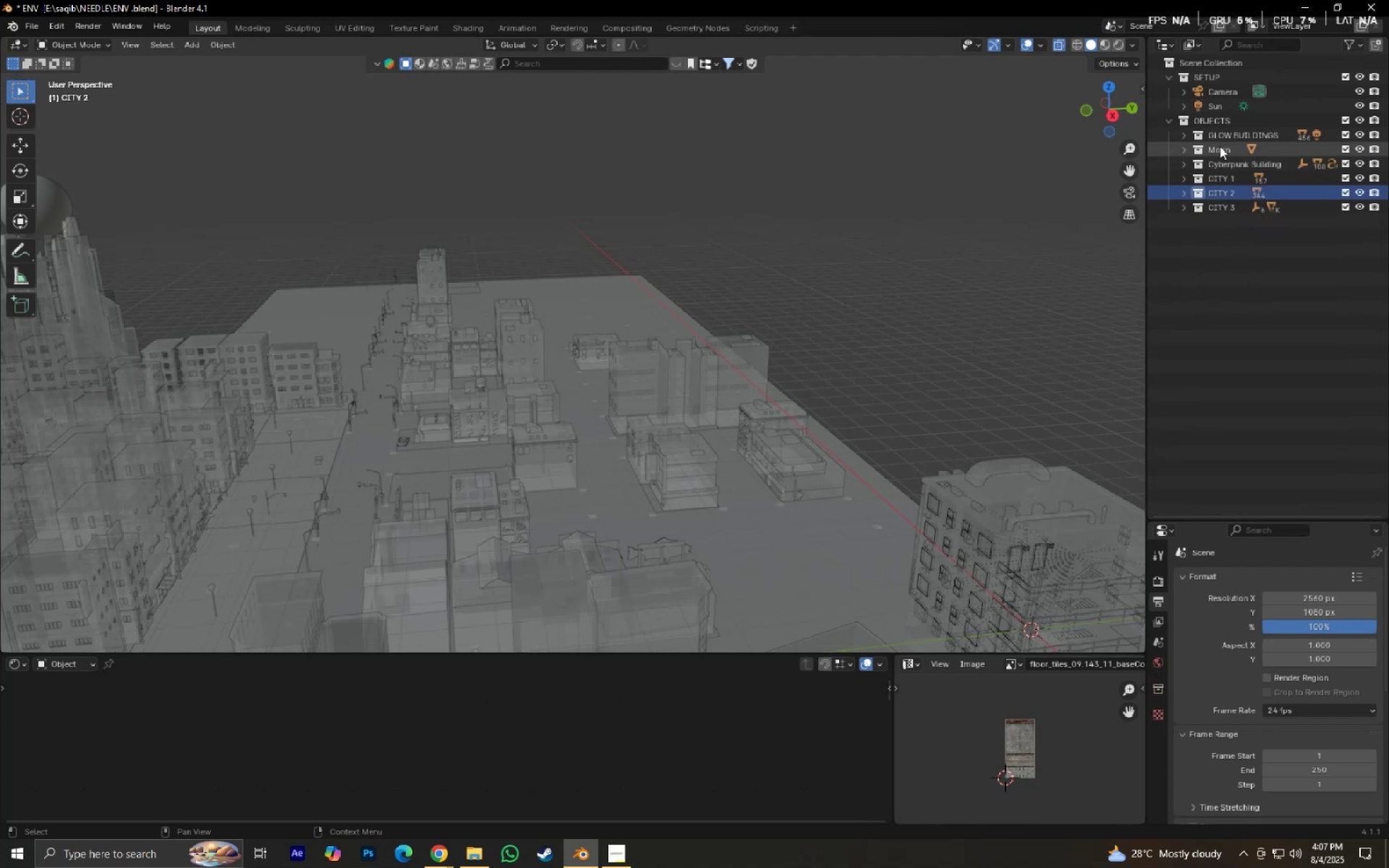 
triple_click([1220, 145])
 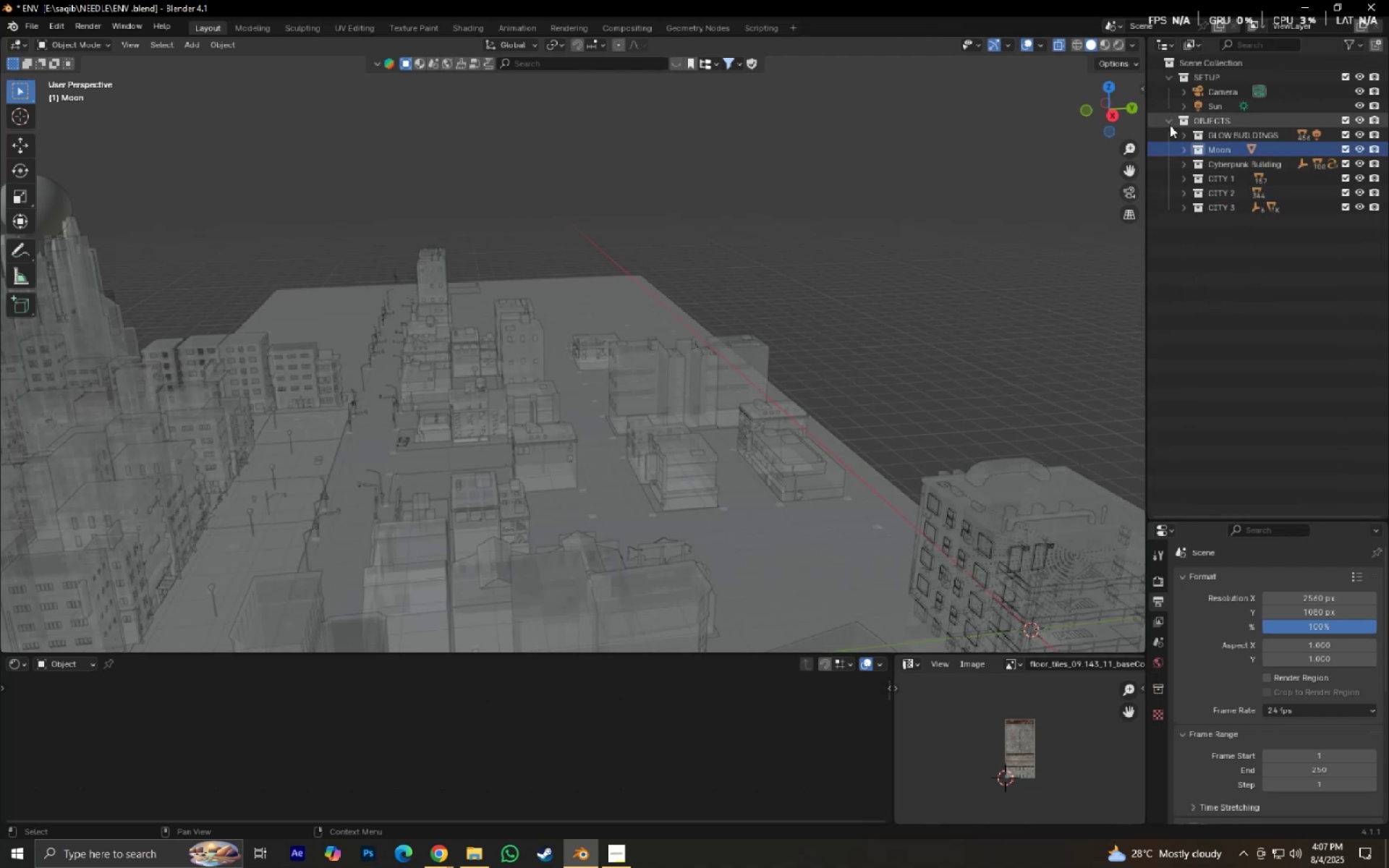 
left_click([987, 400])
 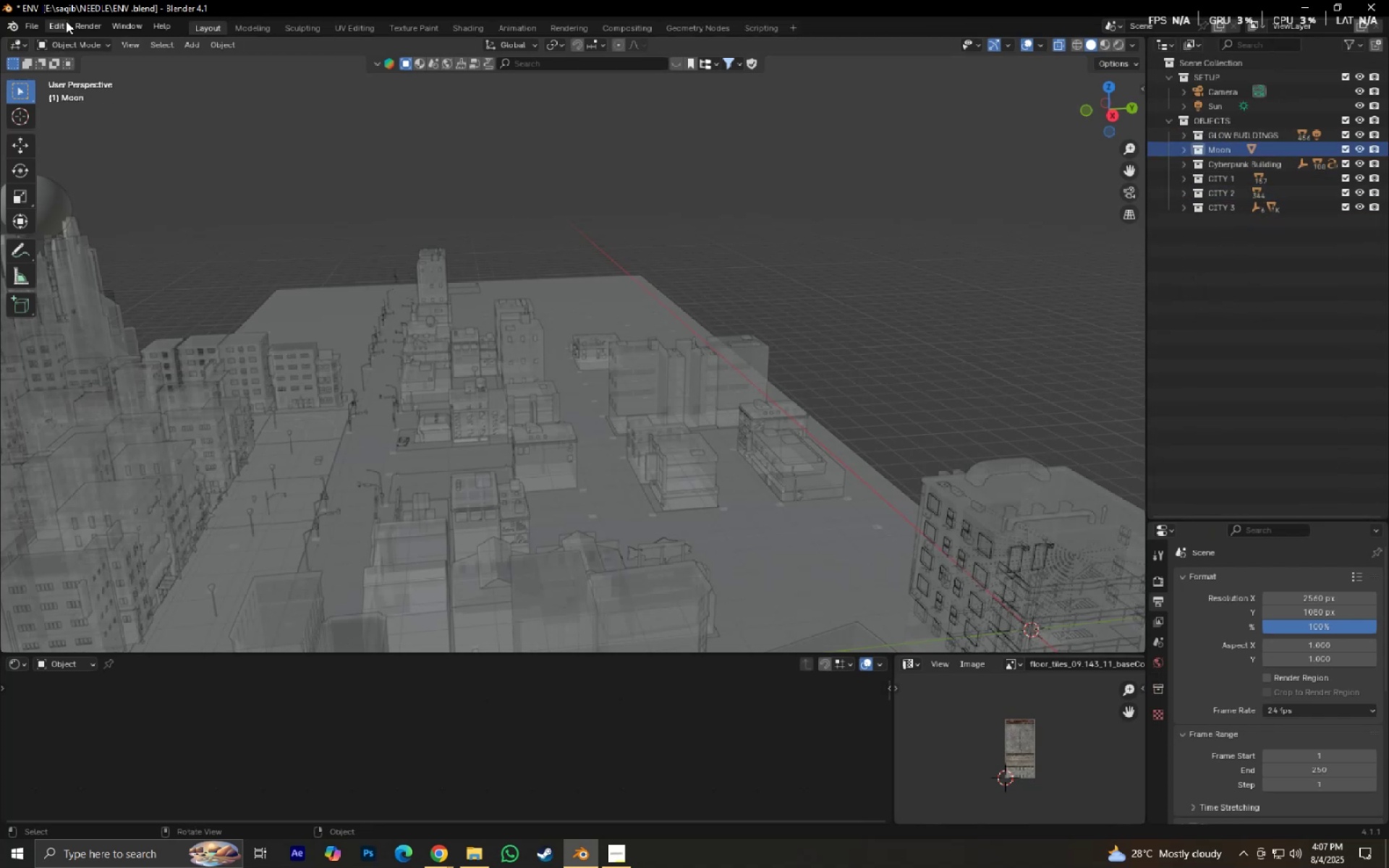 
left_click([35, 25])
 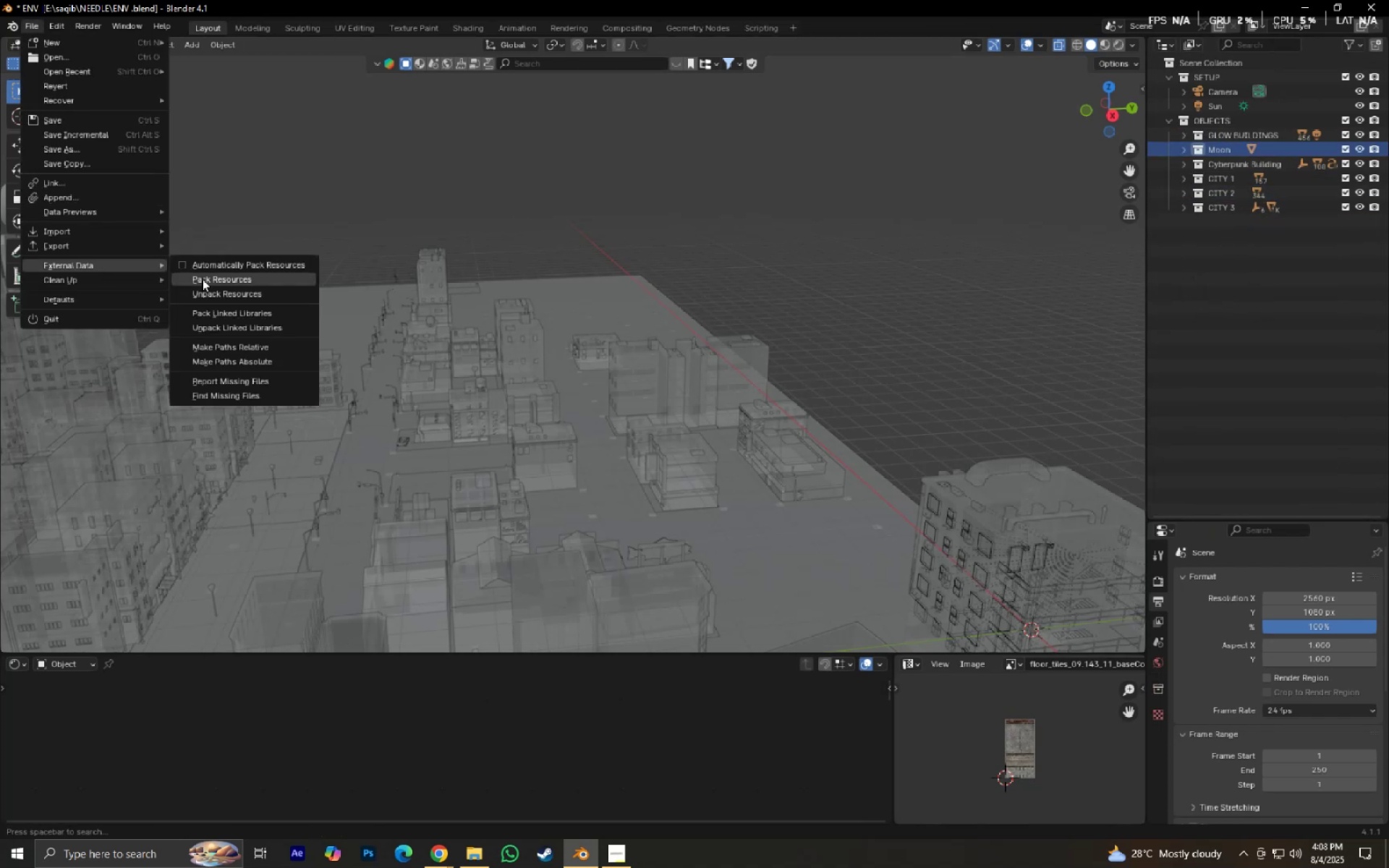 
double_click([213, 276])
 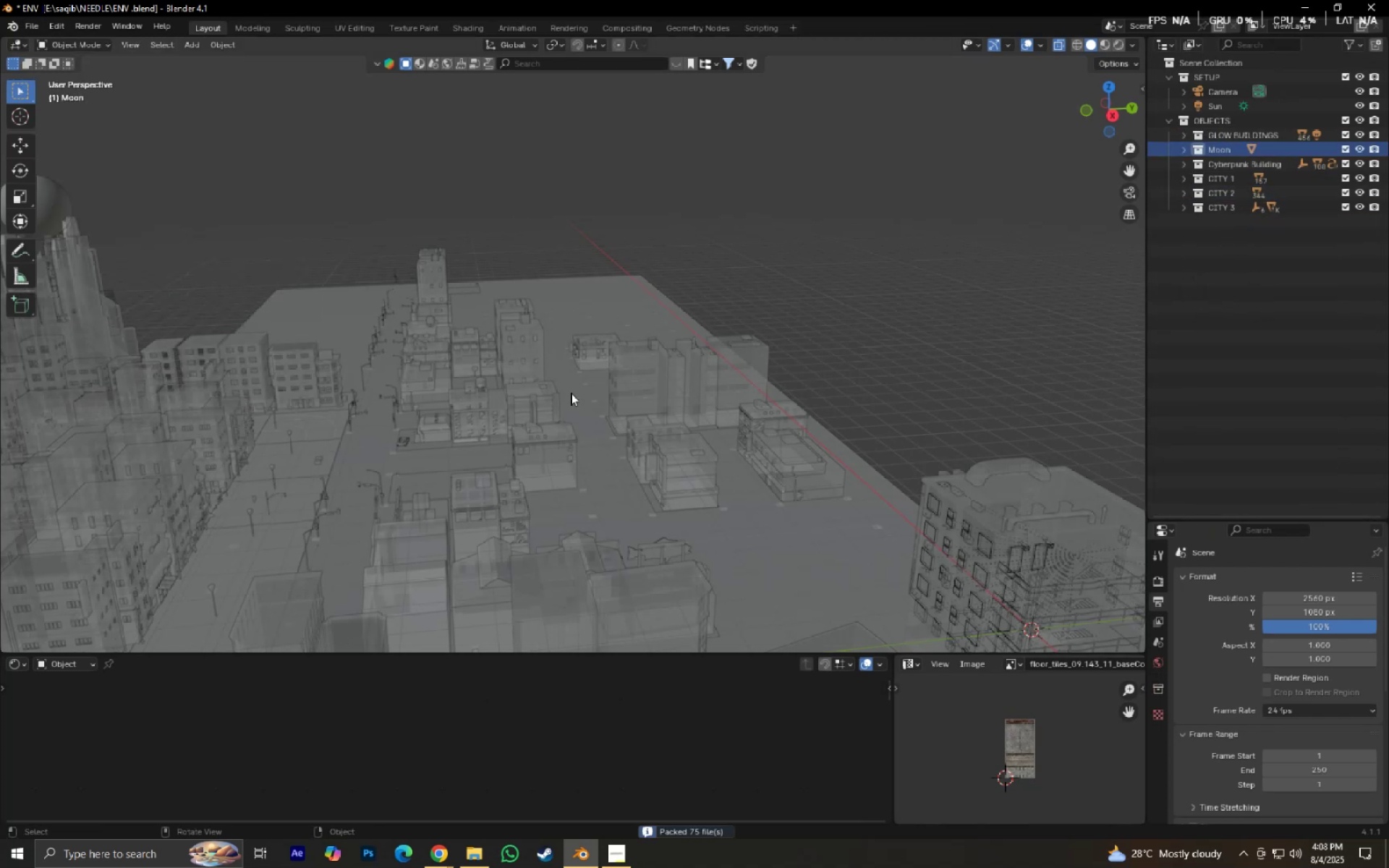 
key(Control+S)
 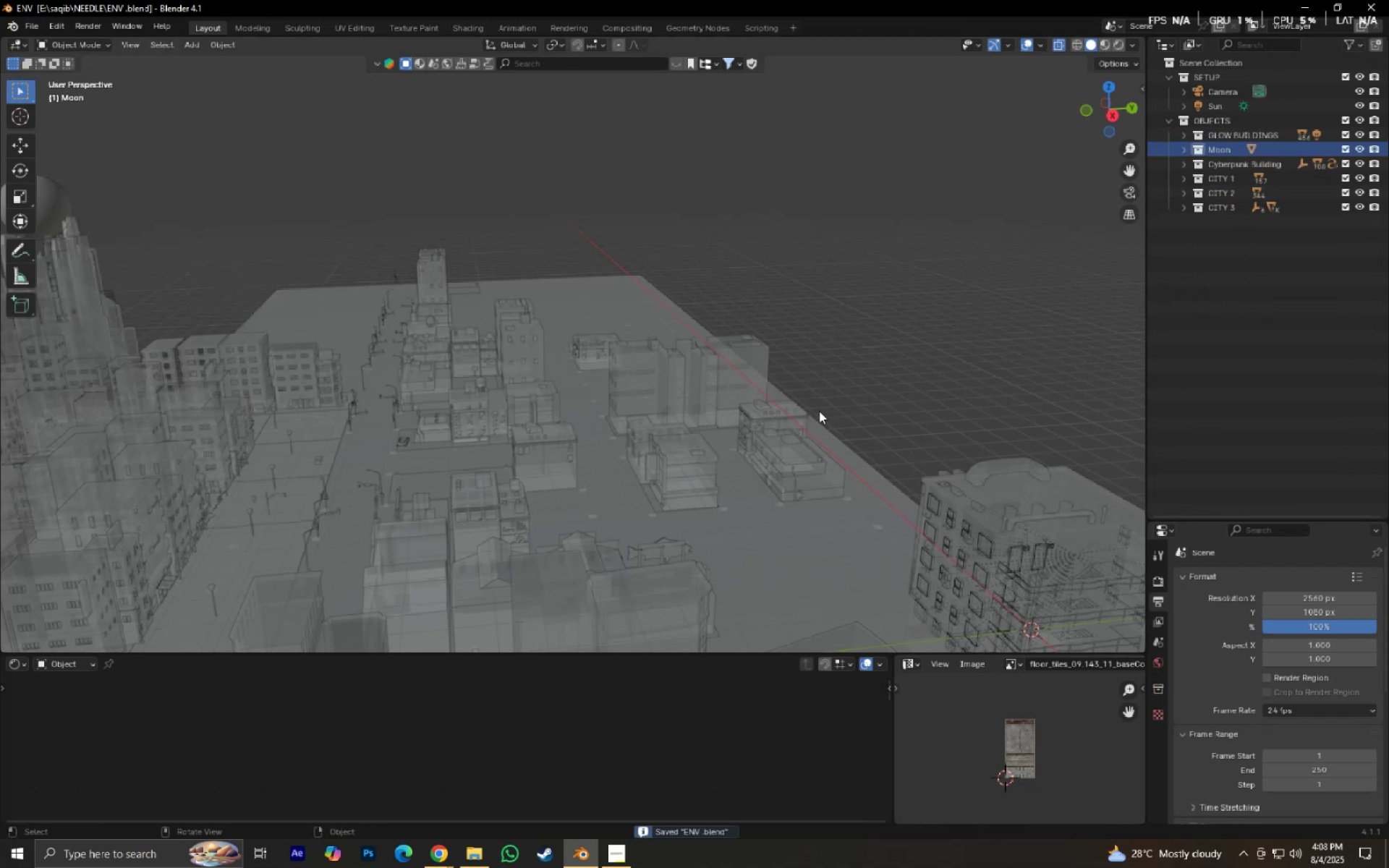 
hold_key(key=ShiftLeft, duration=0.38)
 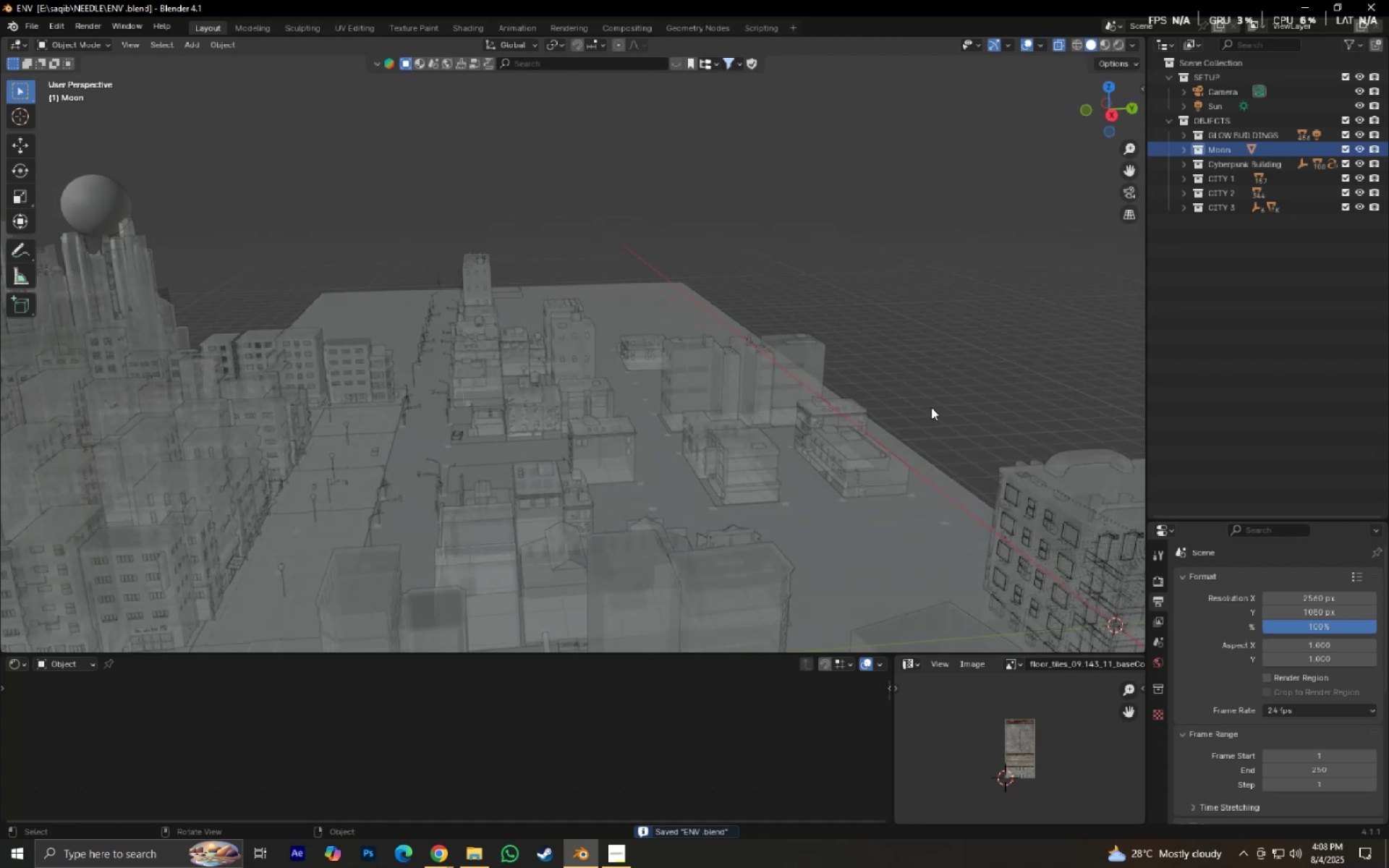 
key(Numpad0)
 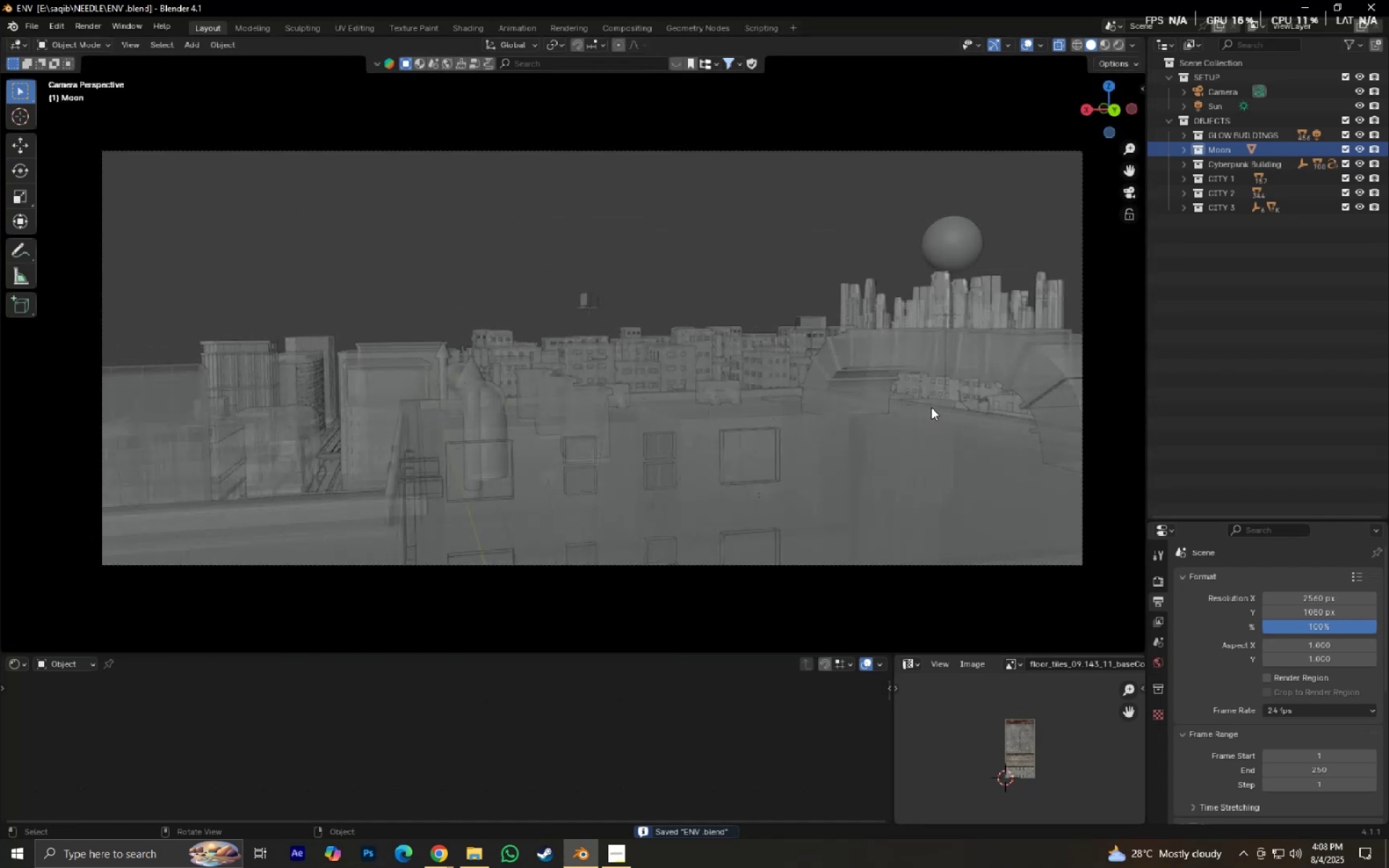 
scroll: coordinate [949, 393], scroll_direction: down, amount: 2.0
 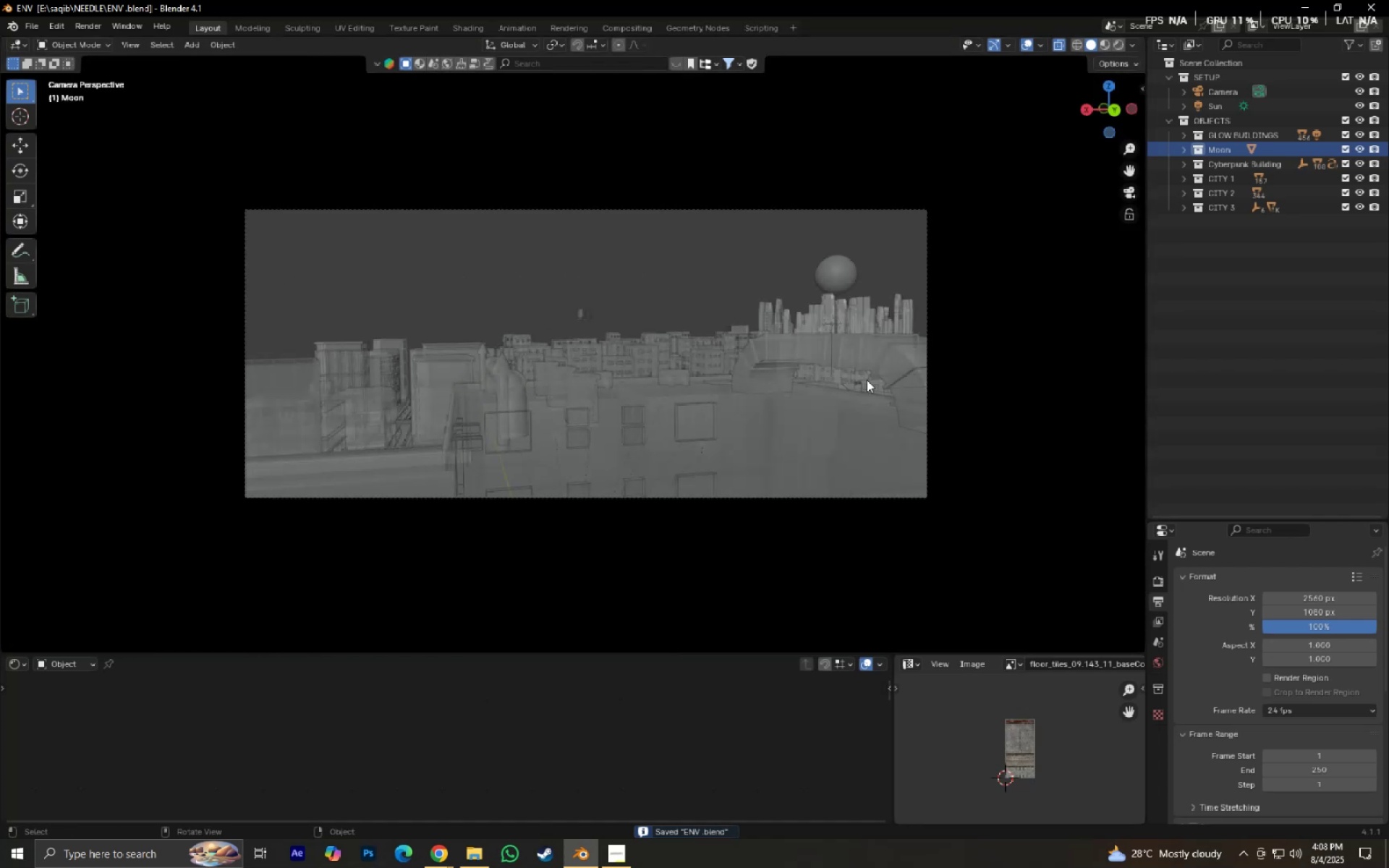 
key(Control+ControlLeft)
 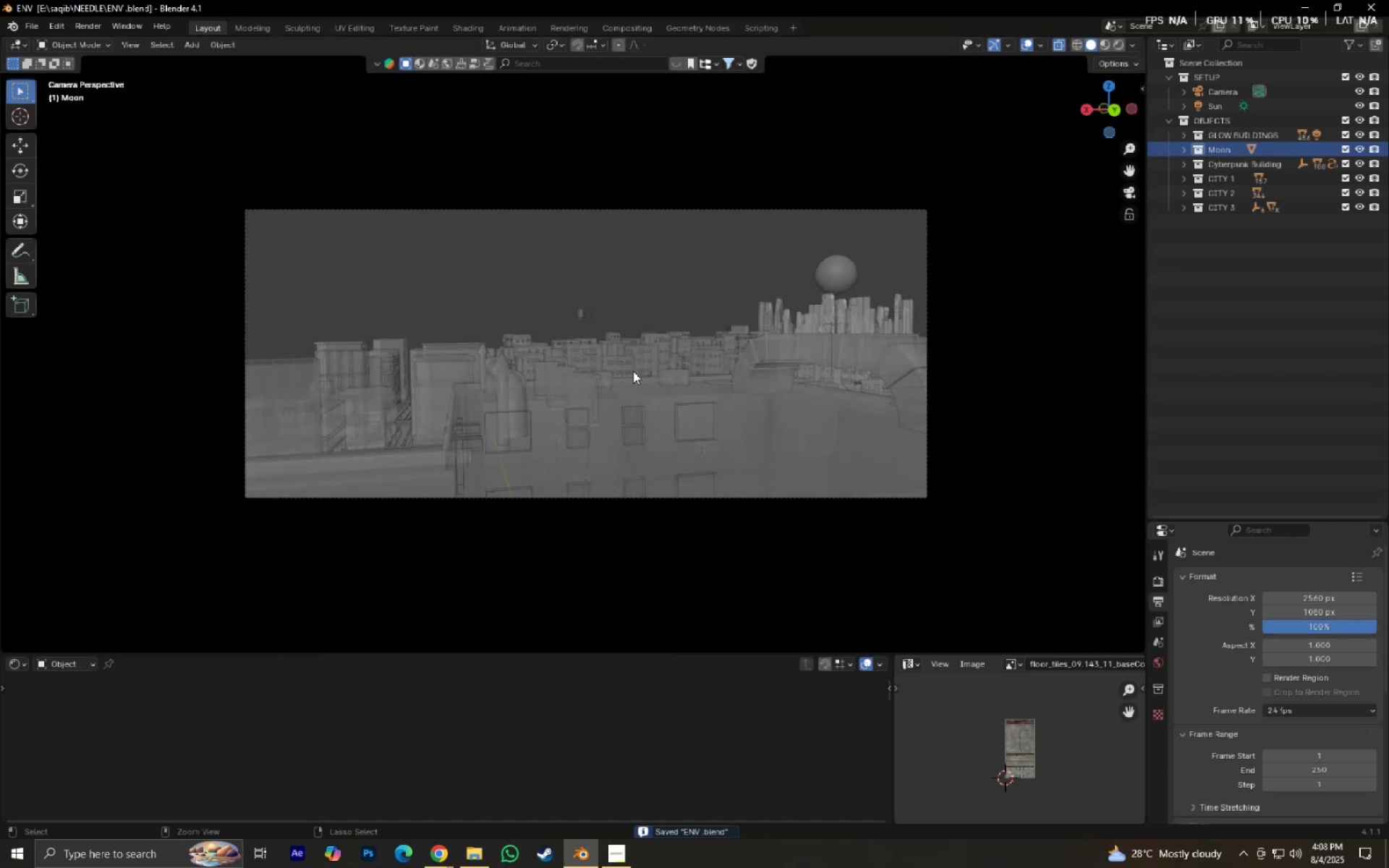 
key(Control+S)
 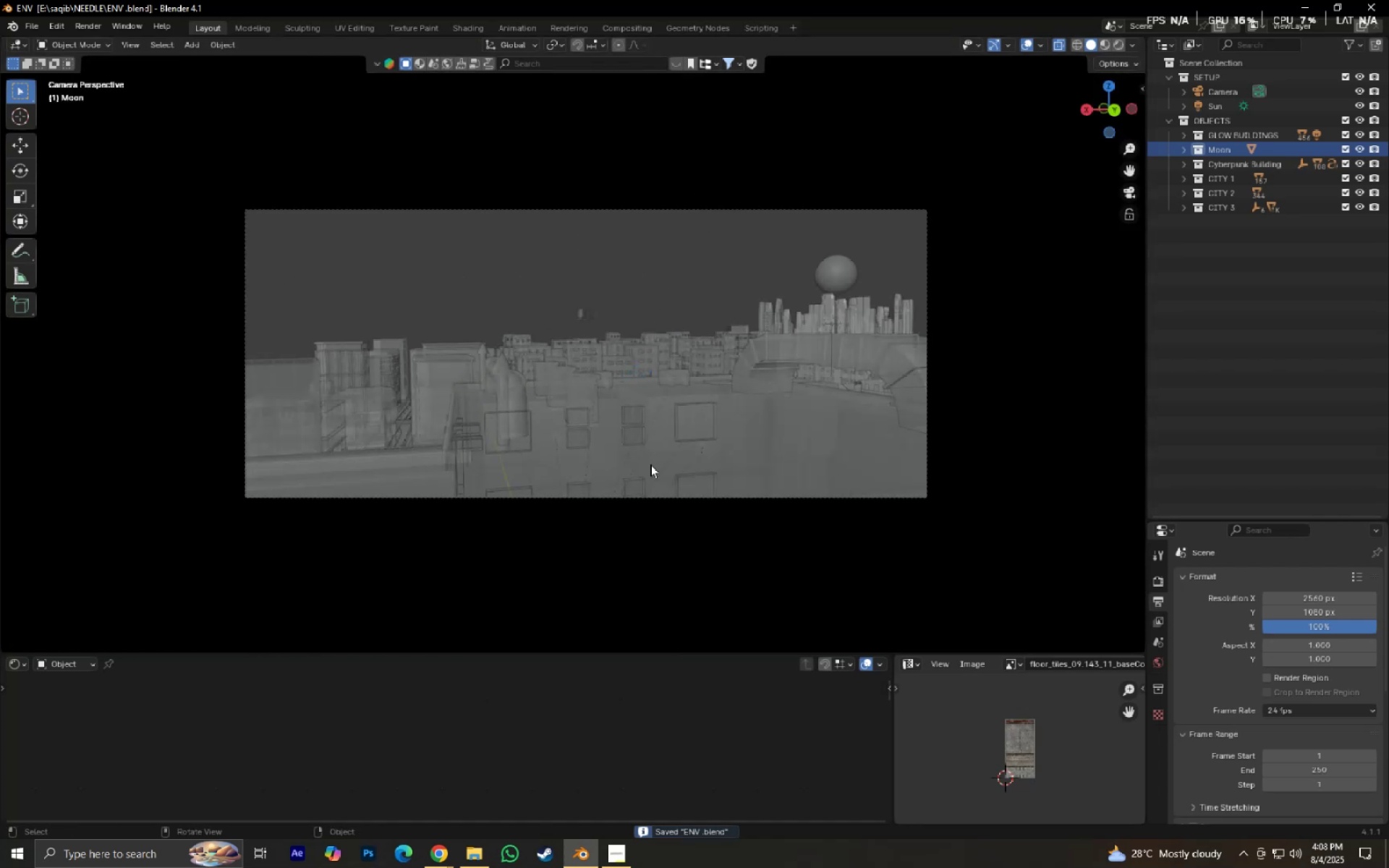 
scroll: coordinate [647, 464], scroll_direction: up, amount: 2.0
 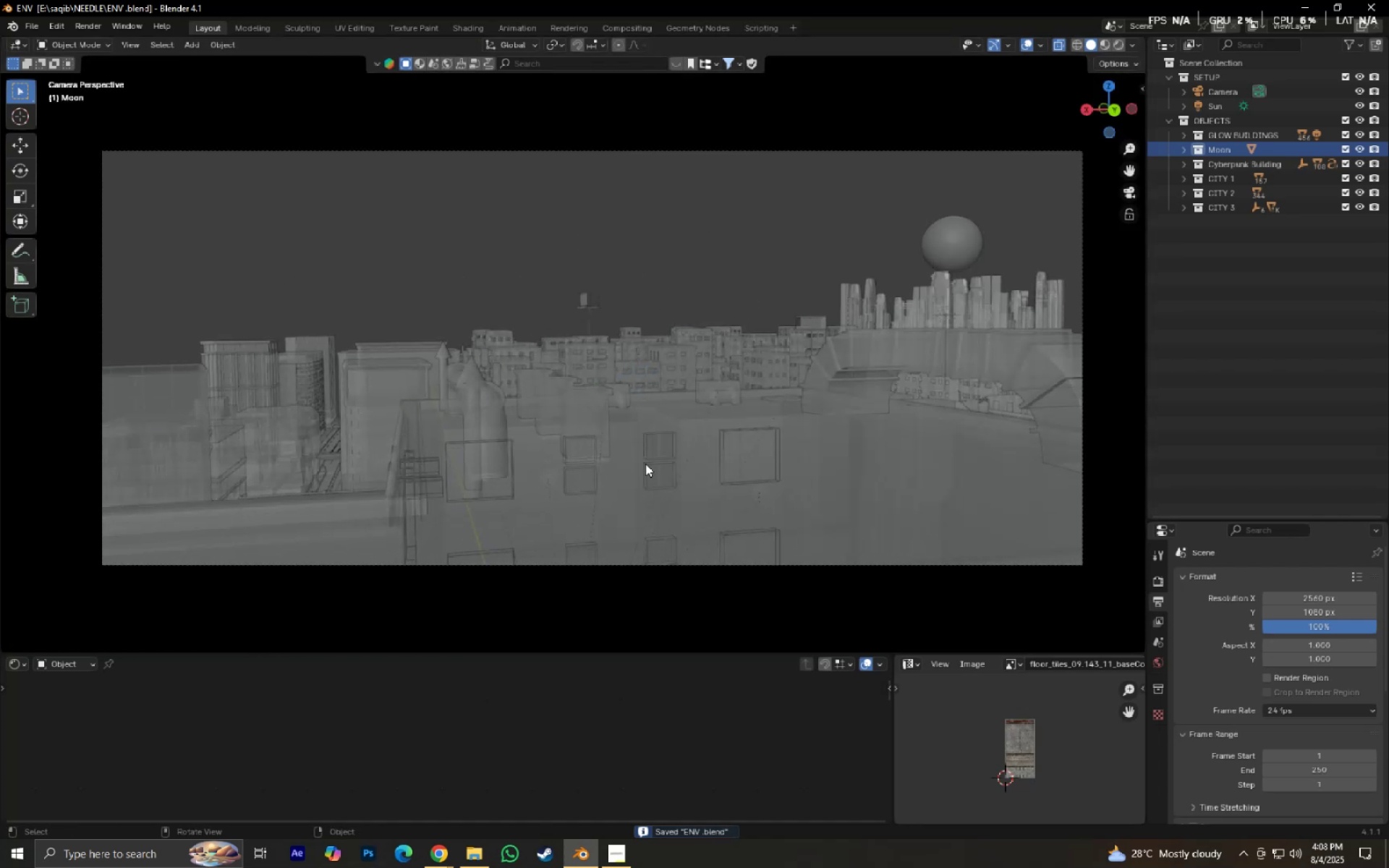 
hold_key(key=ShiftLeft, duration=0.36)
 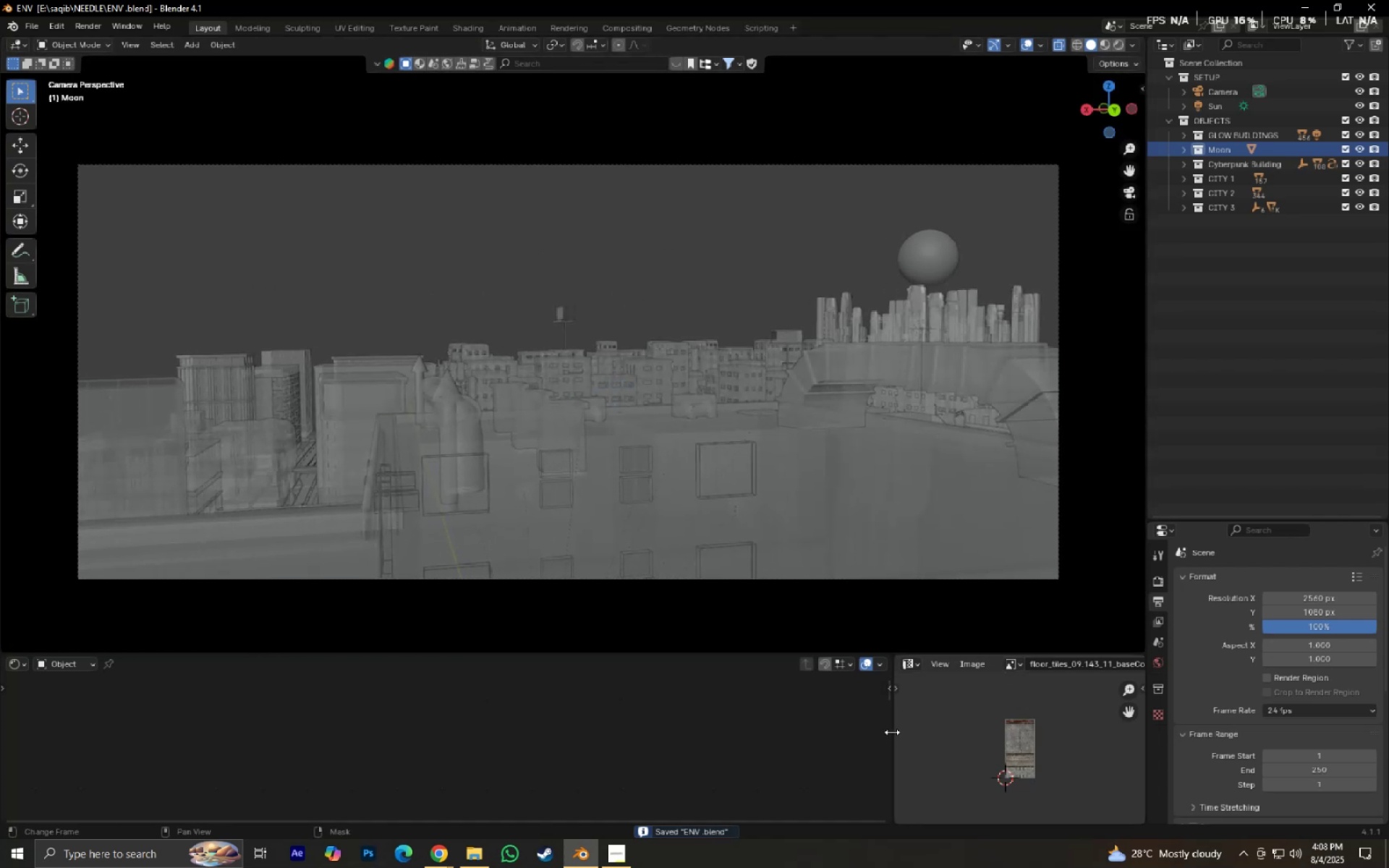 
scroll: coordinate [914, 412], scroll_direction: down, amount: 1.0
 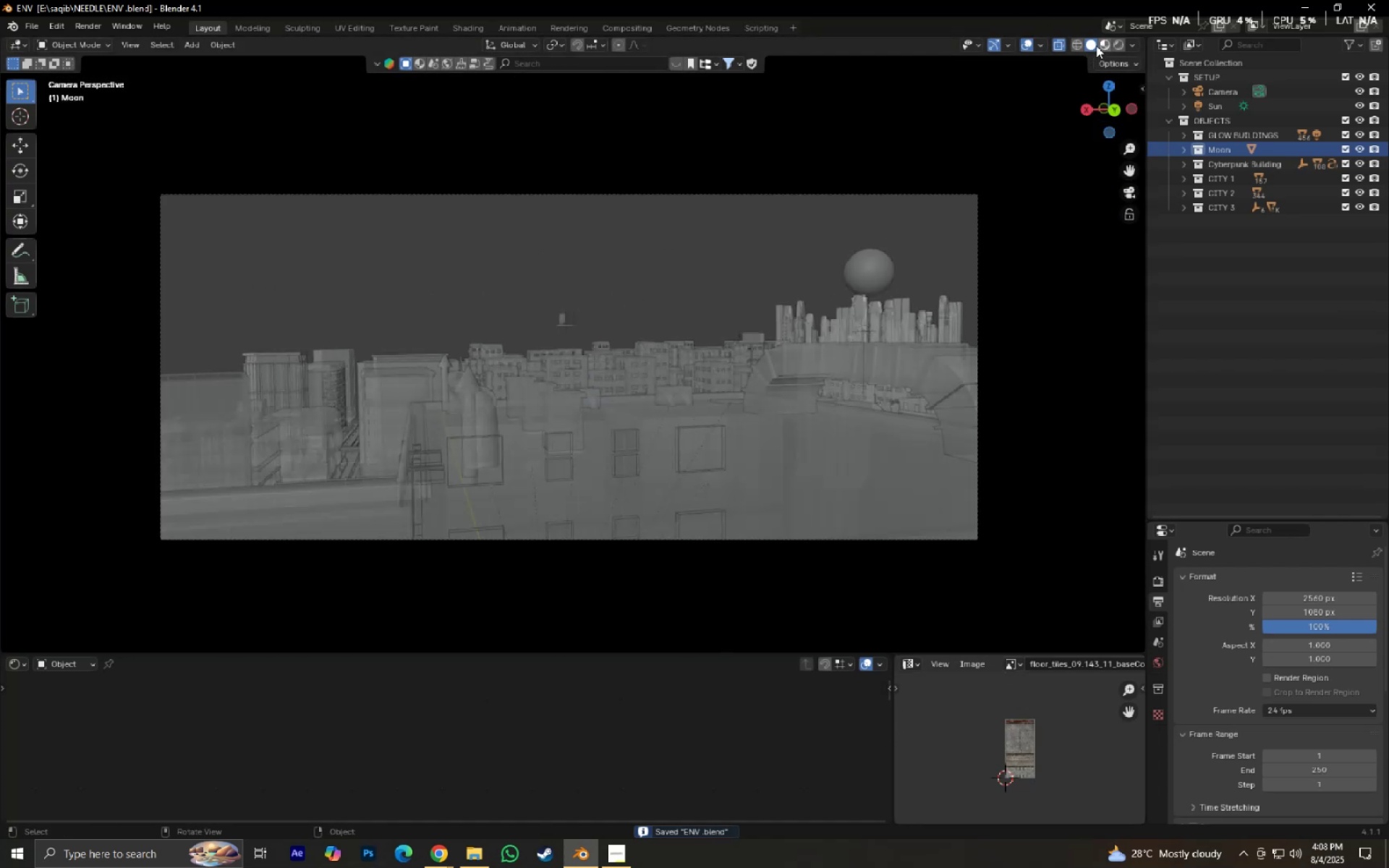 
left_click([1061, 52])
 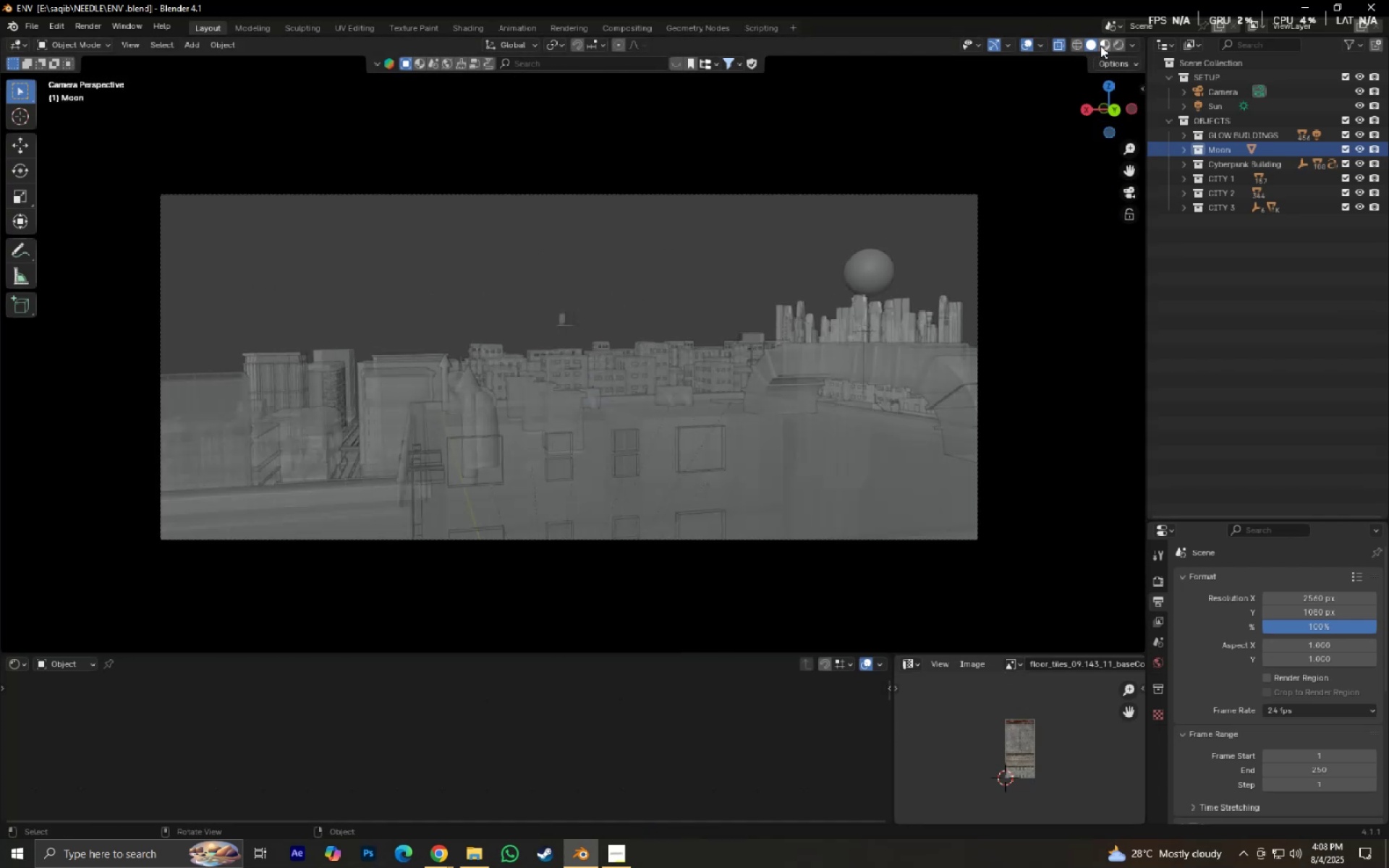 
triple_click([1100, 46])
 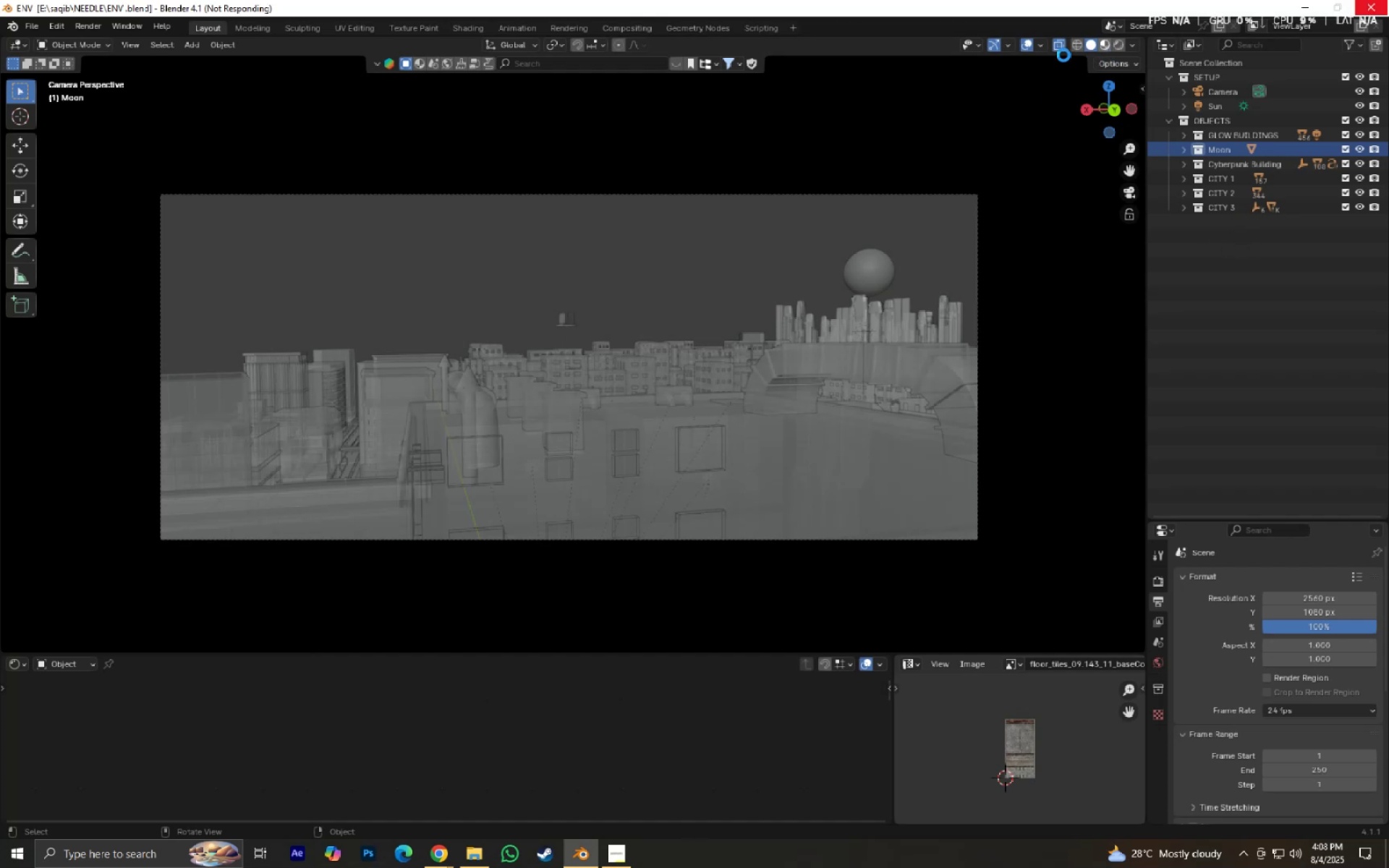 
wait(7.94)
 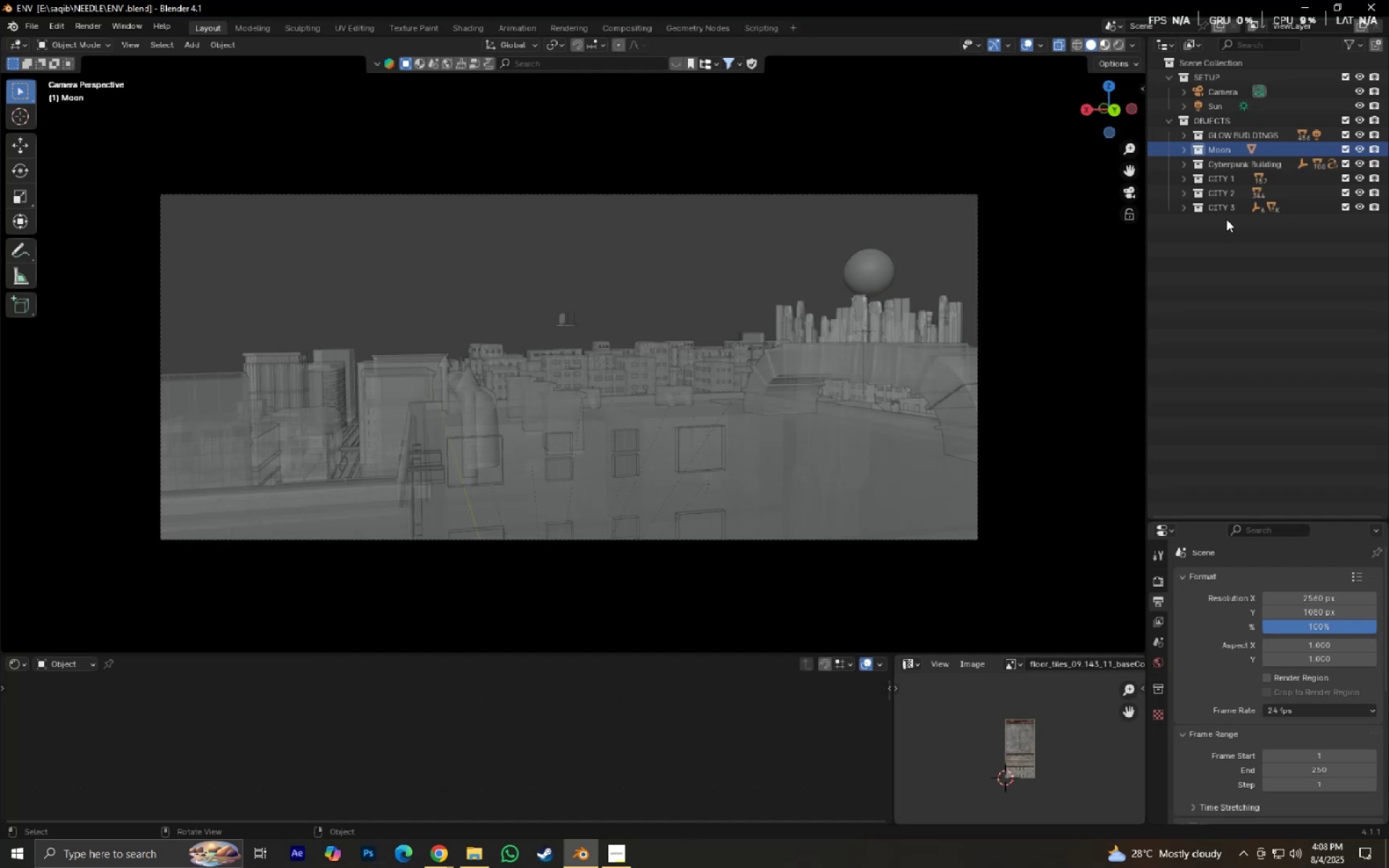 
scroll: coordinate [742, 442], scroll_direction: up, amount: 1.0
 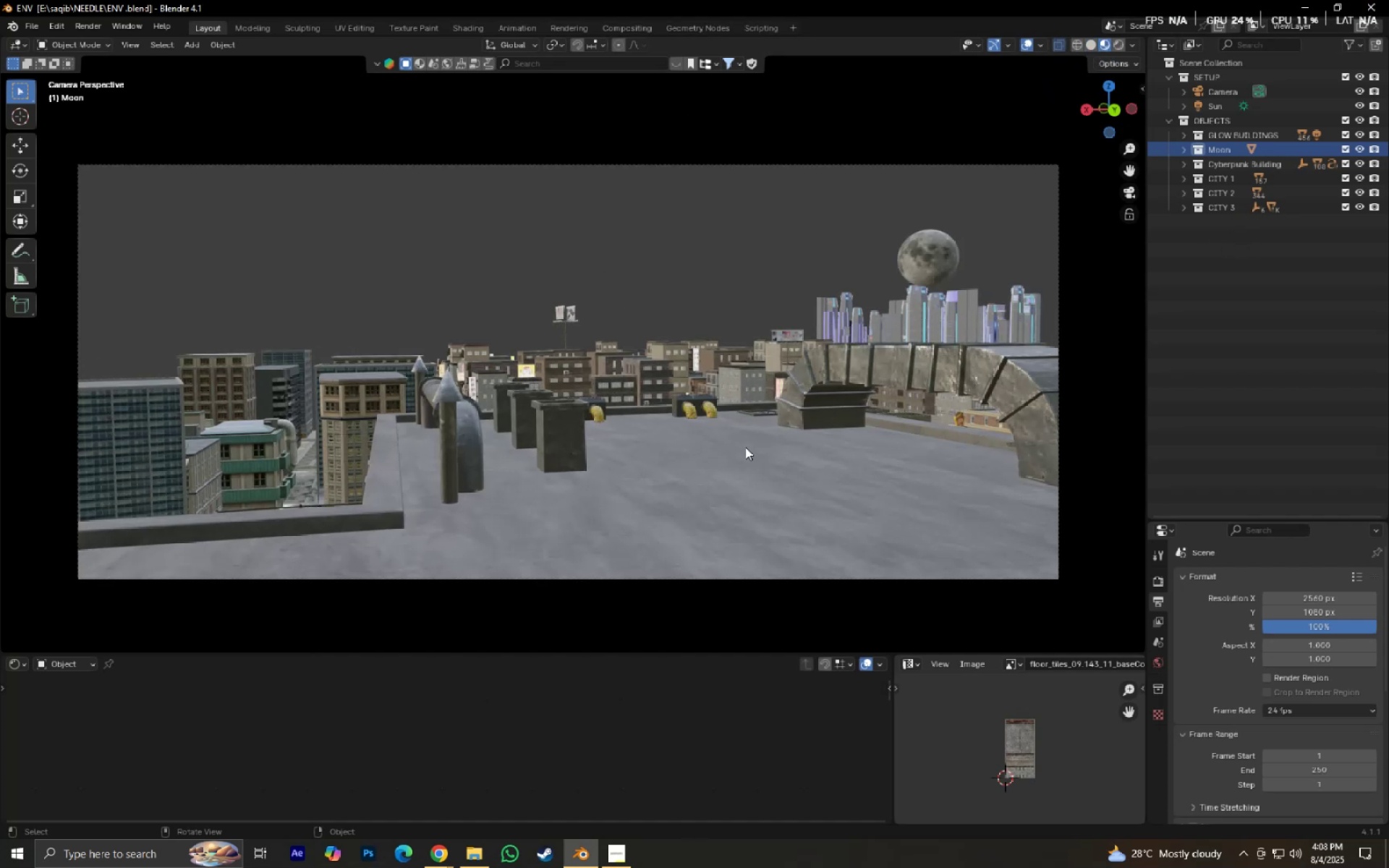 
scroll: coordinate [745, 447], scroll_direction: down, amount: 1.0
 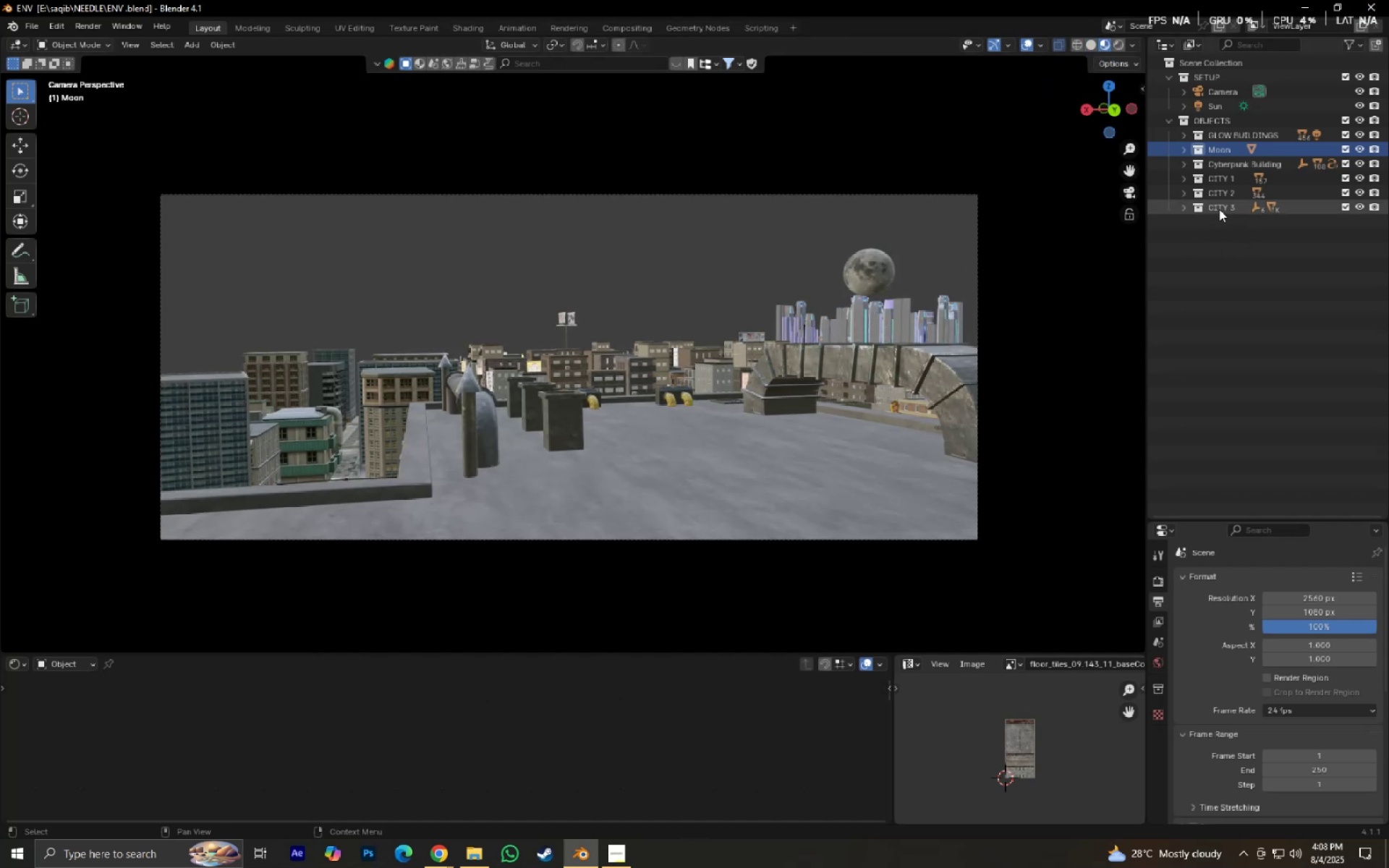 
right_click([1219, 209])
 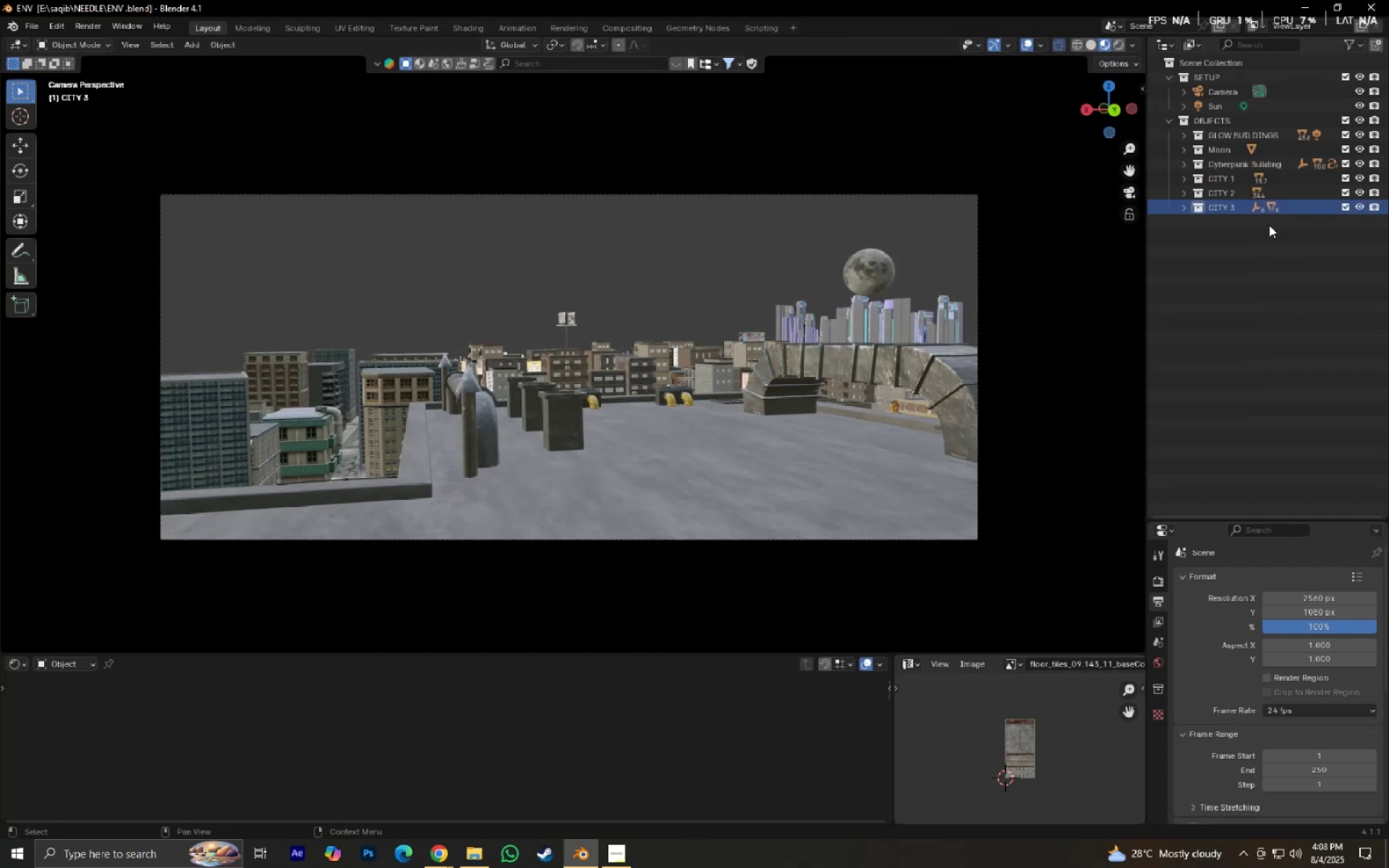 
left_click([1253, 210])
 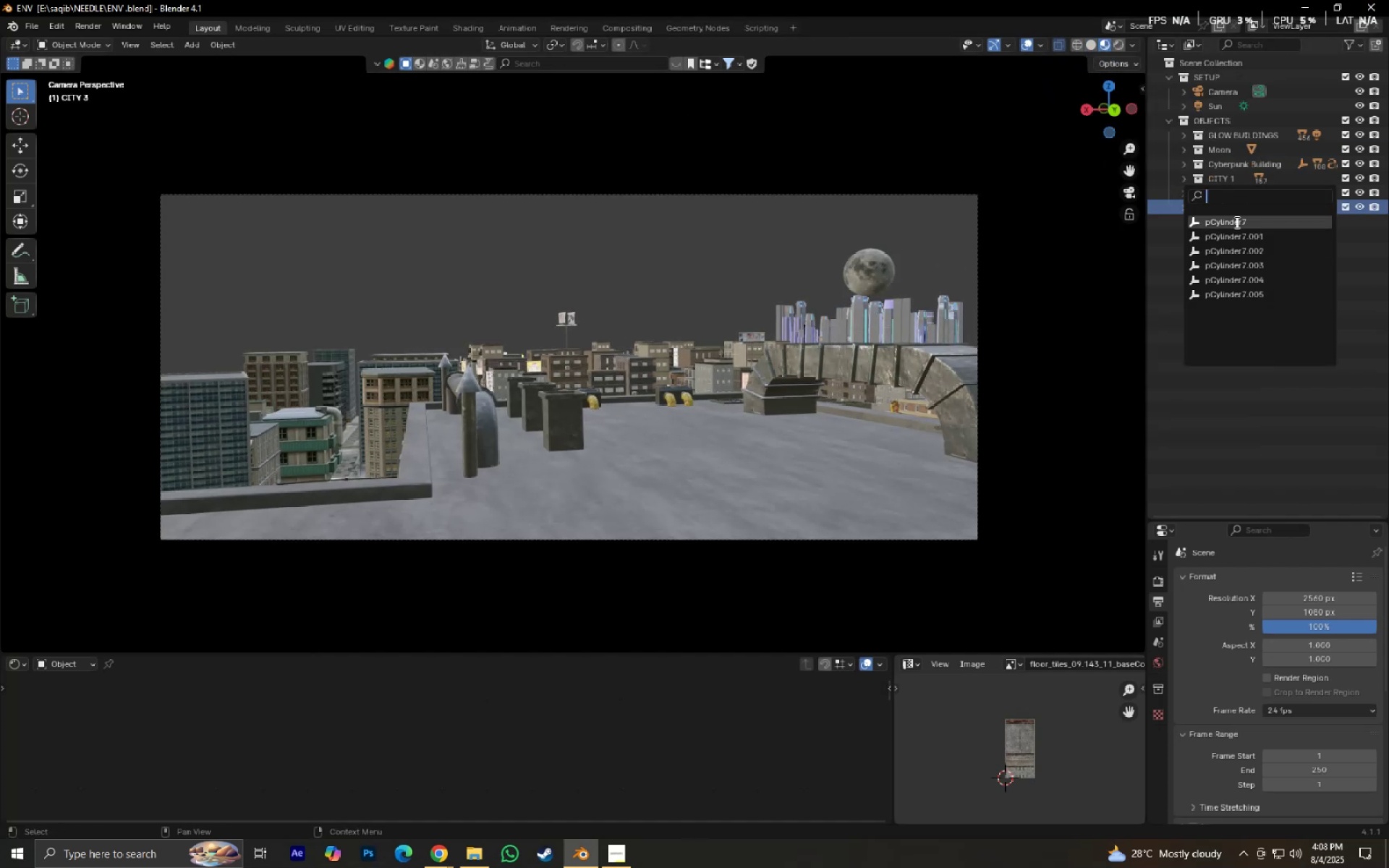 
left_click([1236, 222])
 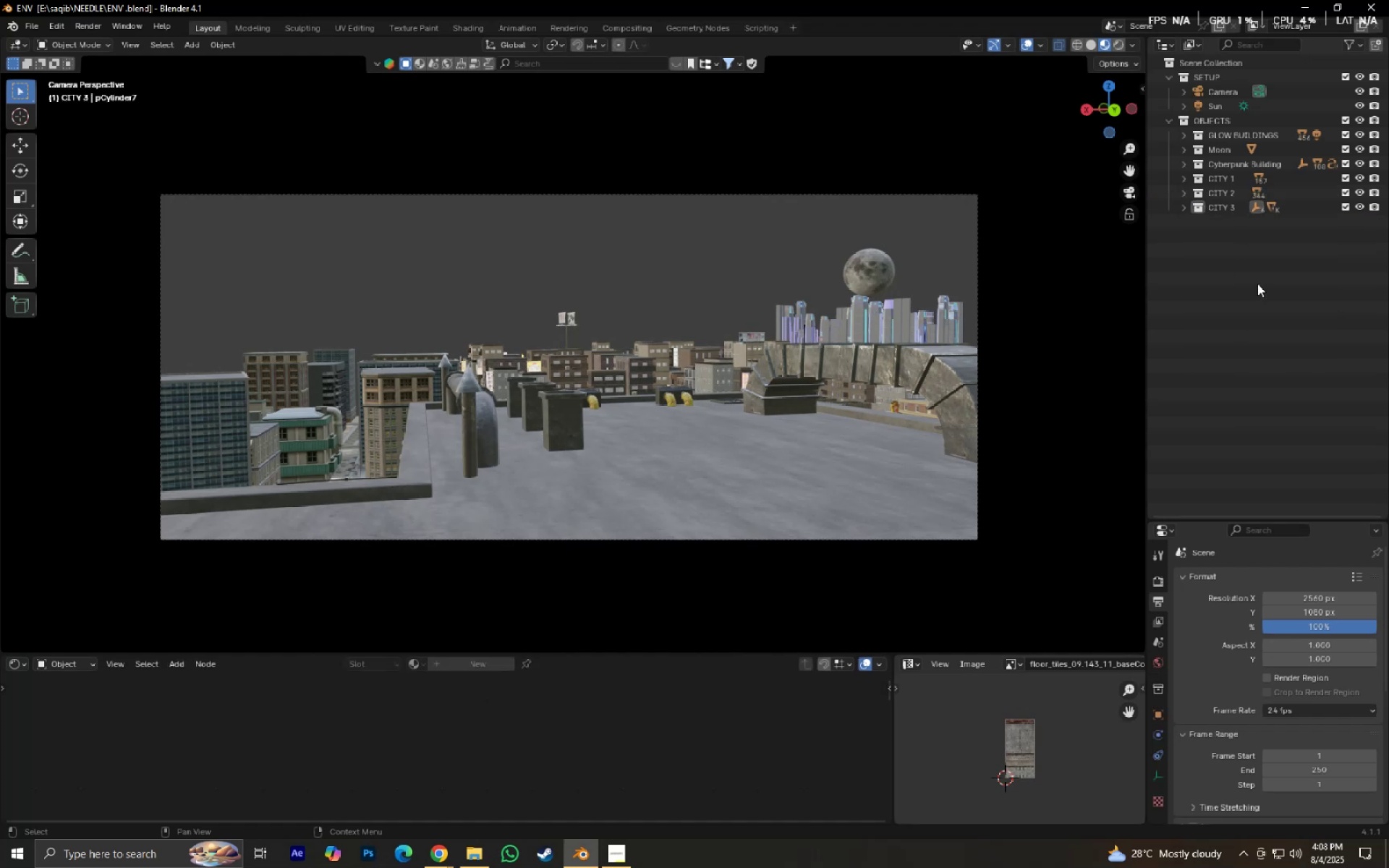 
key(NumpadDecimal)
 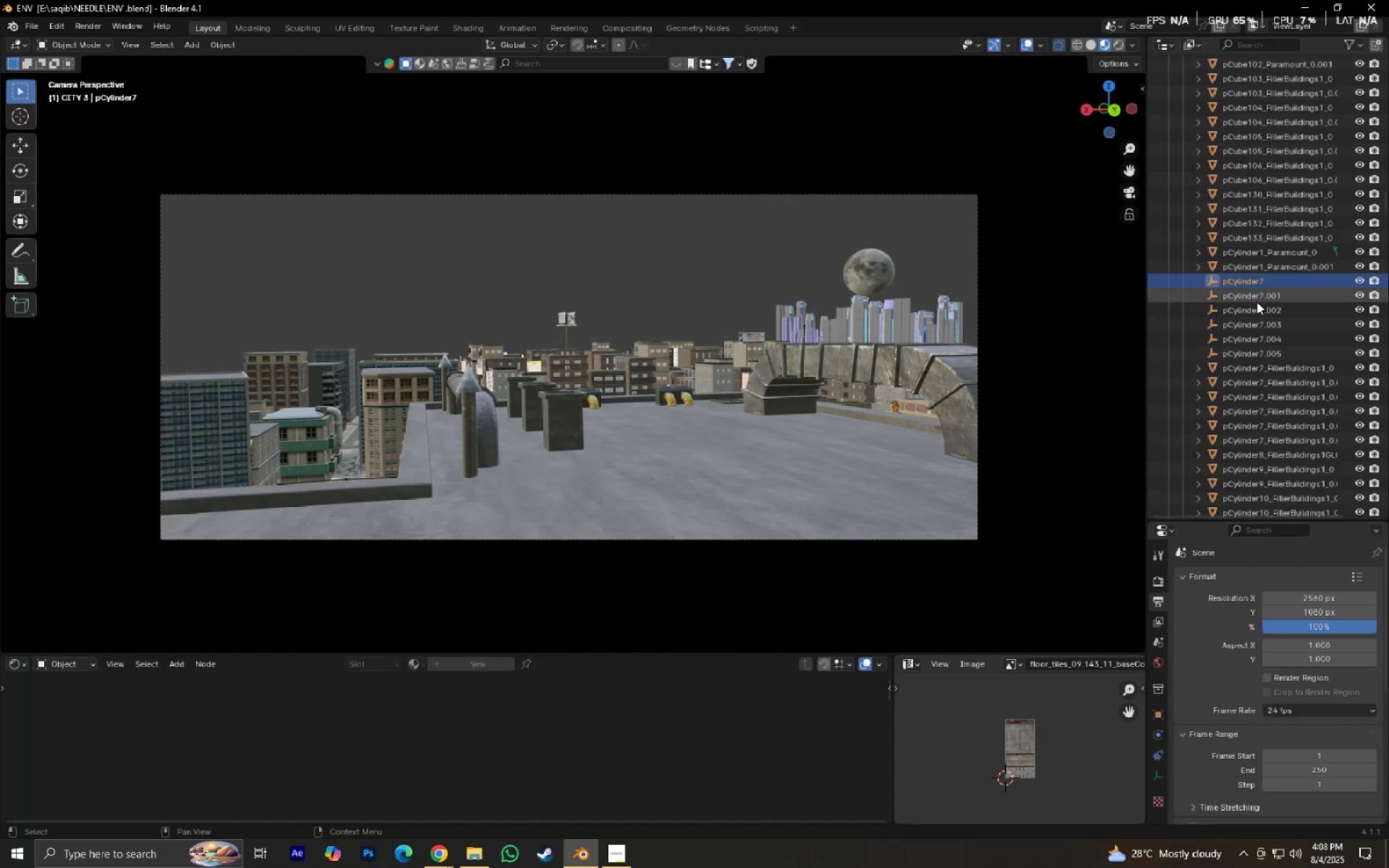 
hold_key(key=ShiftLeft, duration=0.42)
left_click([1267, 349])
 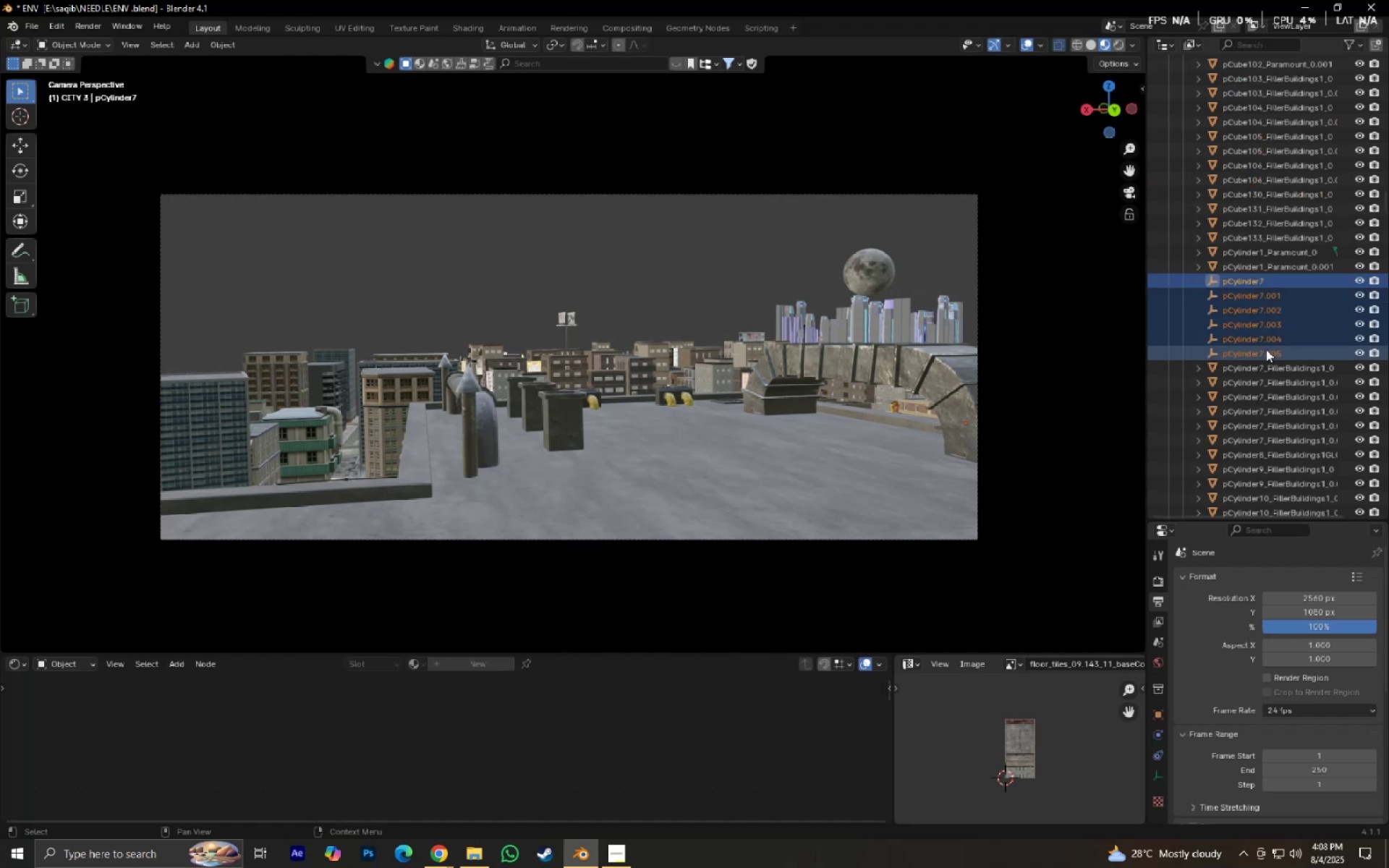 
key(Delete)
 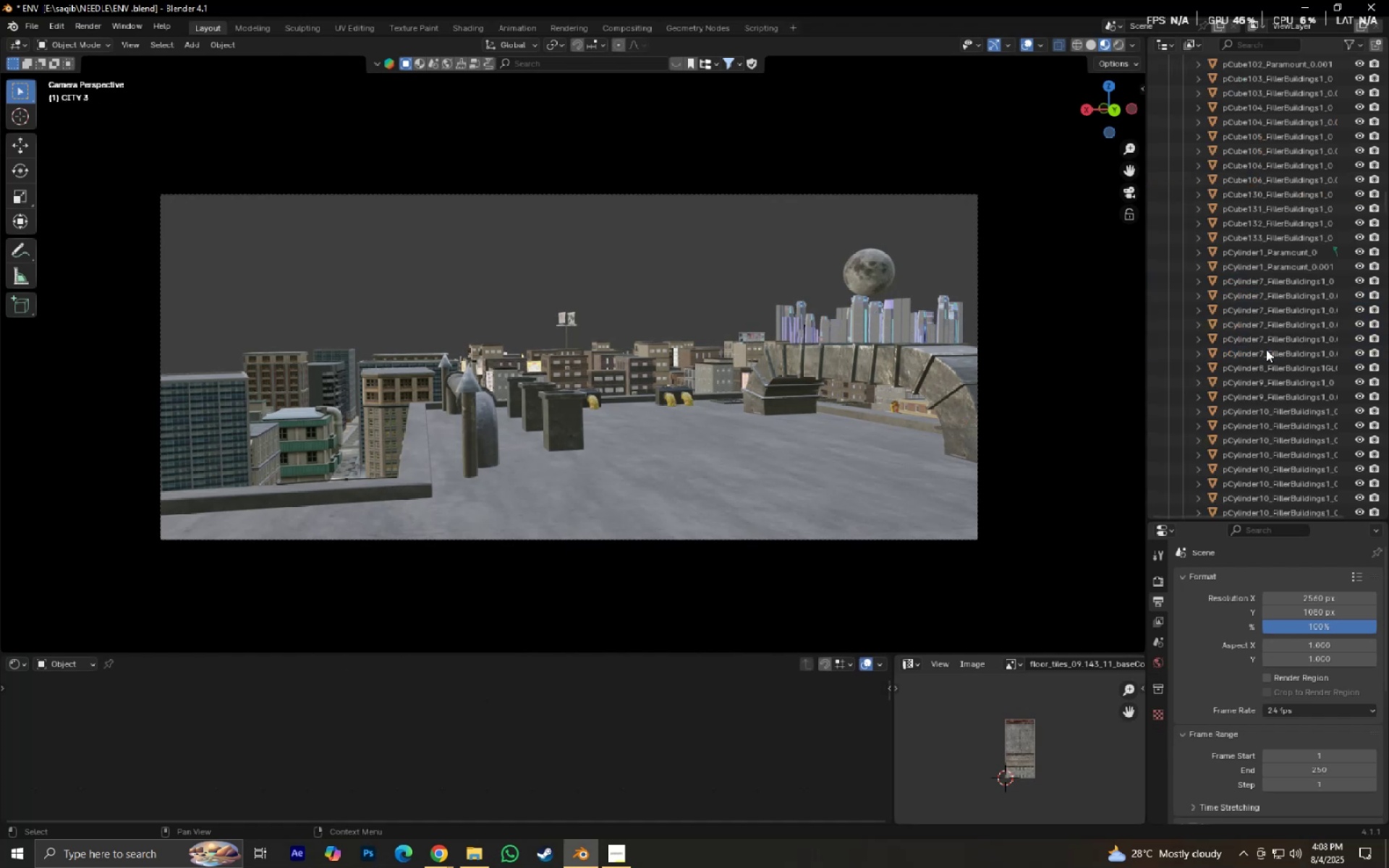 
scroll: coordinate [1241, 229], scroll_direction: up, amount: 14.0
 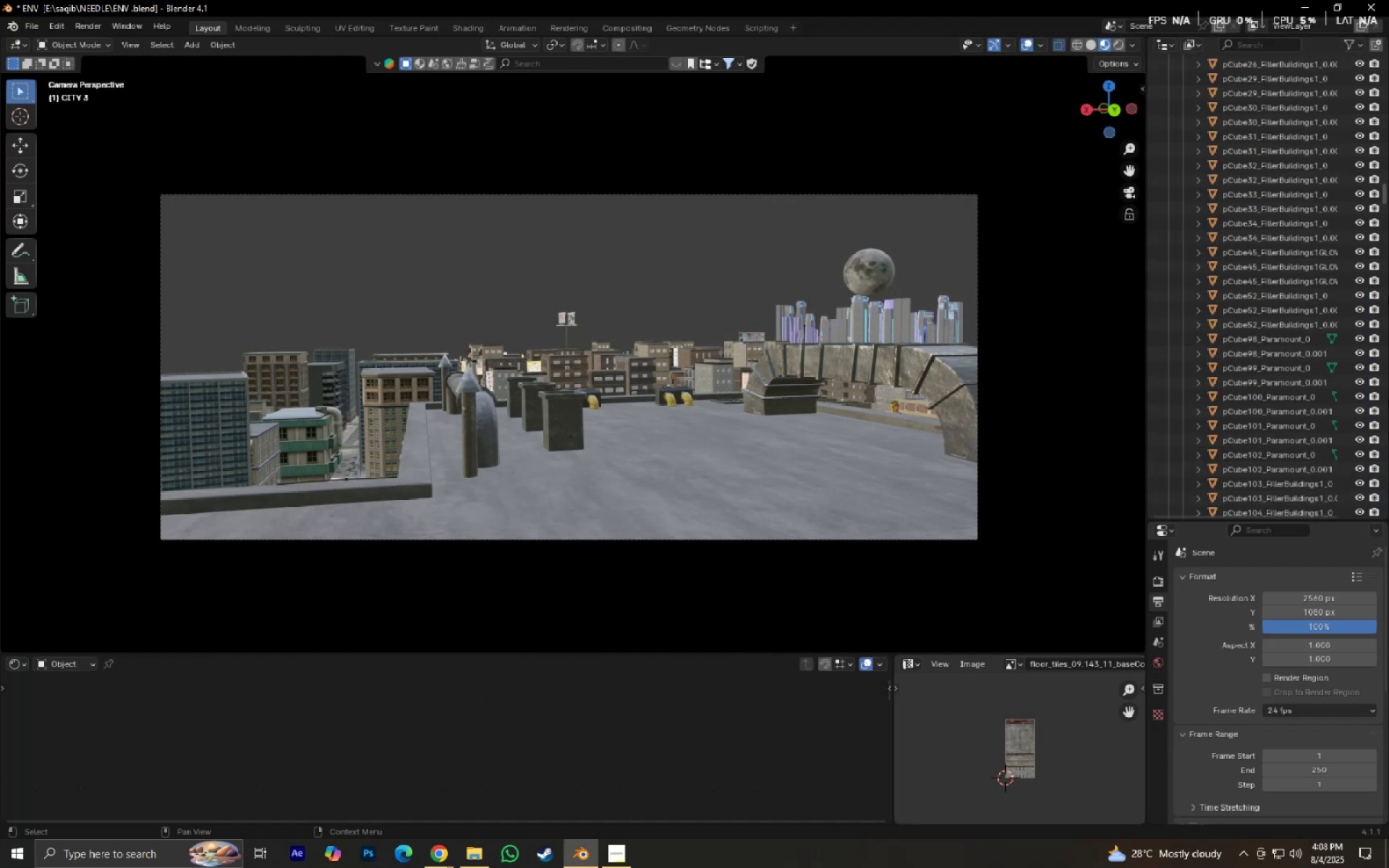 
left_click_drag(start_coordinate=[1388, 189], to_coordinate=[1388, 31])
 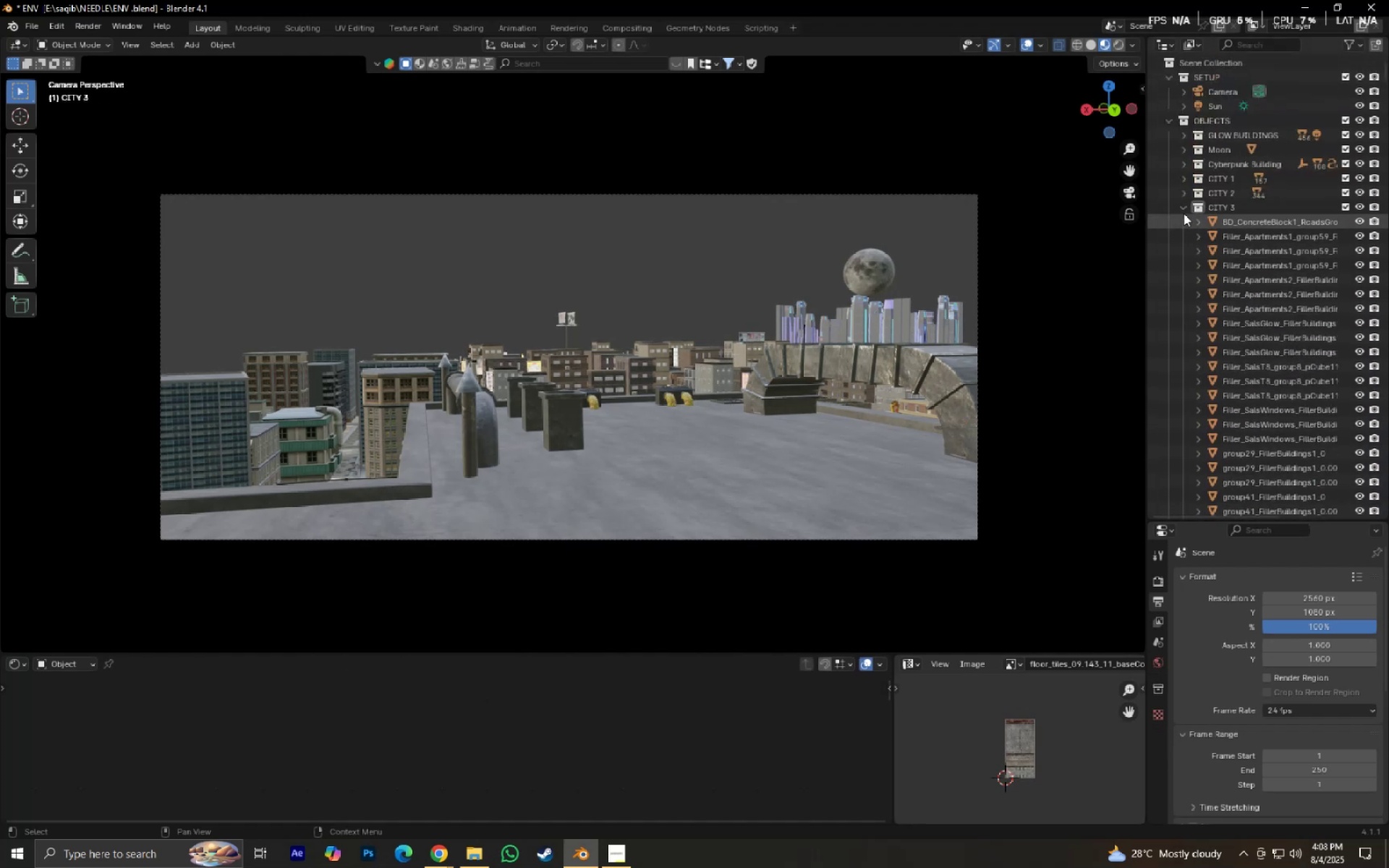 
left_click([1184, 211])
 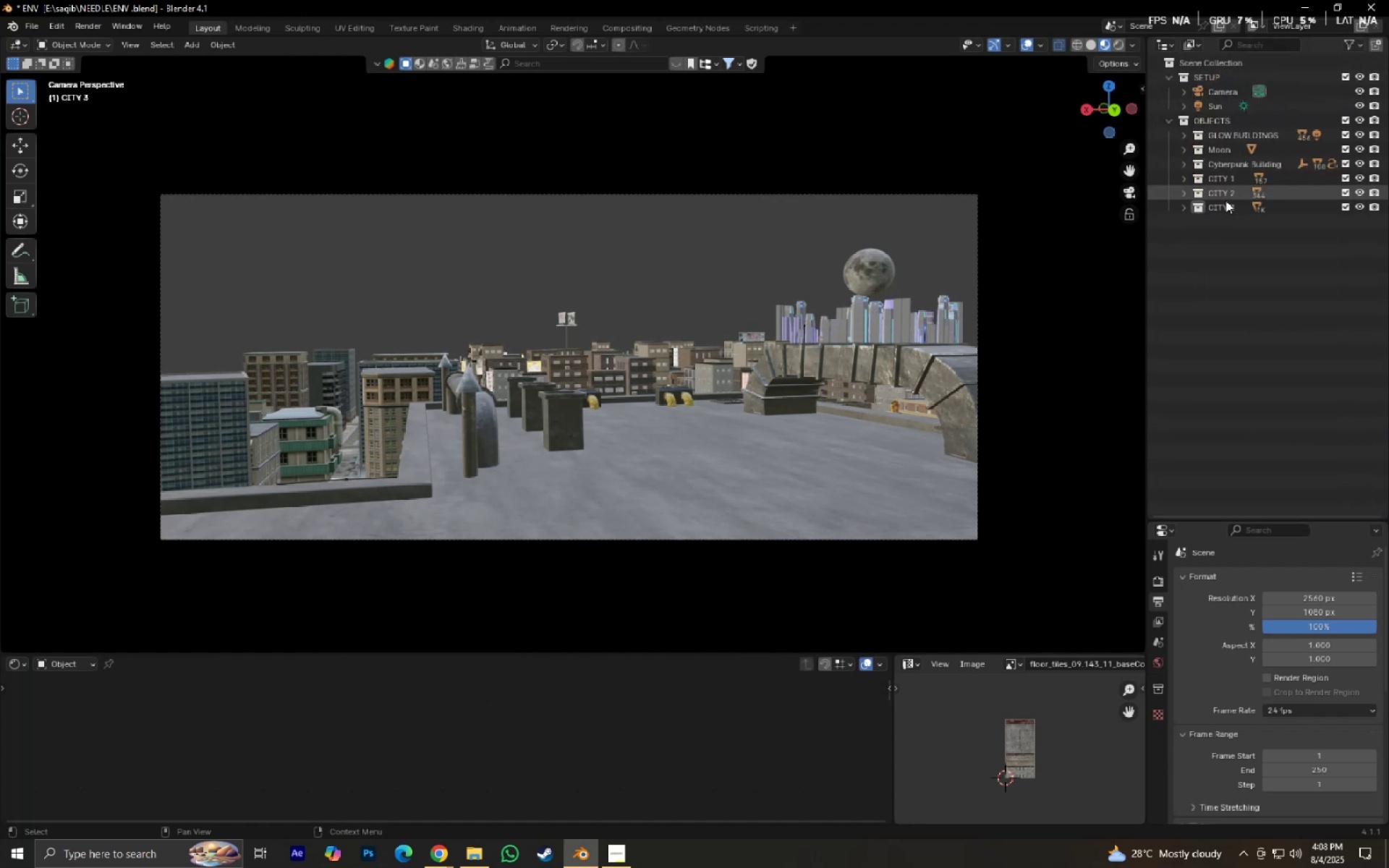 
right_click([1226, 203])
 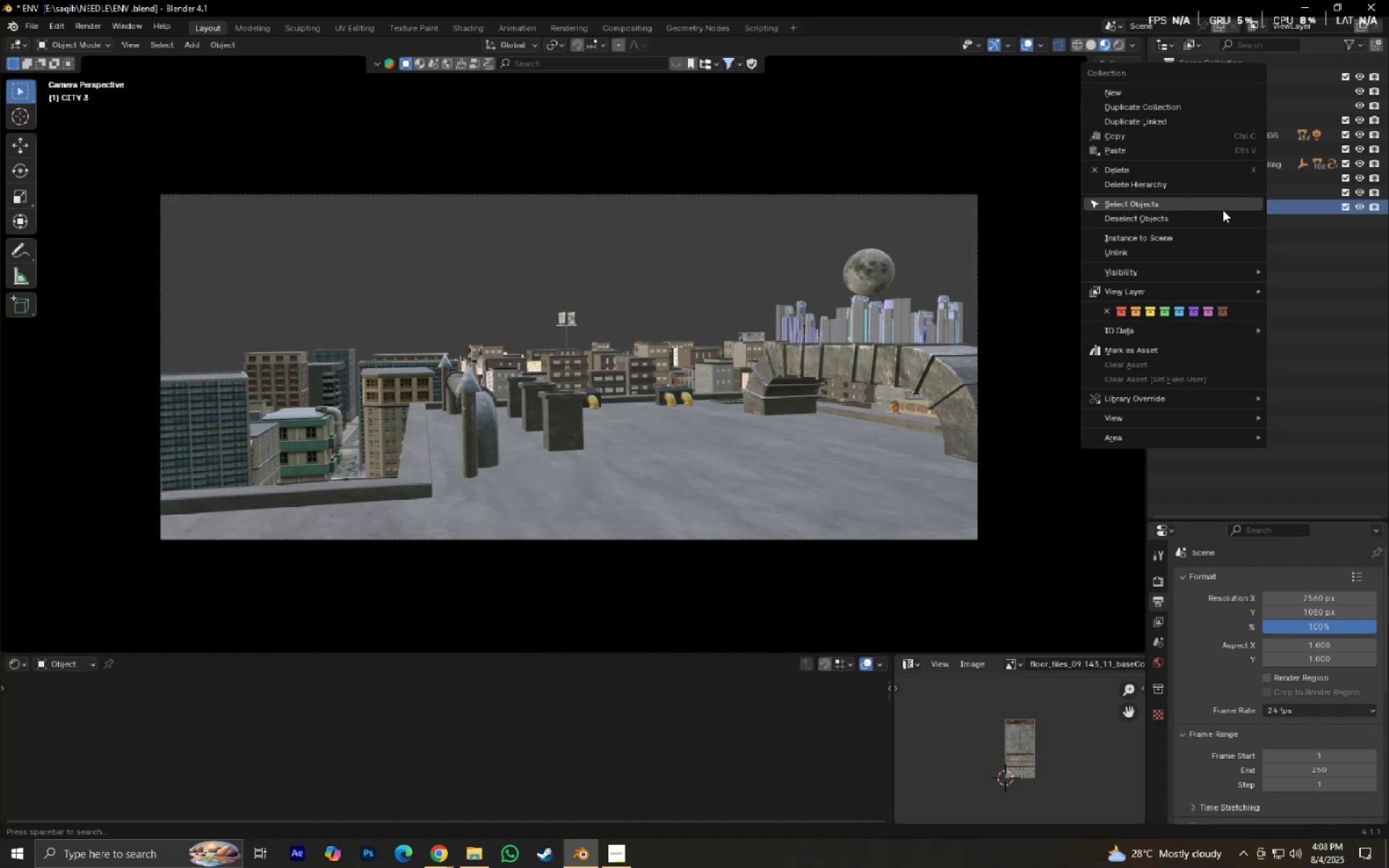 
left_click([1223, 210])
 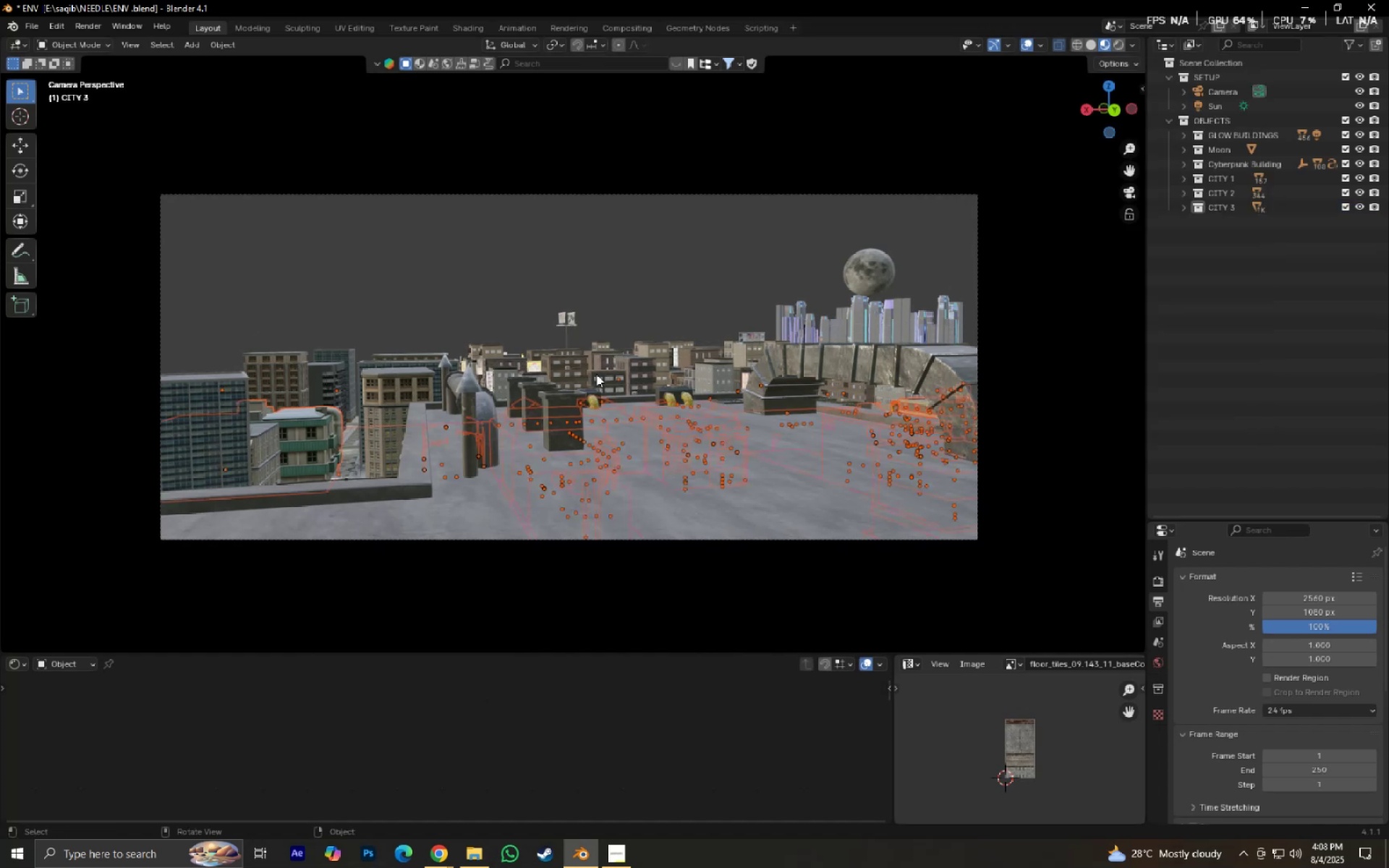 
type(gx)
 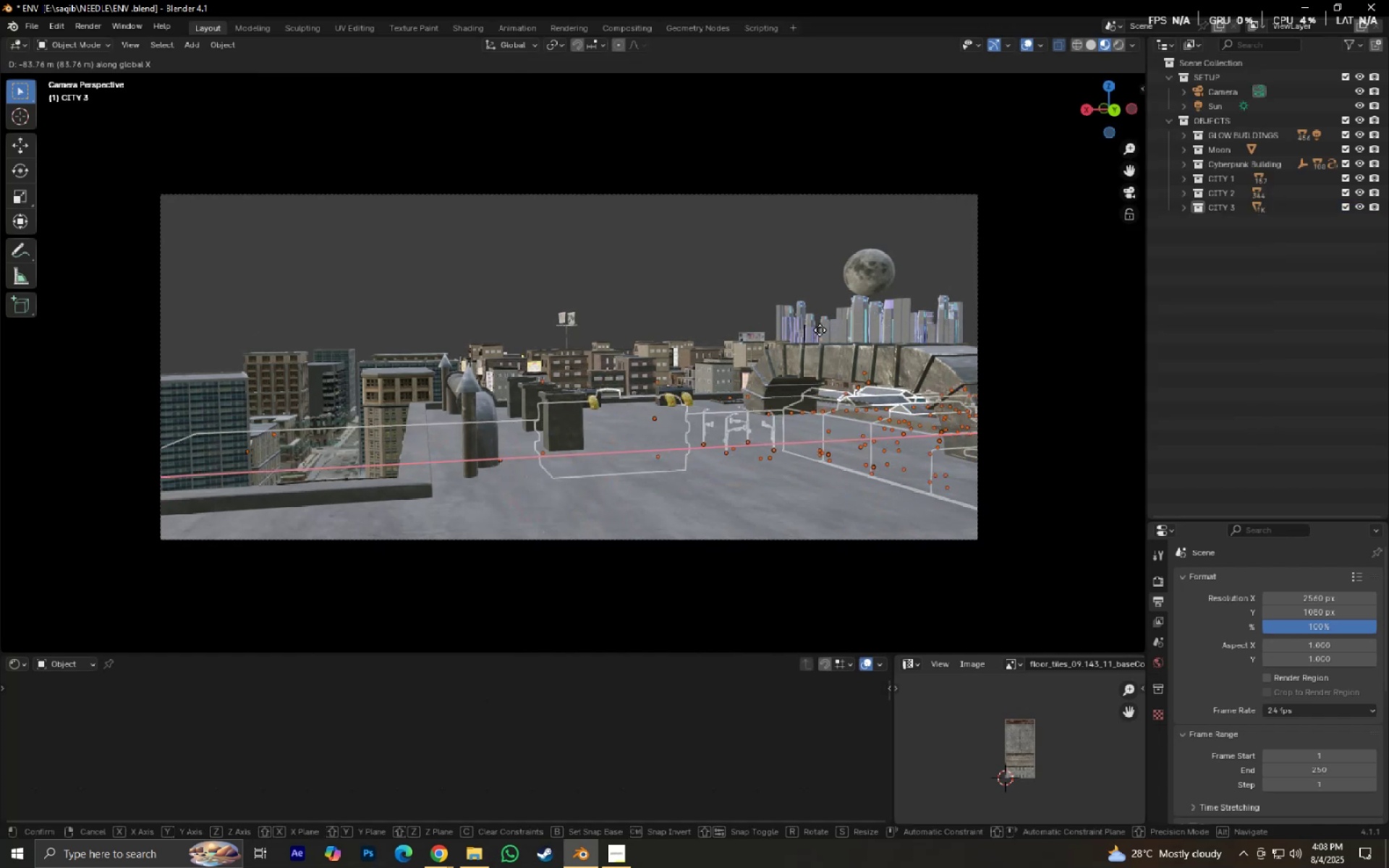 
left_click([820, 330])
 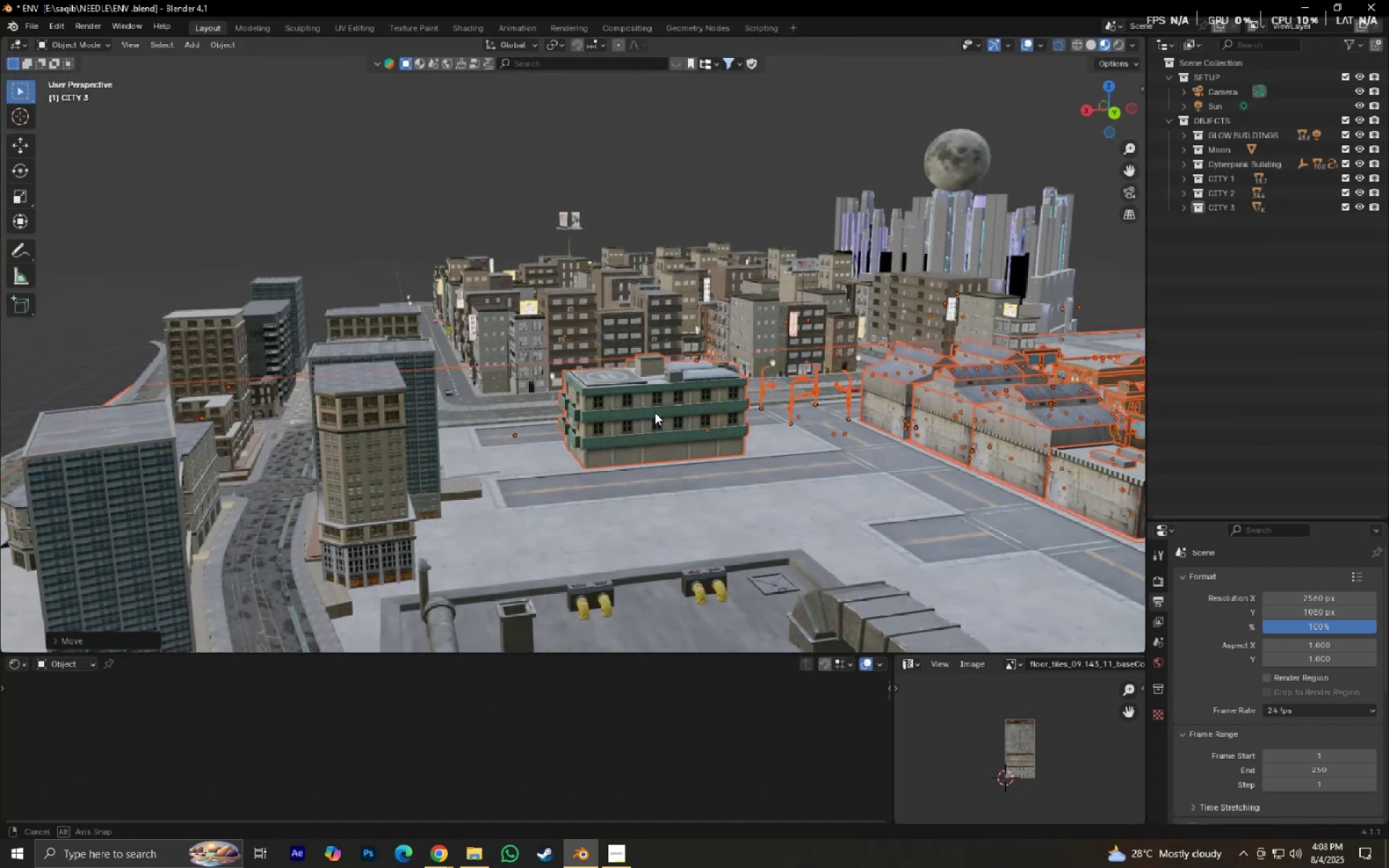 
scroll: coordinate [666, 422], scroll_direction: down, amount: 5.0
 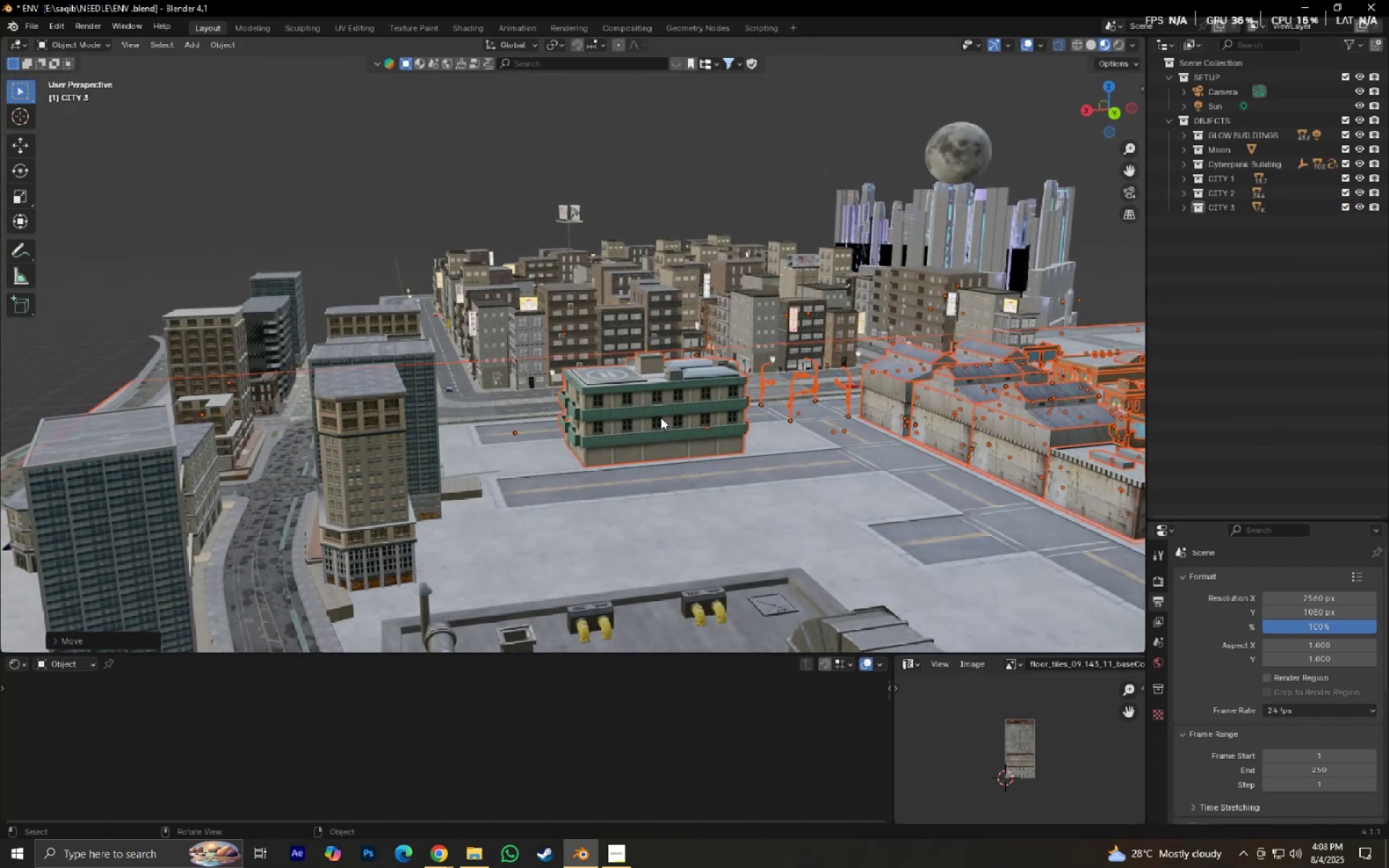 
key(Shift+ShiftLeft)
 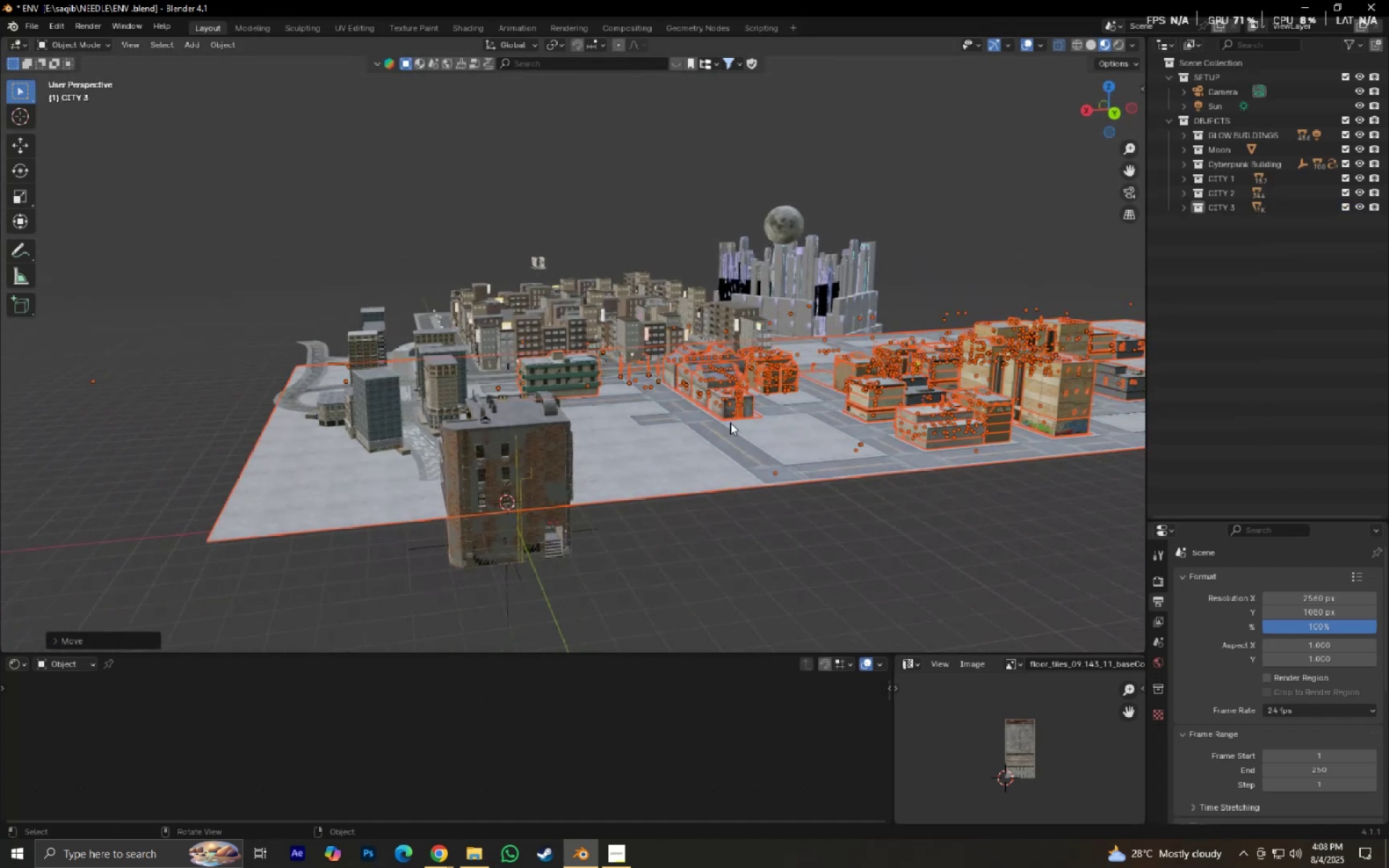 
key(S)
 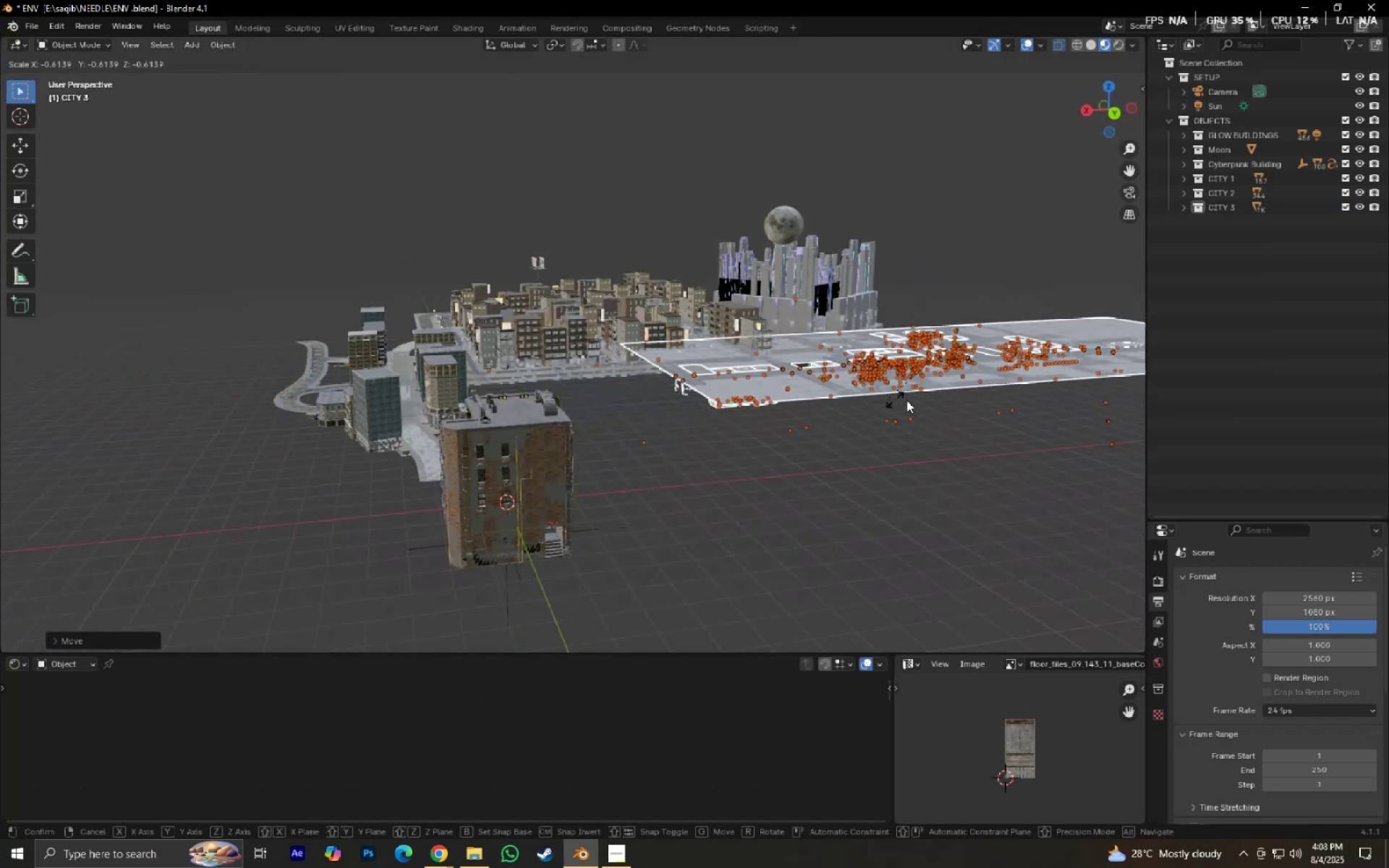 
right_click([920, 400])
 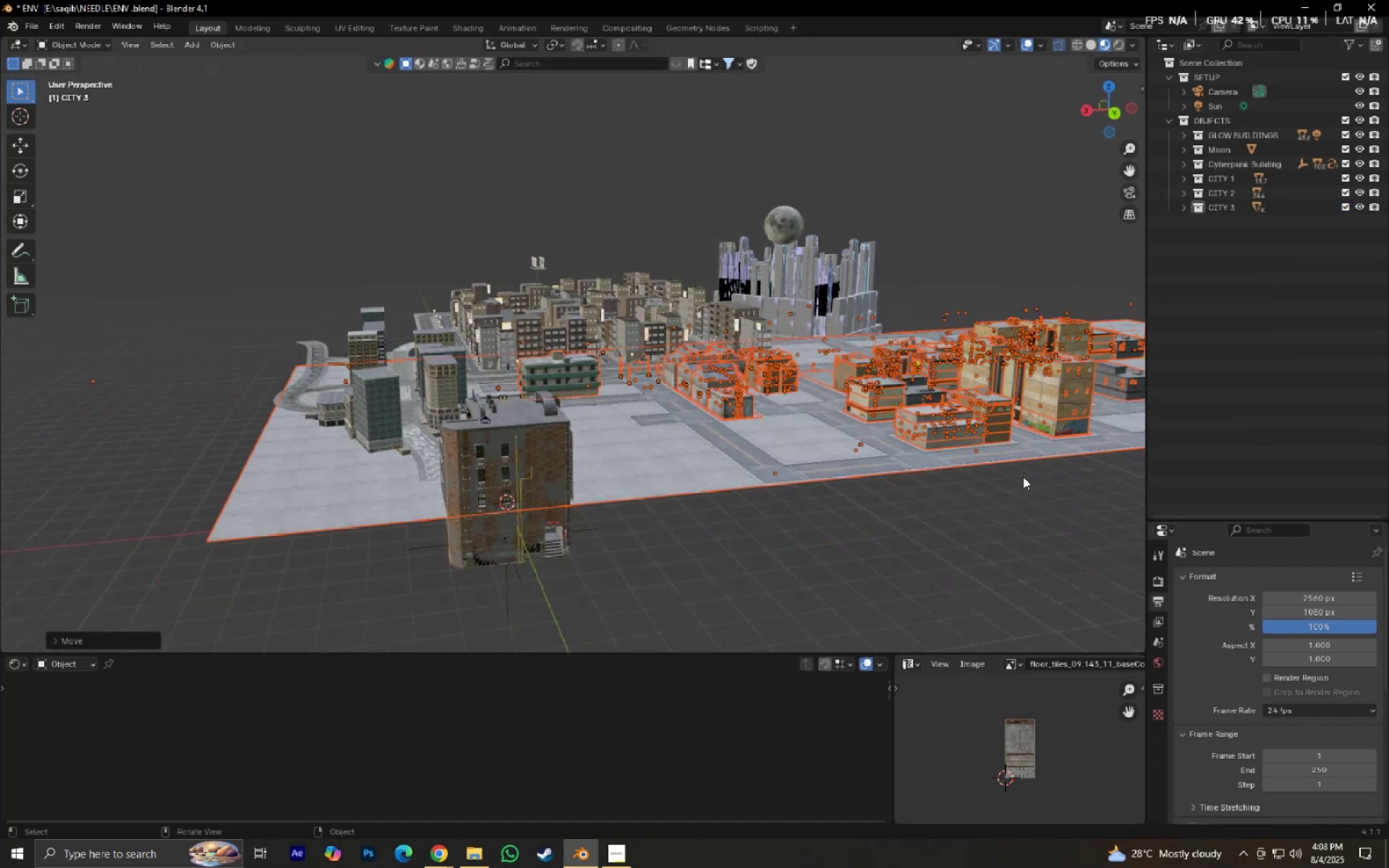 
key(S)
 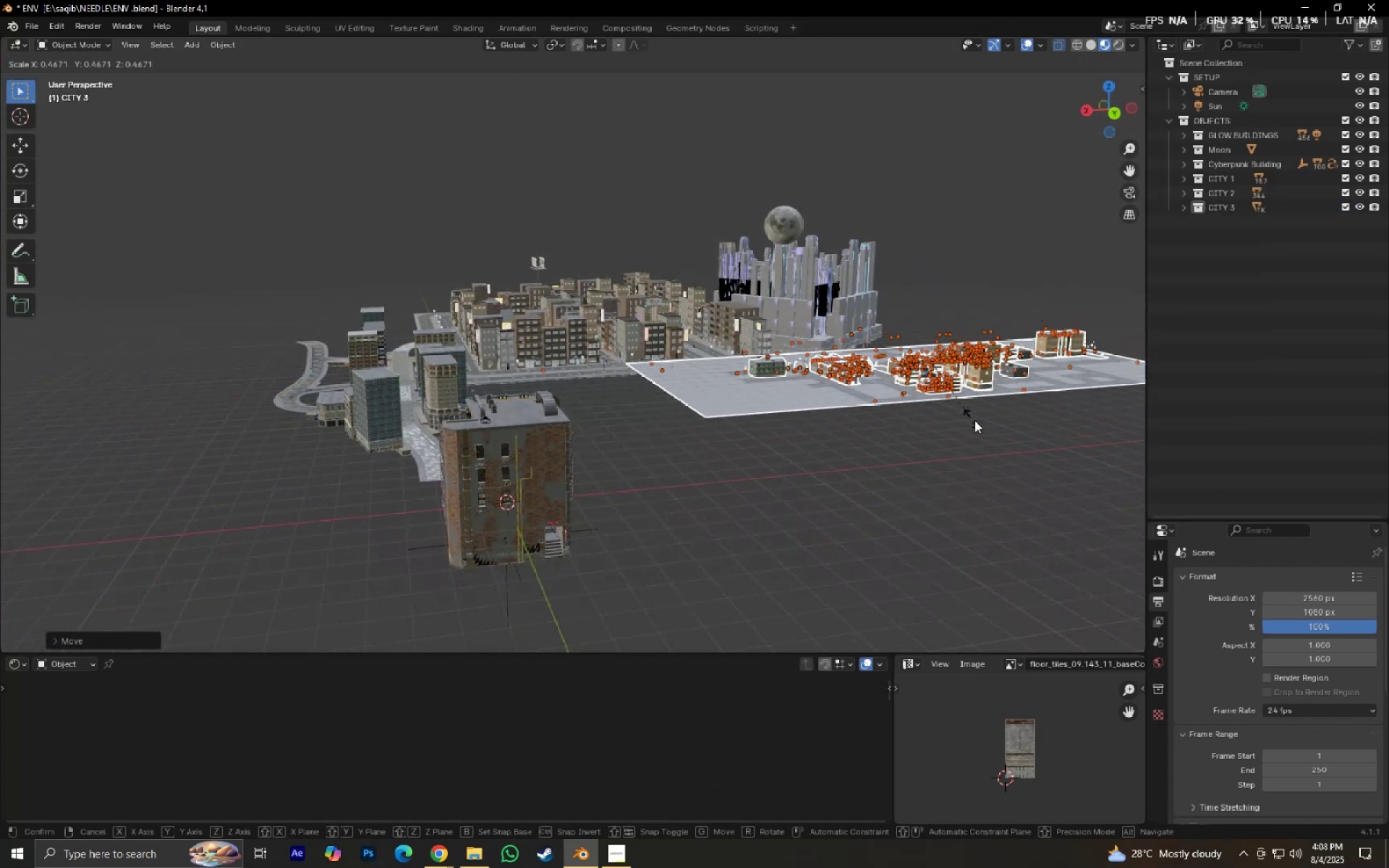 
left_click([978, 421])
 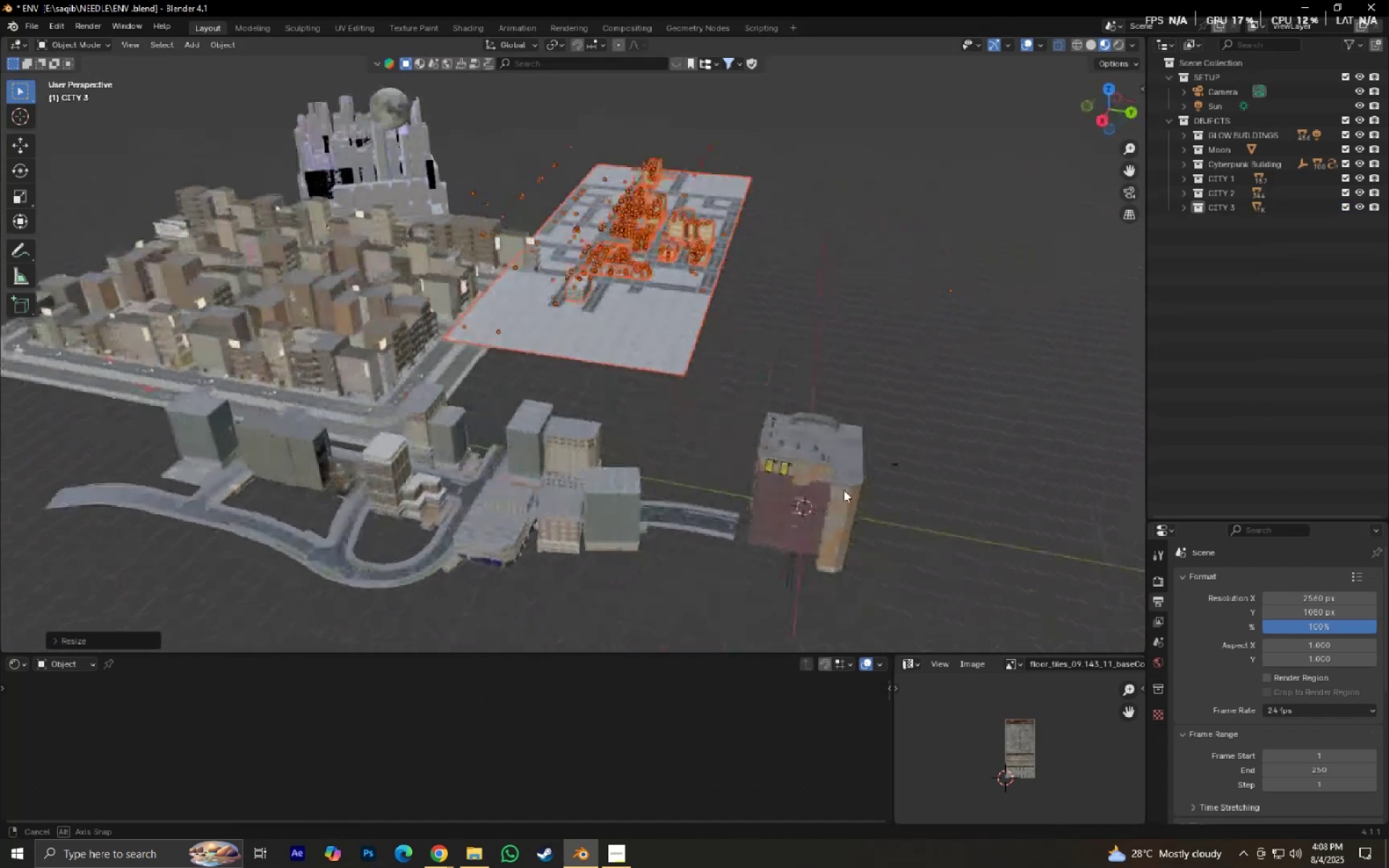 
scroll: coordinate [606, 430], scroll_direction: up, amount: 4.0
 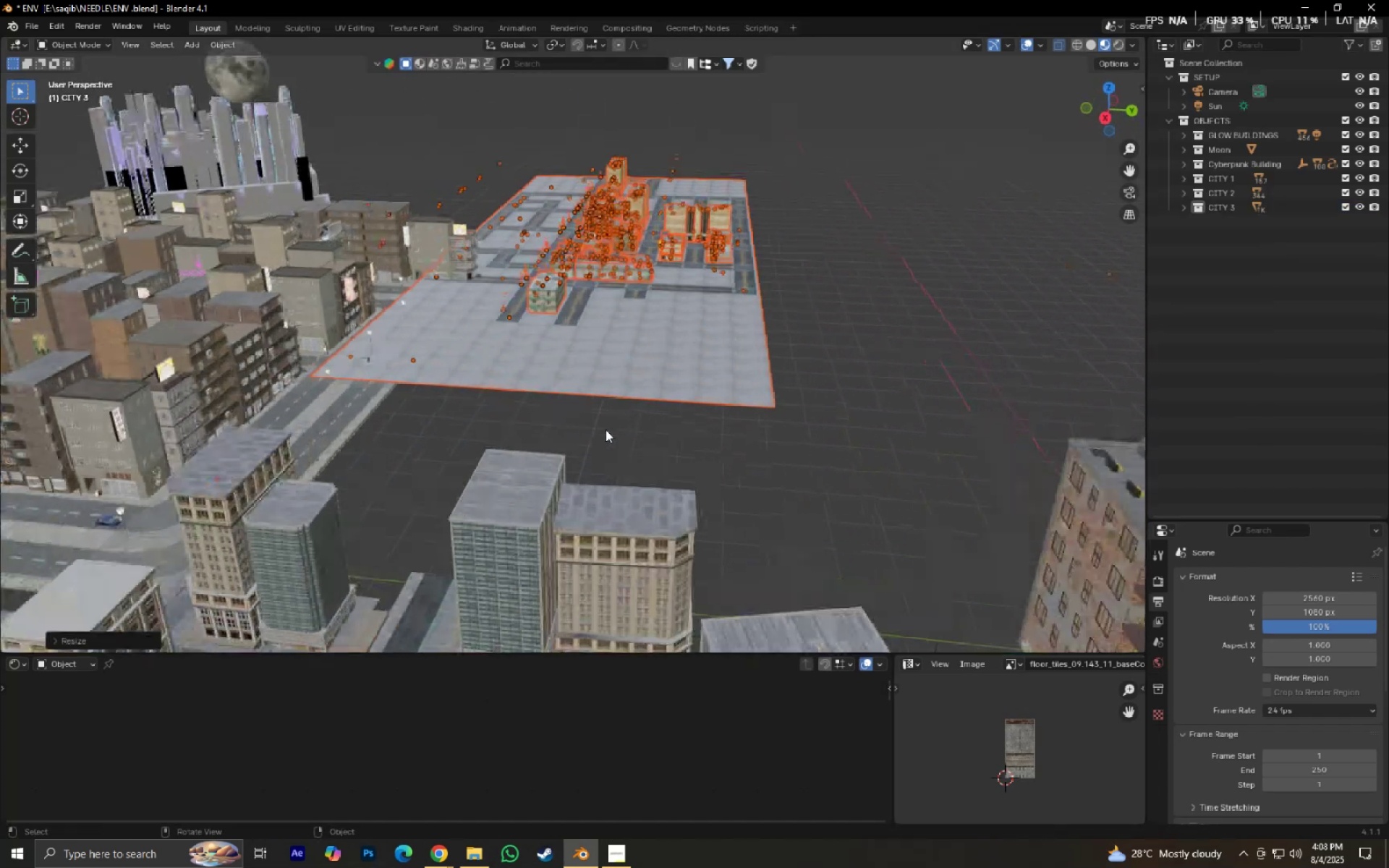 
type(gz)
 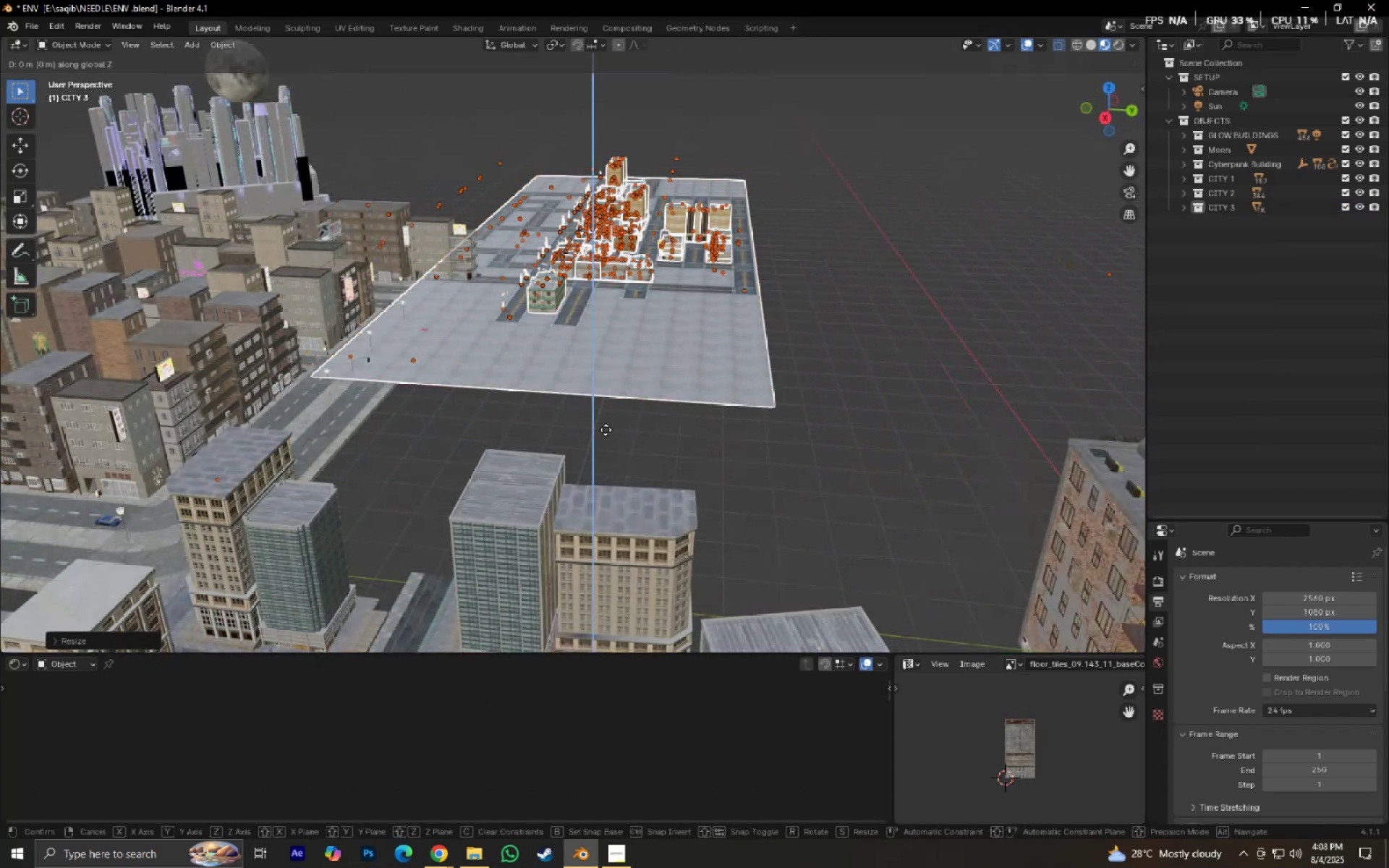 
hold_key(key=ShiftLeft, duration=1.5)
left_click([614, 463])
 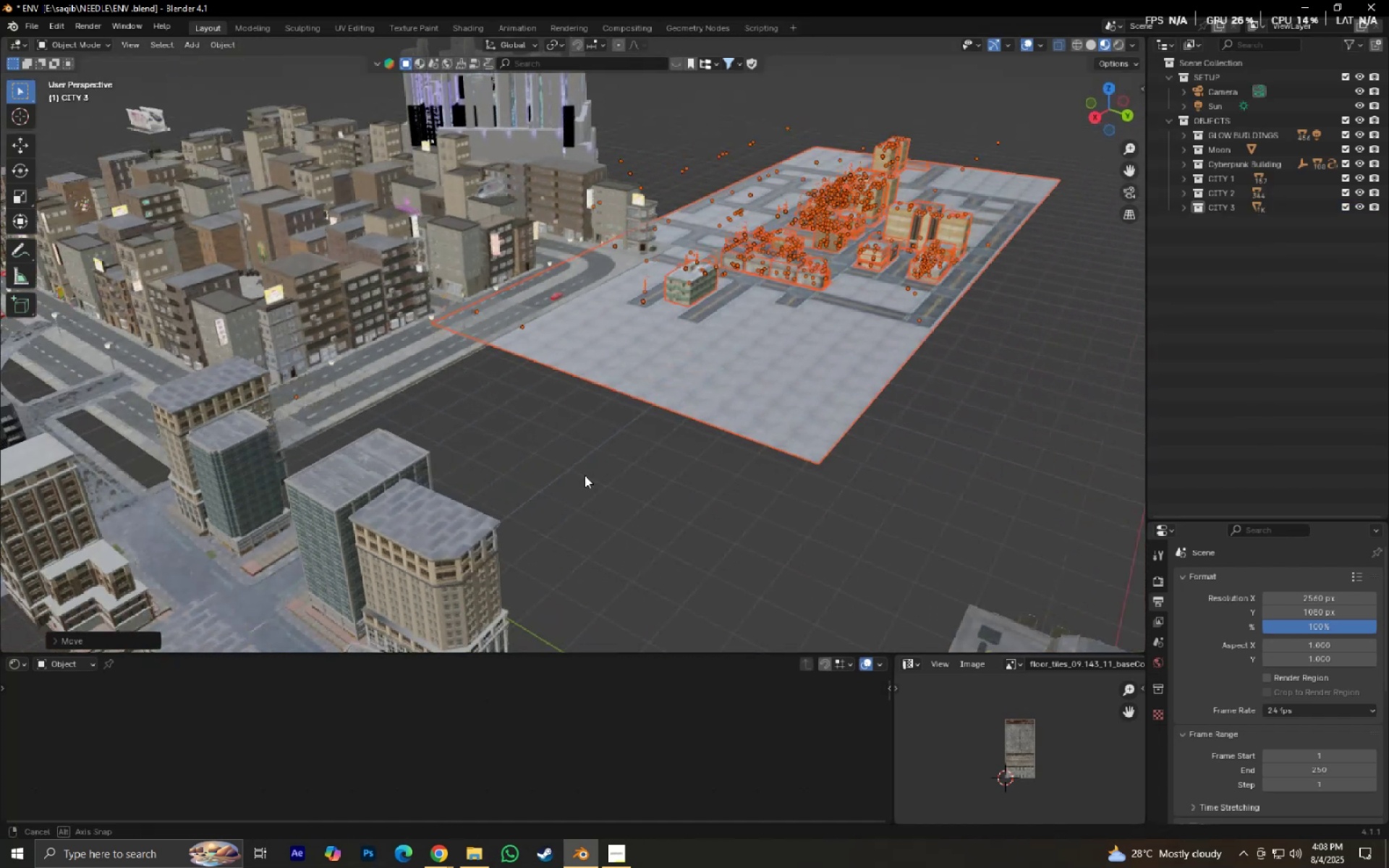 
scroll: coordinate [598, 475], scroll_direction: down, amount: 6.0
 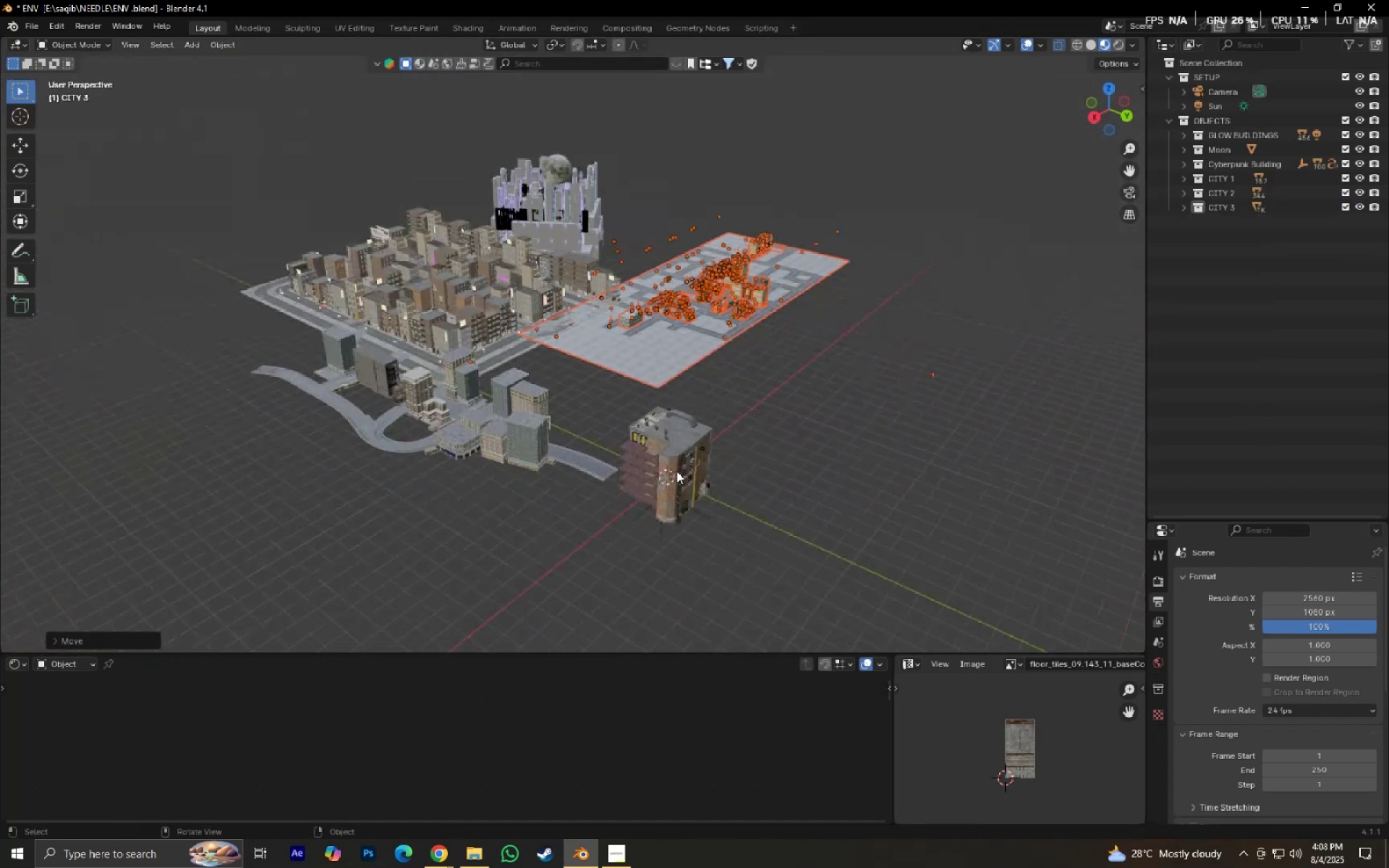 
type(sgxy)
 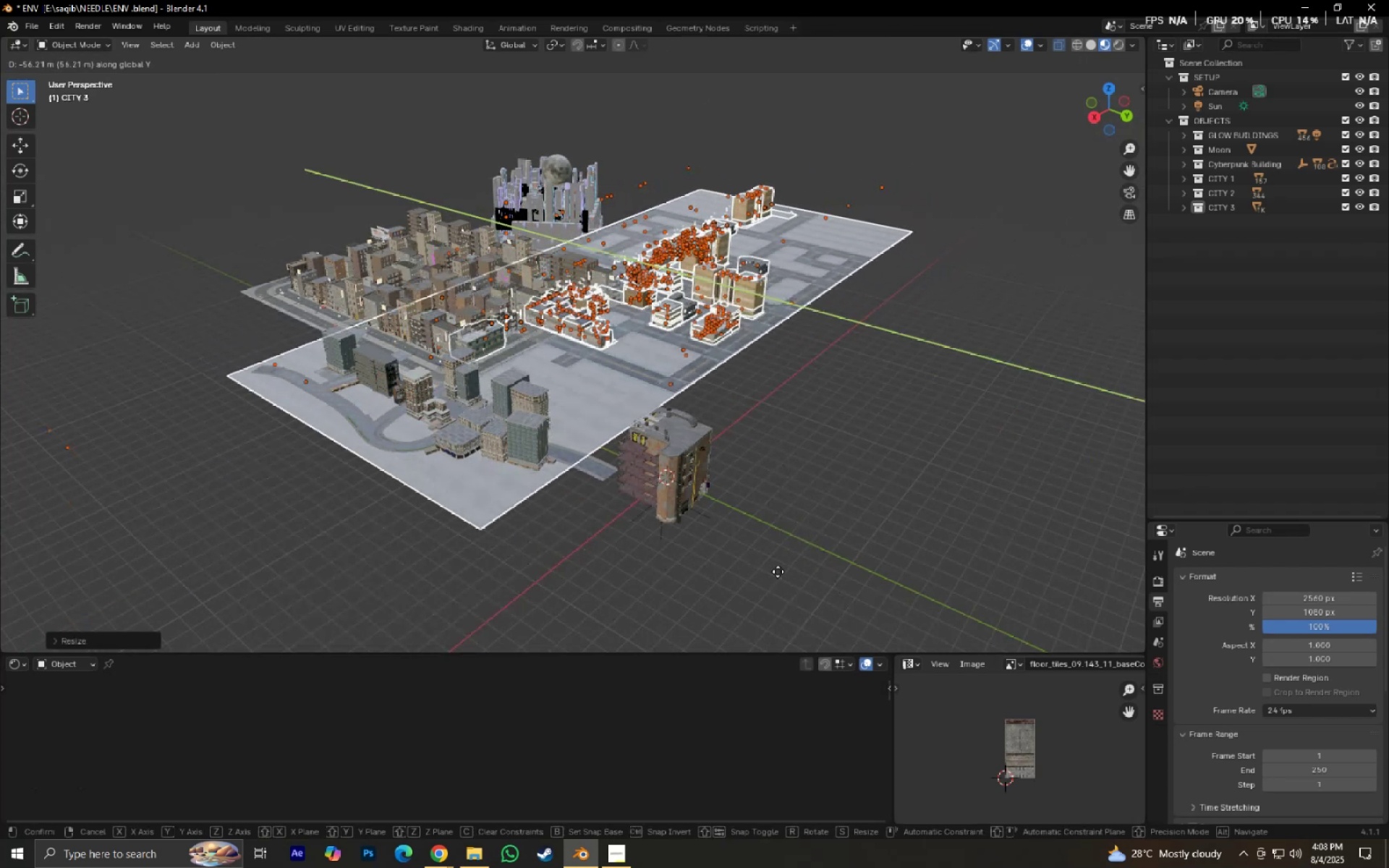 
left_click([790, 572])
 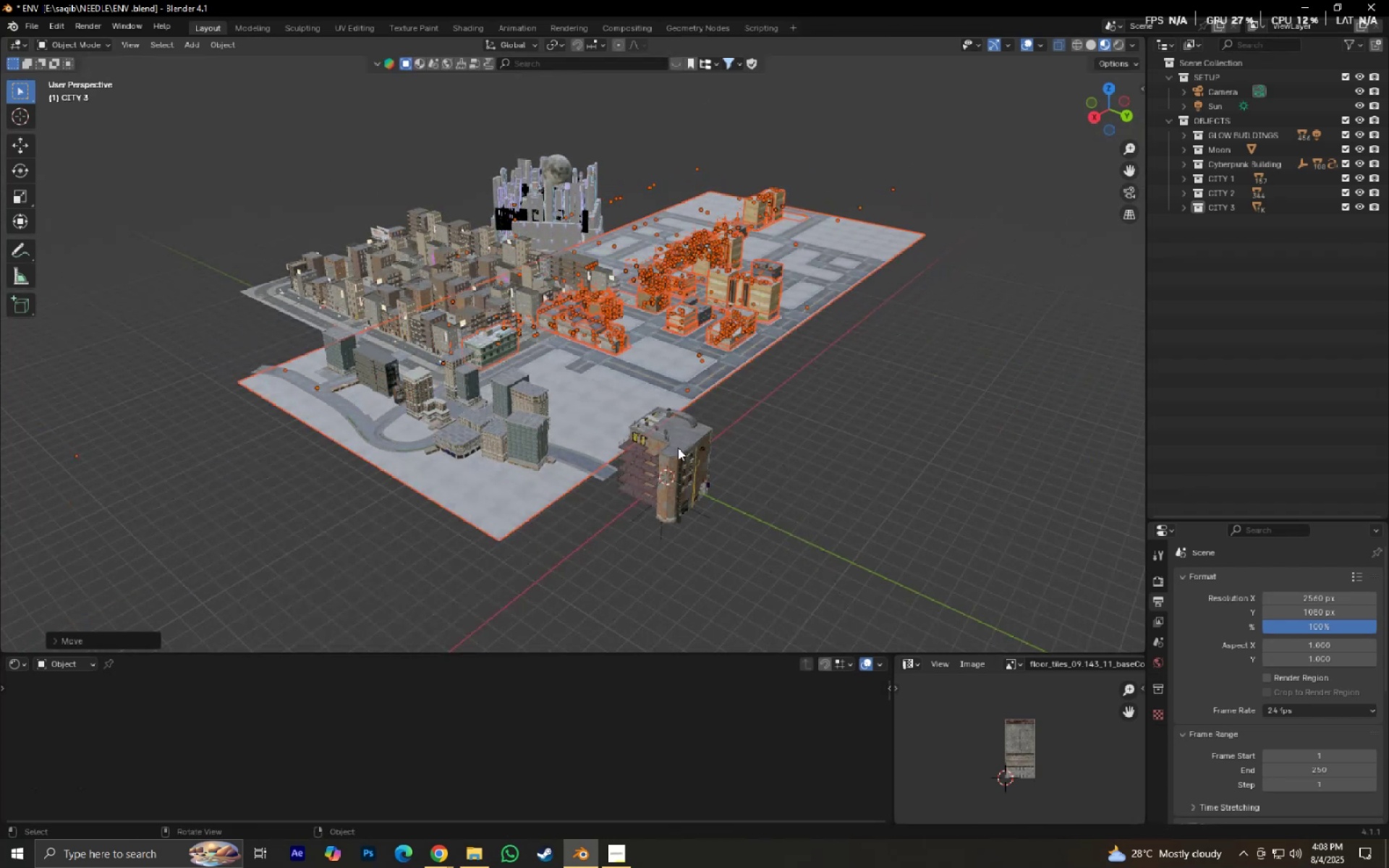 
scroll: coordinate [674, 438], scroll_direction: up, amount: 5.0
 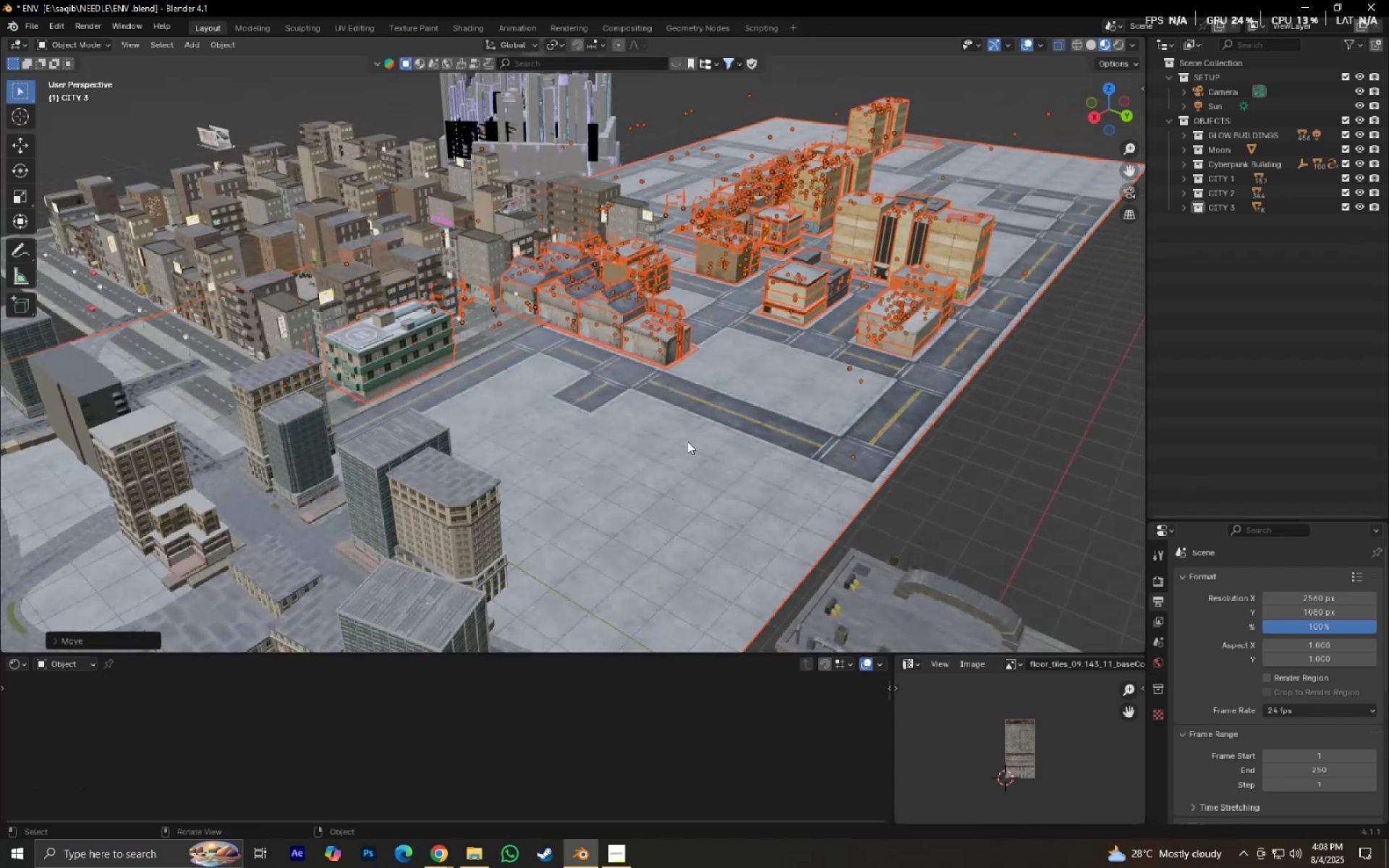 
type(0gx)
 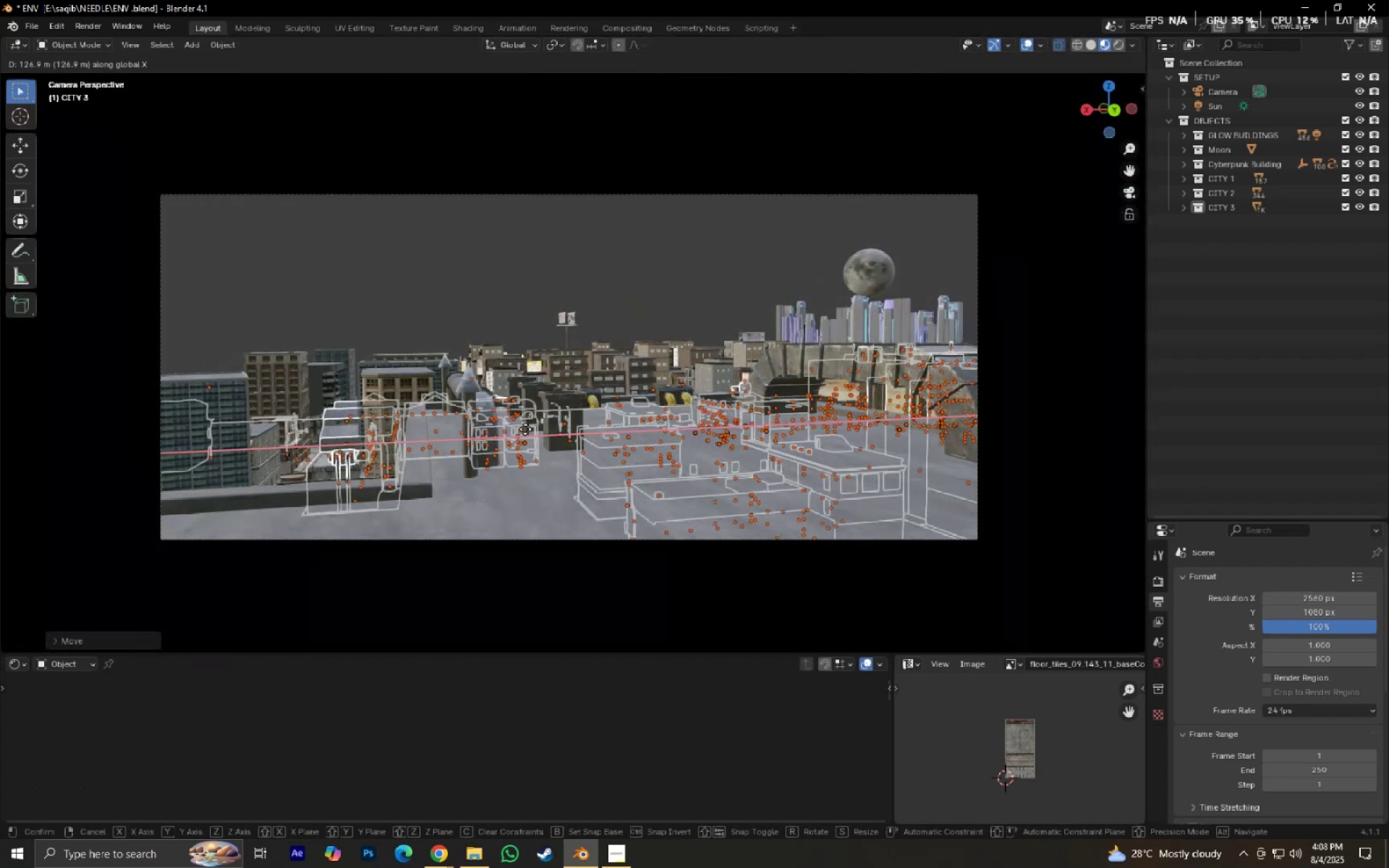 
right_click([519, 427])
 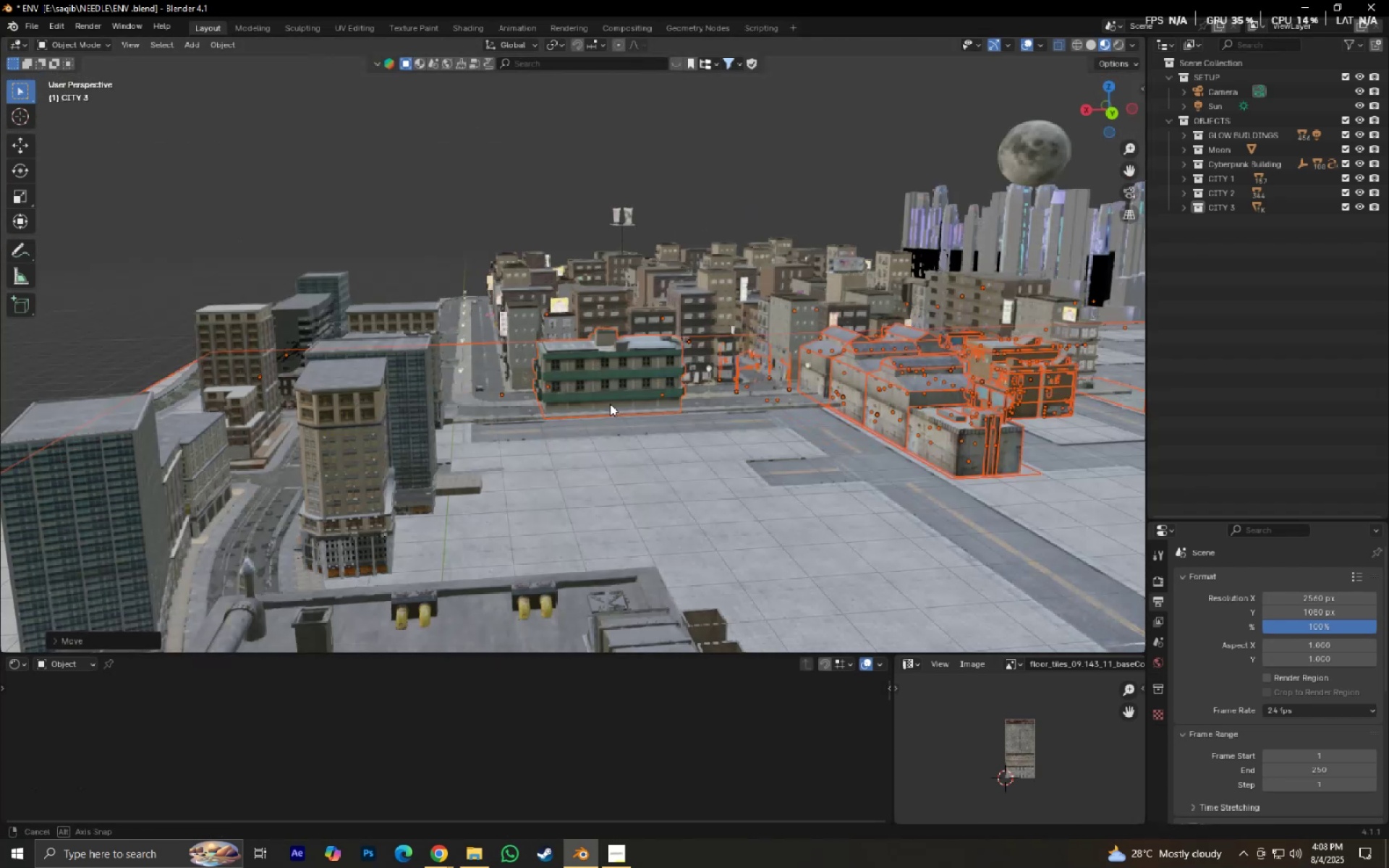 
scroll: coordinate [724, 409], scroll_direction: down, amount: 6.0
 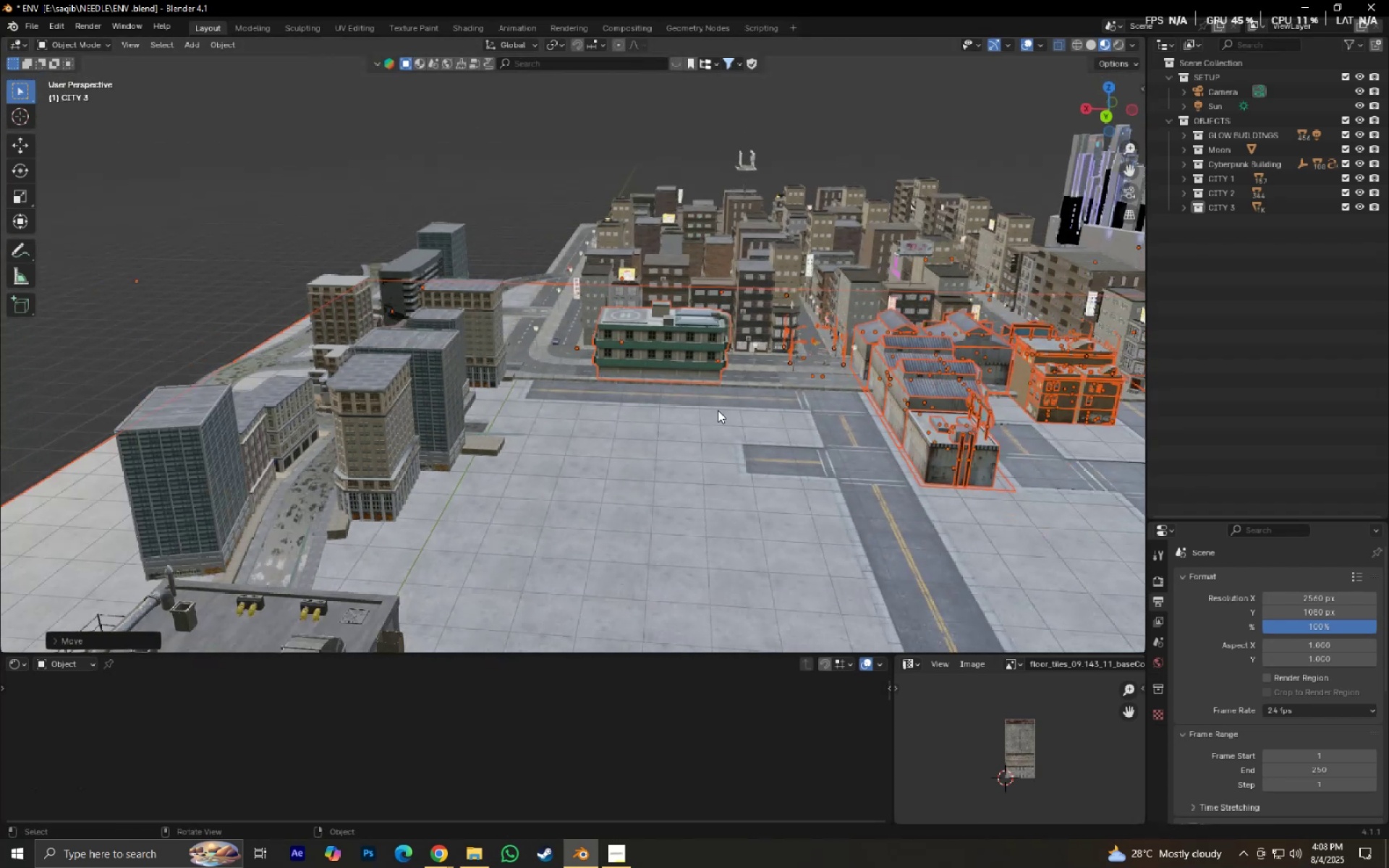 
type(sz)
 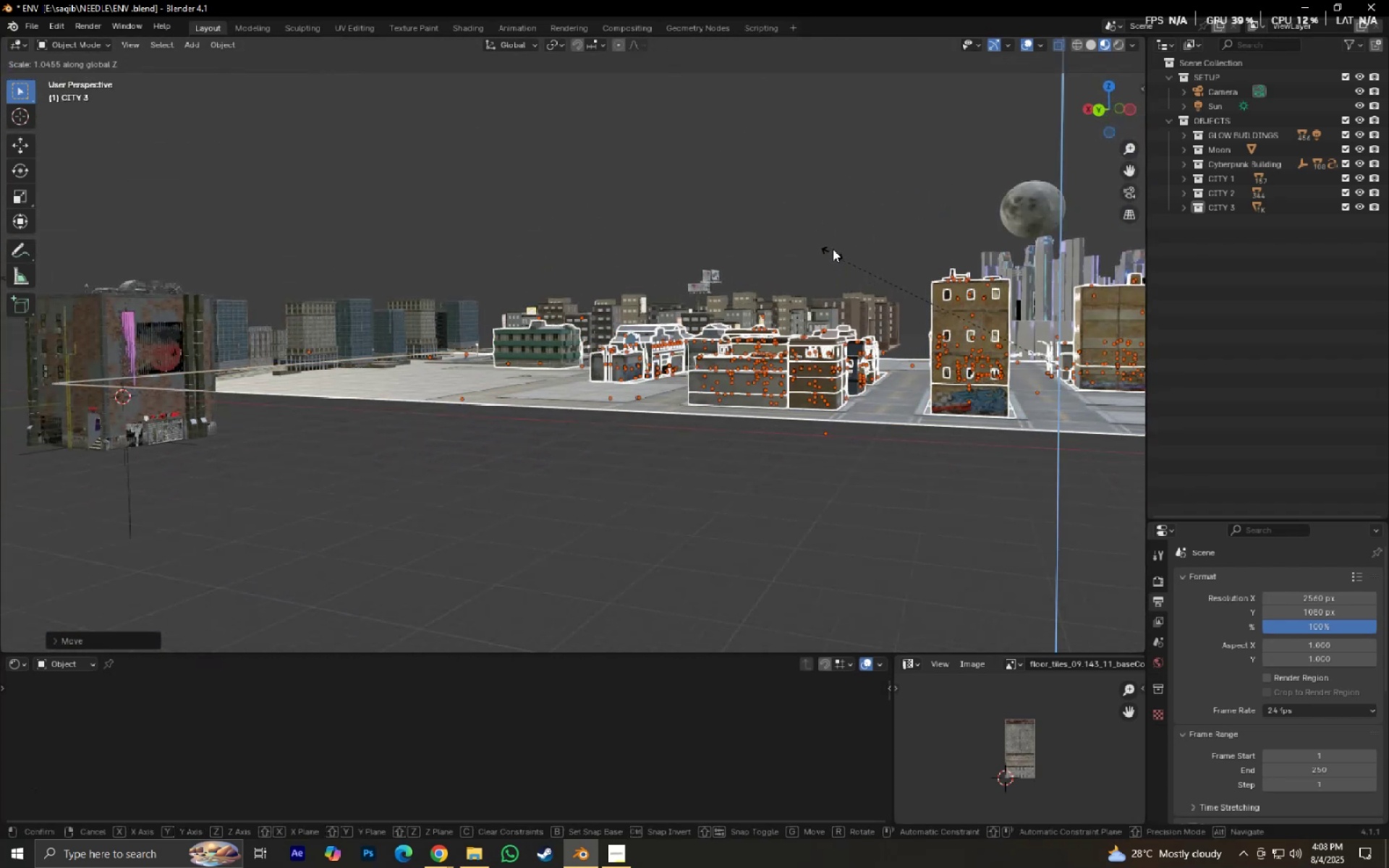 
scroll: coordinate [825, 301], scroll_direction: up, amount: 2.0
 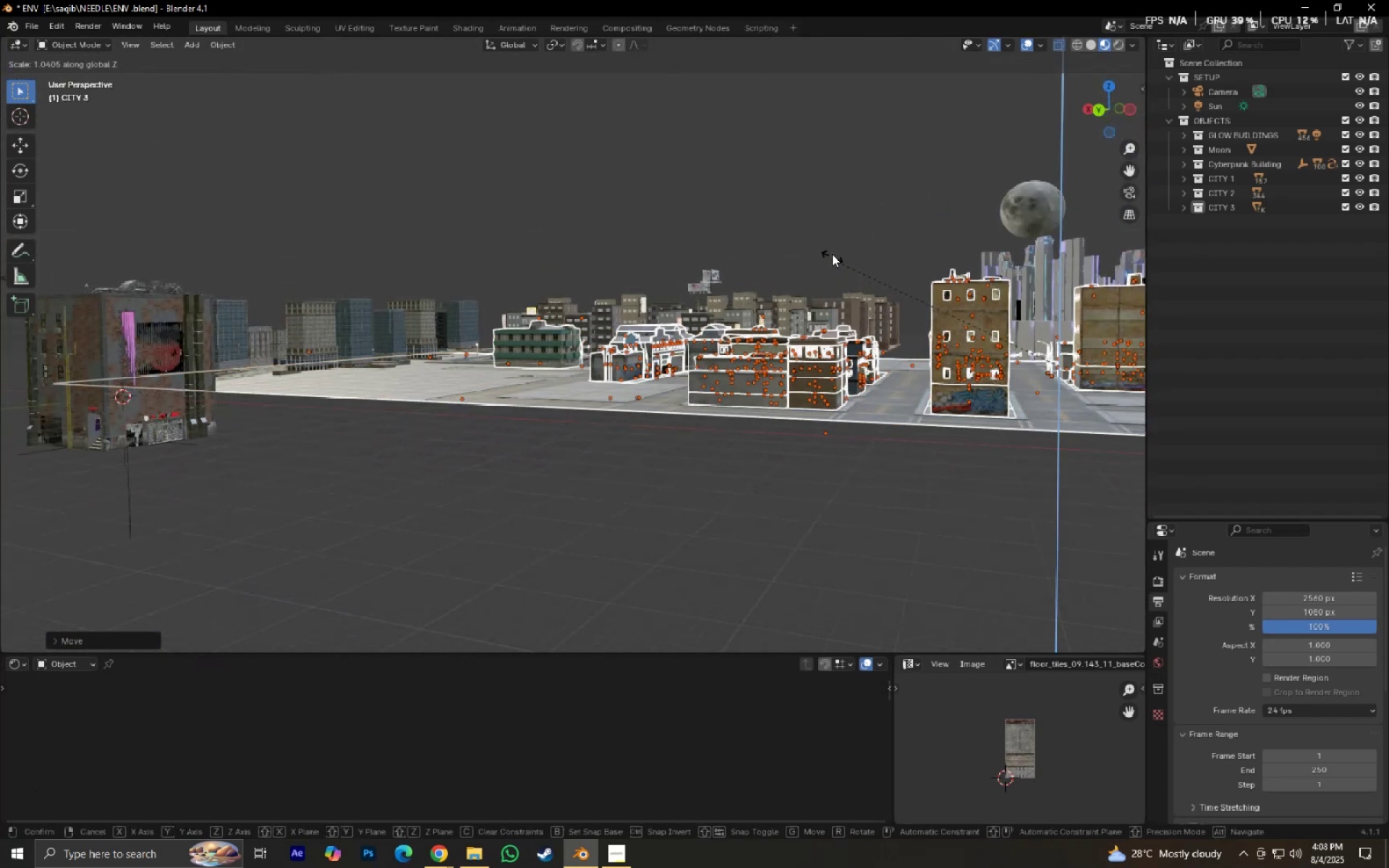 
right_click([833, 247])
 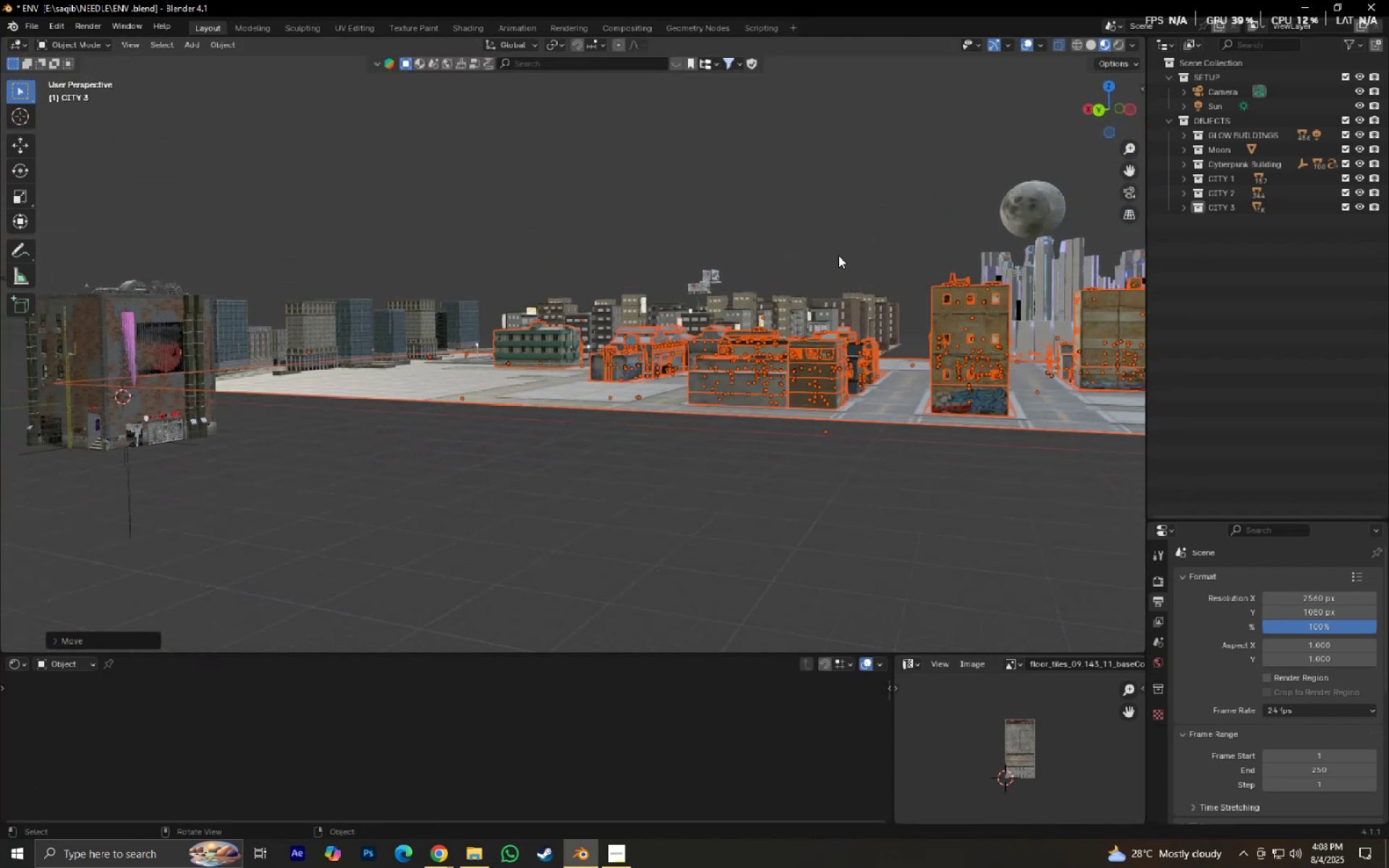 
key(S)
 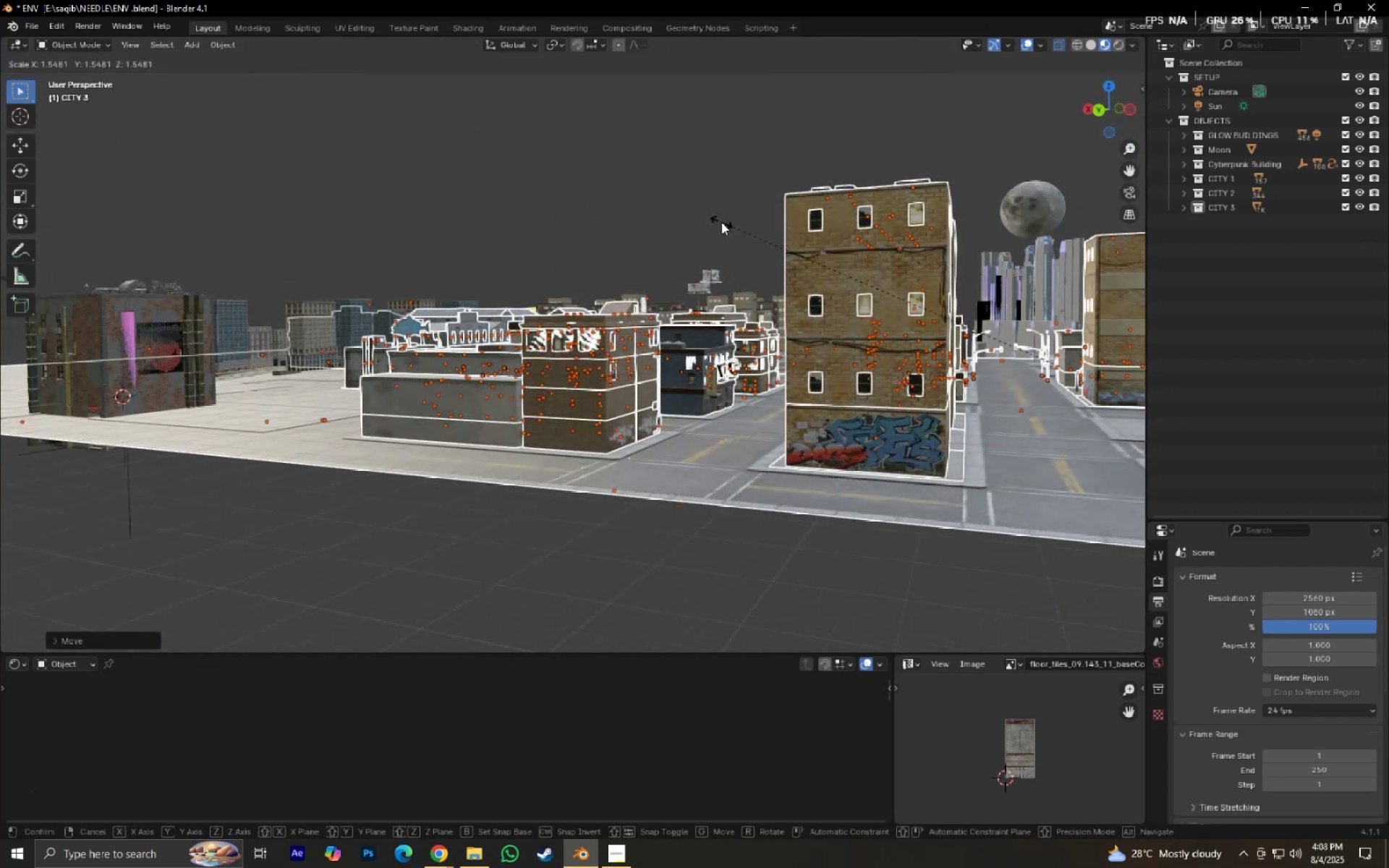 
left_click([723, 222])
 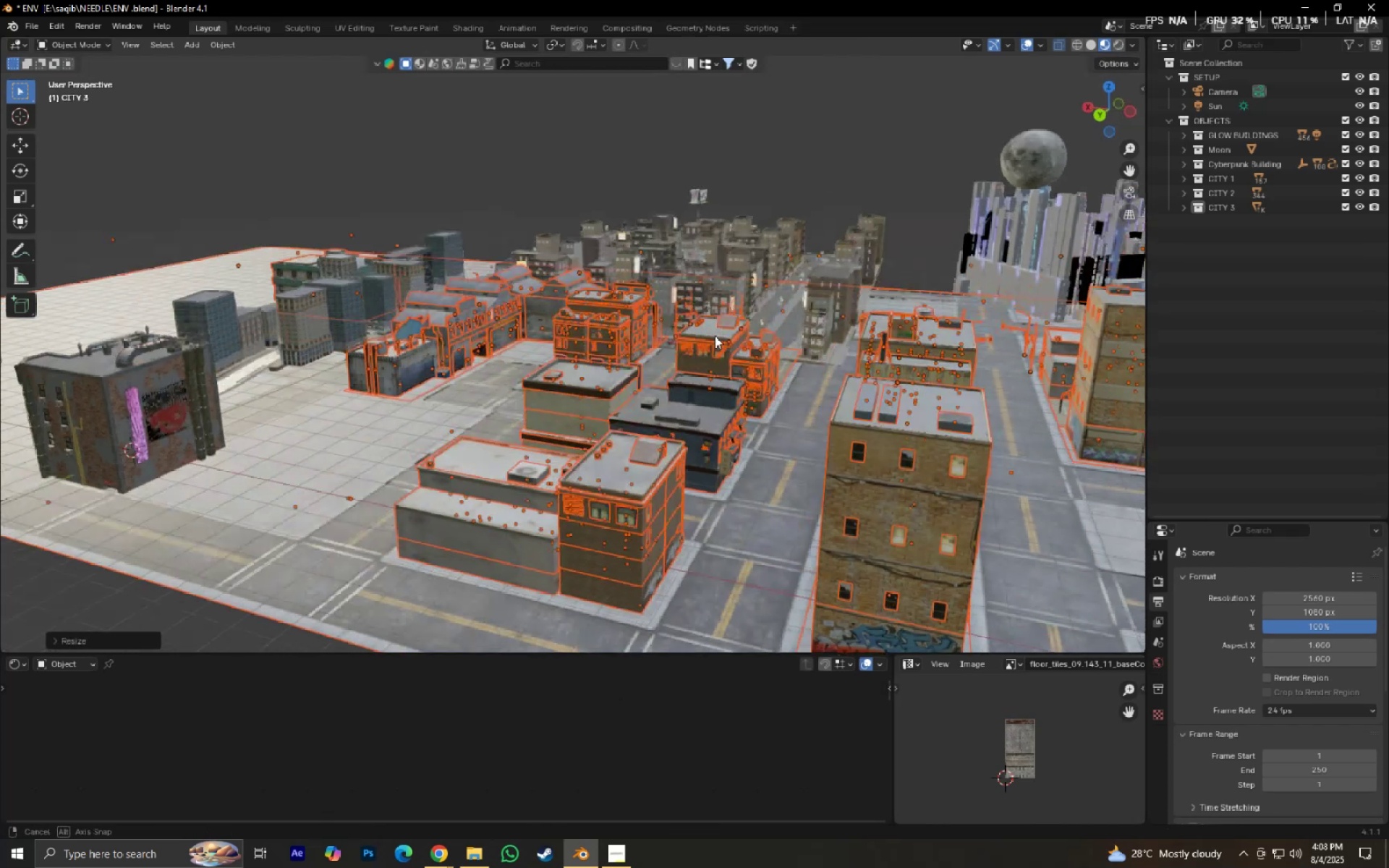 
scroll: coordinate [732, 360], scroll_direction: down, amount: 4.0
 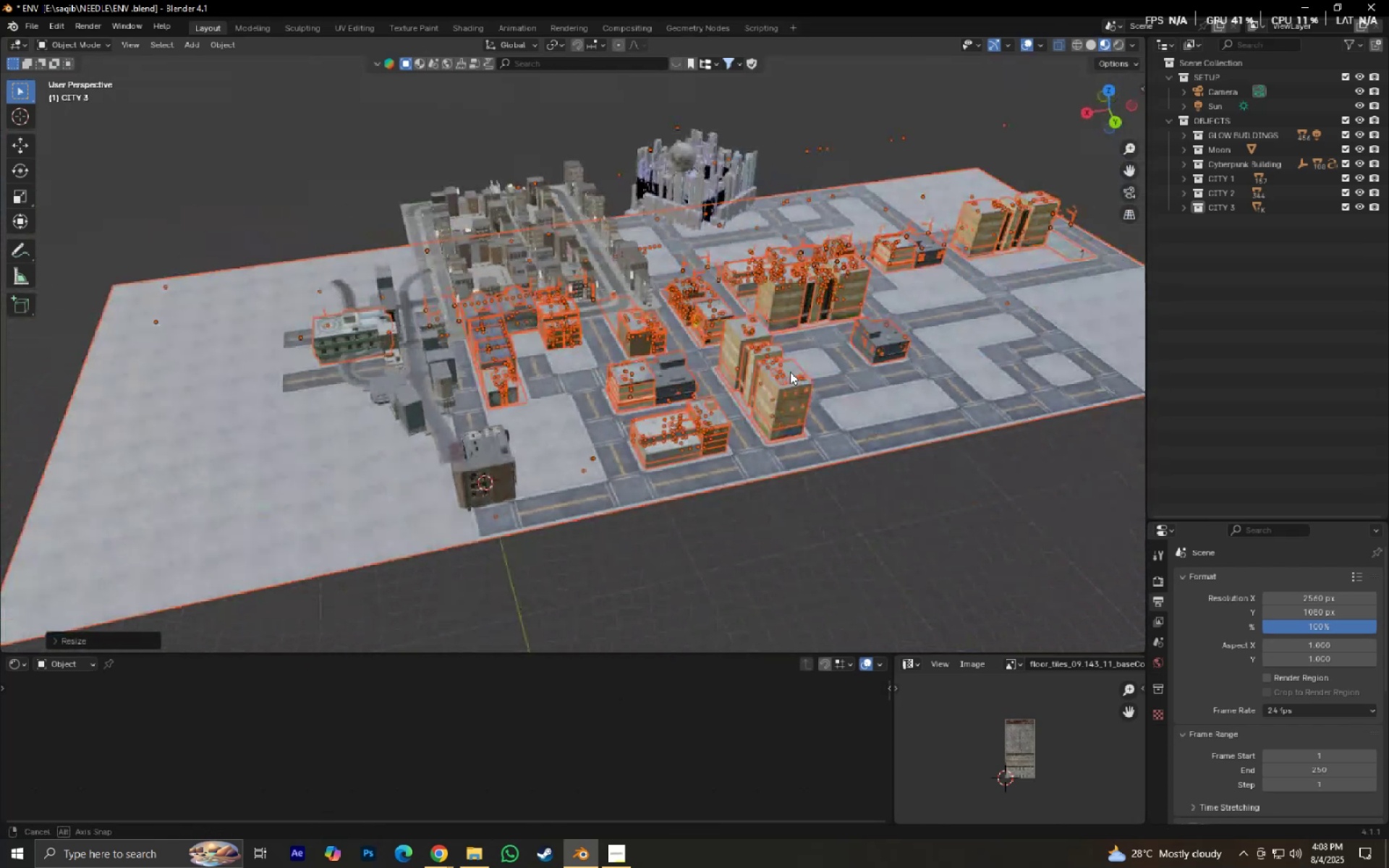 
type(gx)
 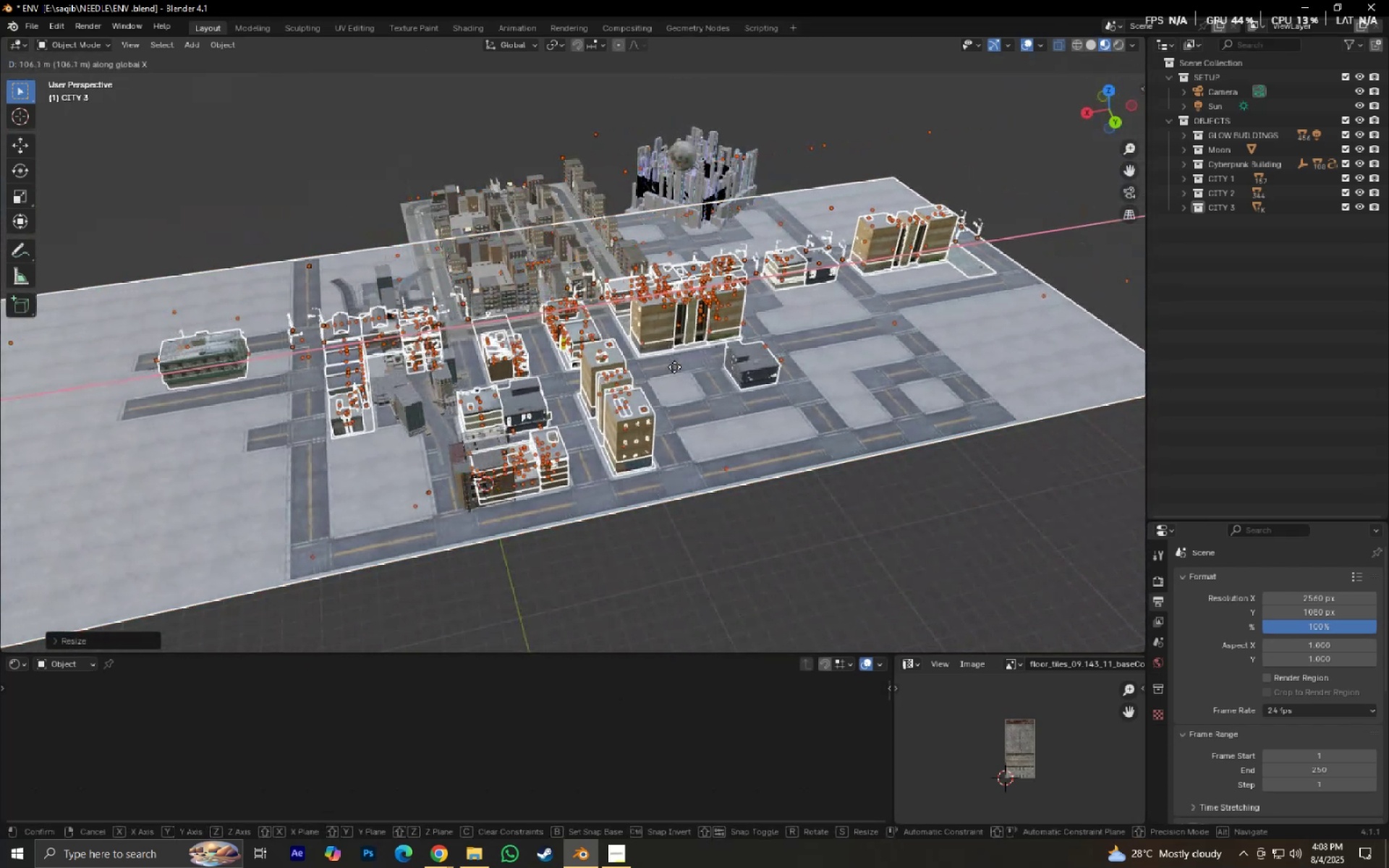 
left_click([691, 362])
 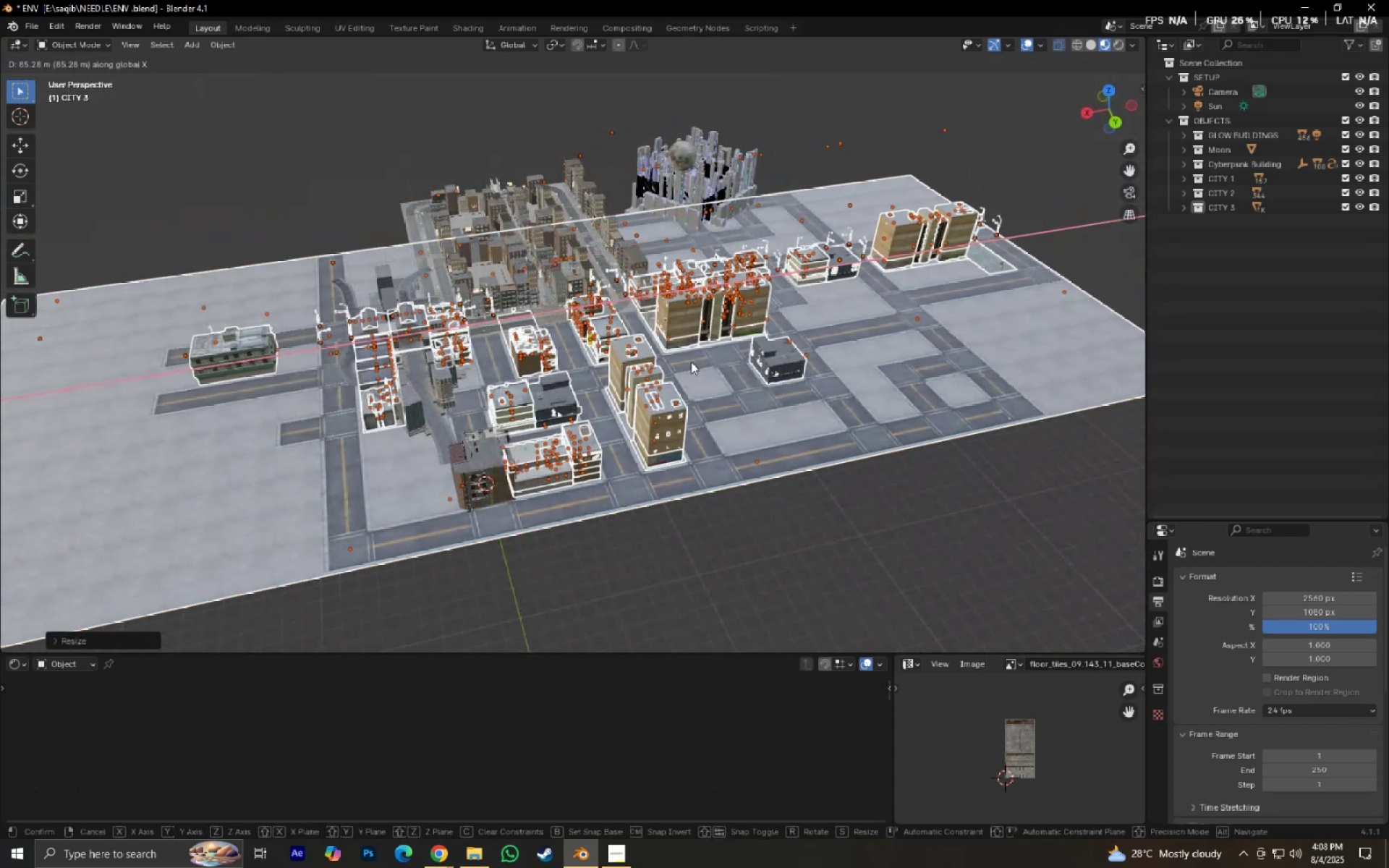 
type(gy)
 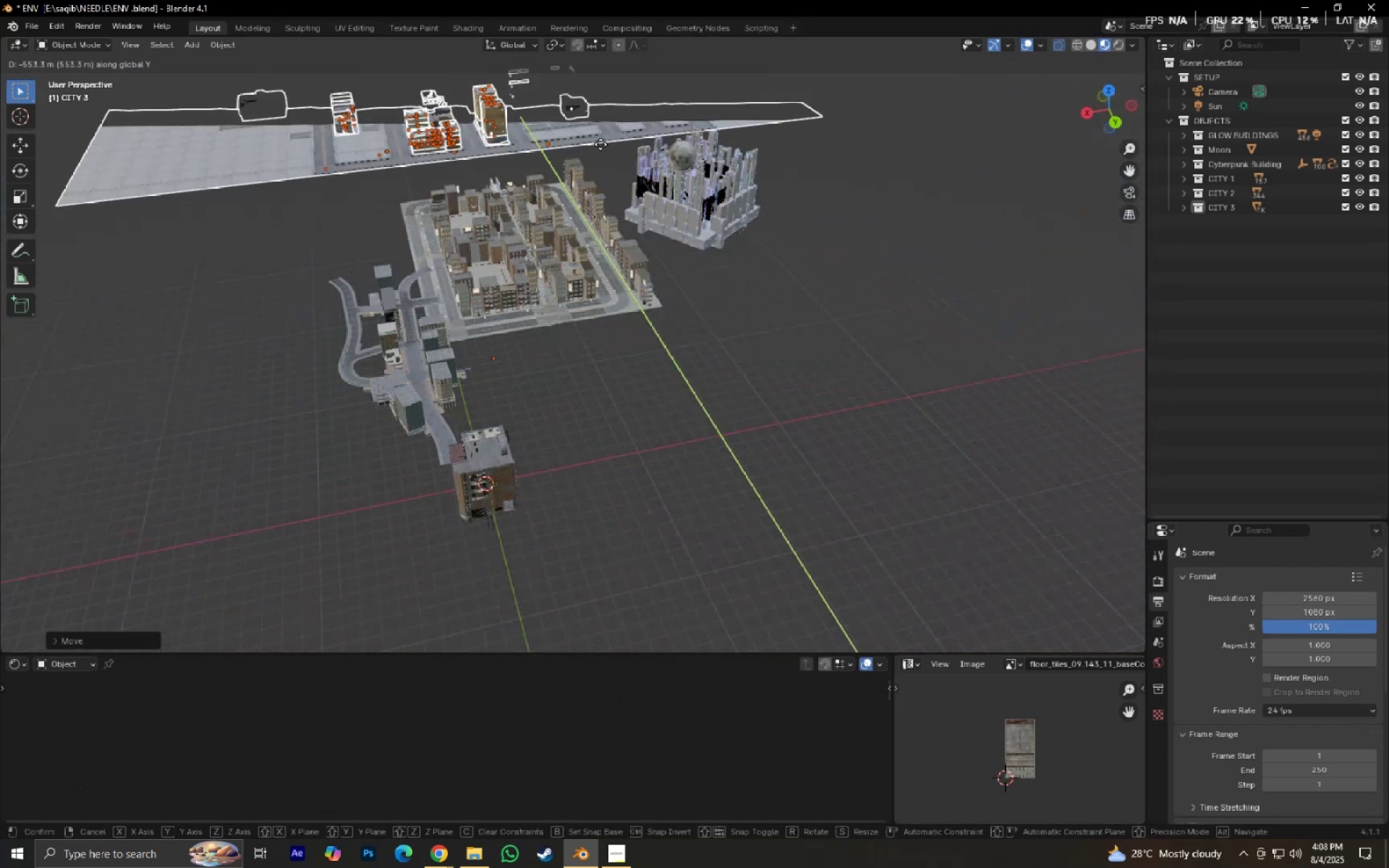 
left_click([608, 158])
 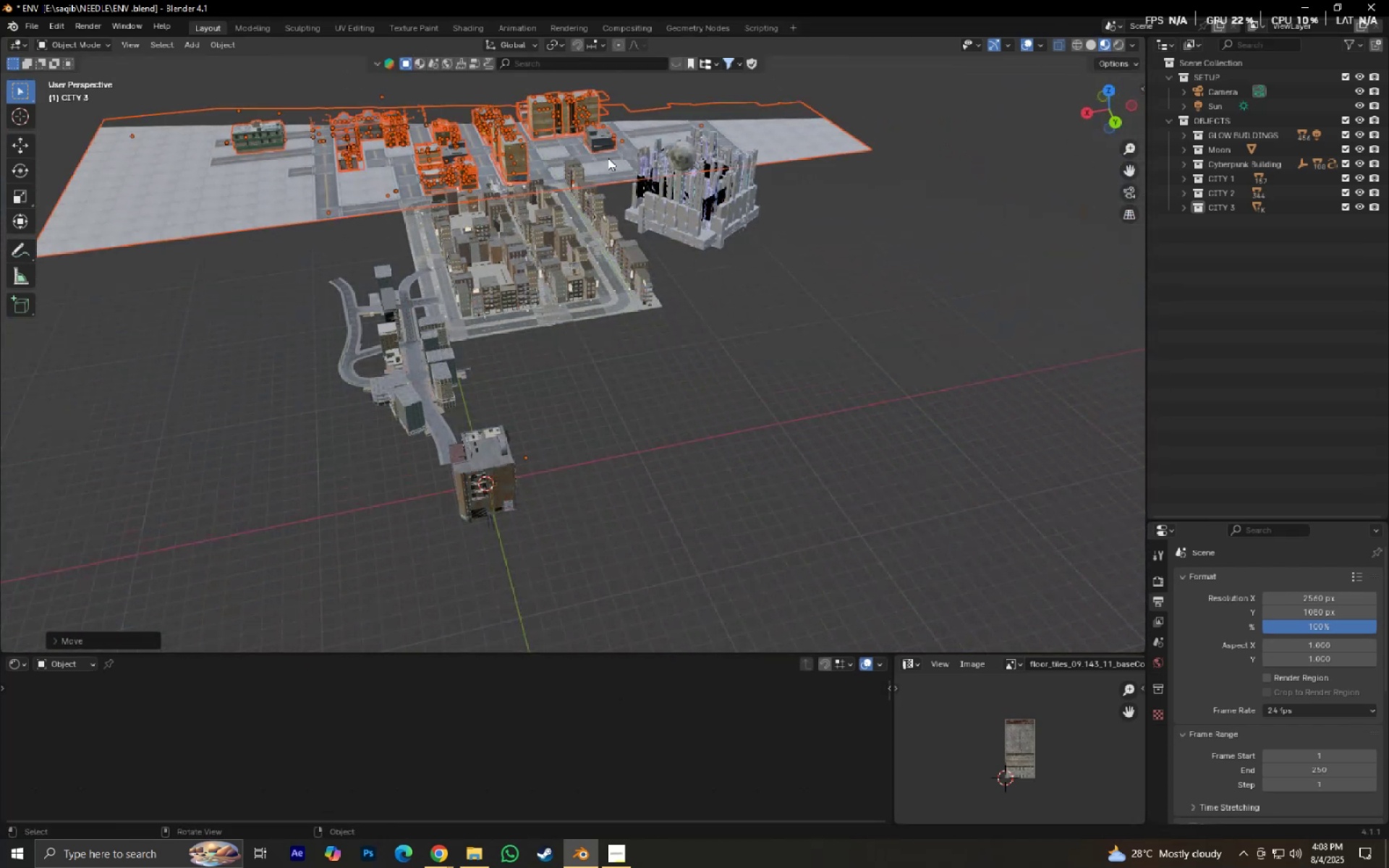 
key(Numpad0)
 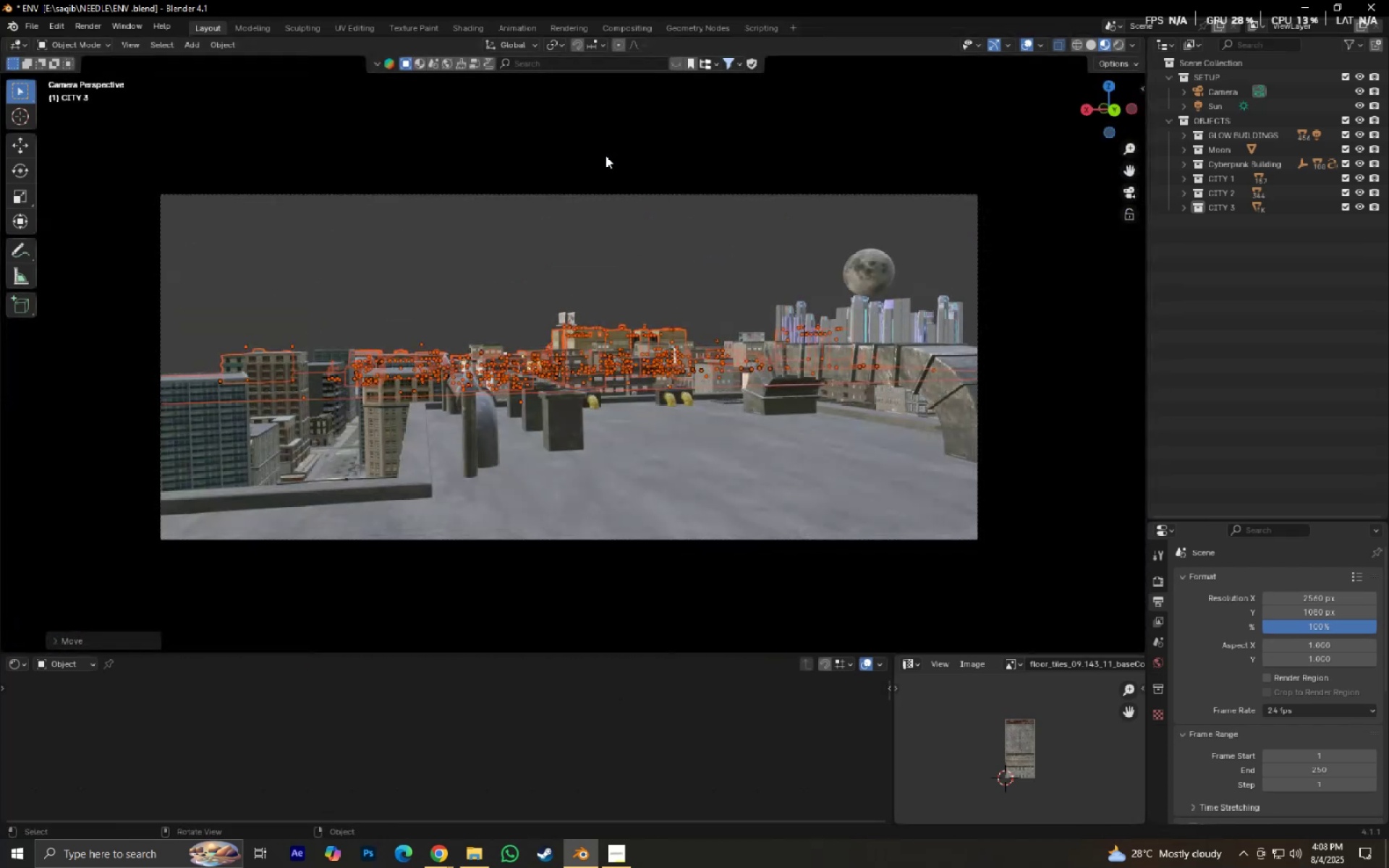 
scroll: coordinate [548, 313], scroll_direction: up, amount: 3.0
 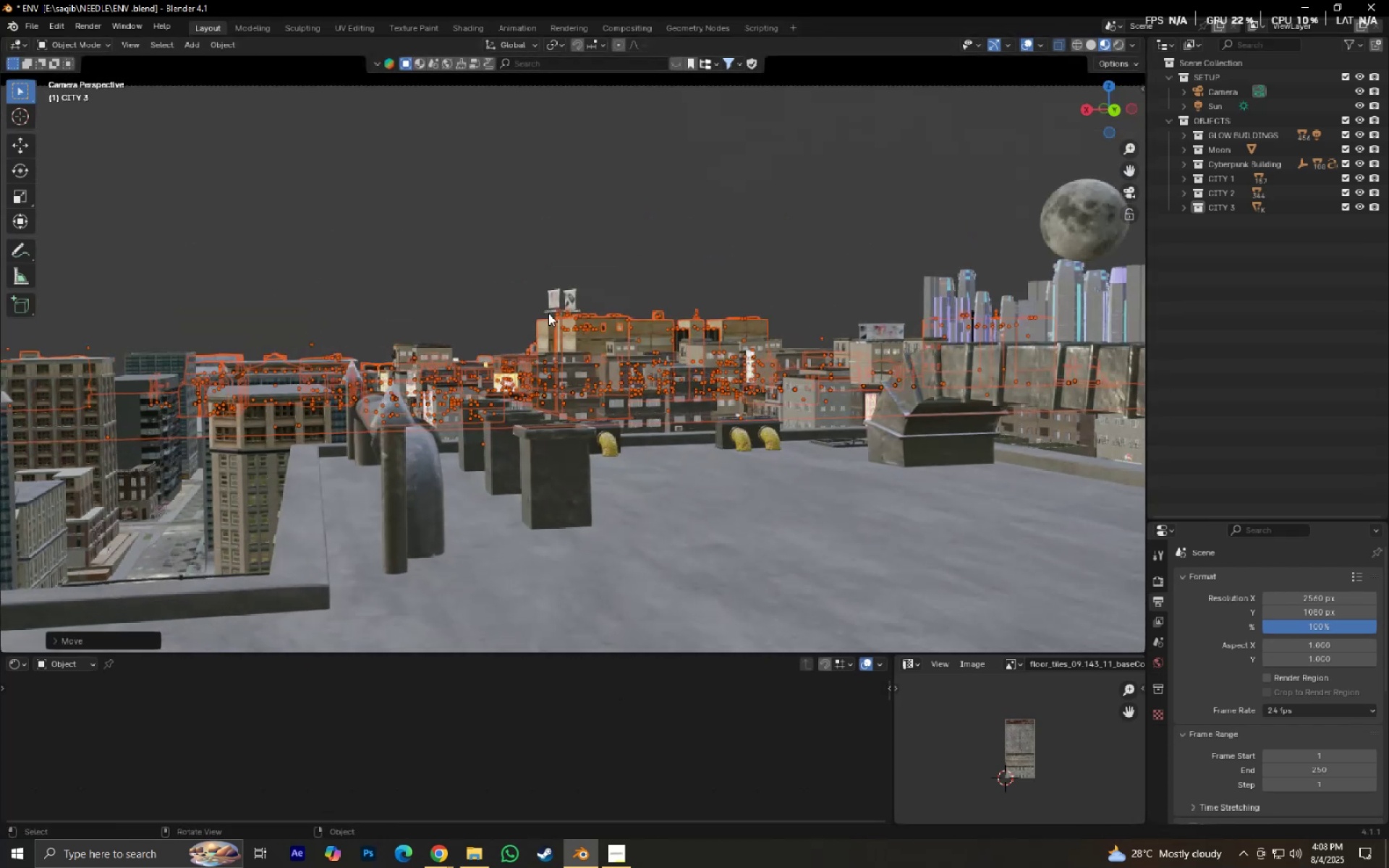 
key(Shift+ShiftLeft)
 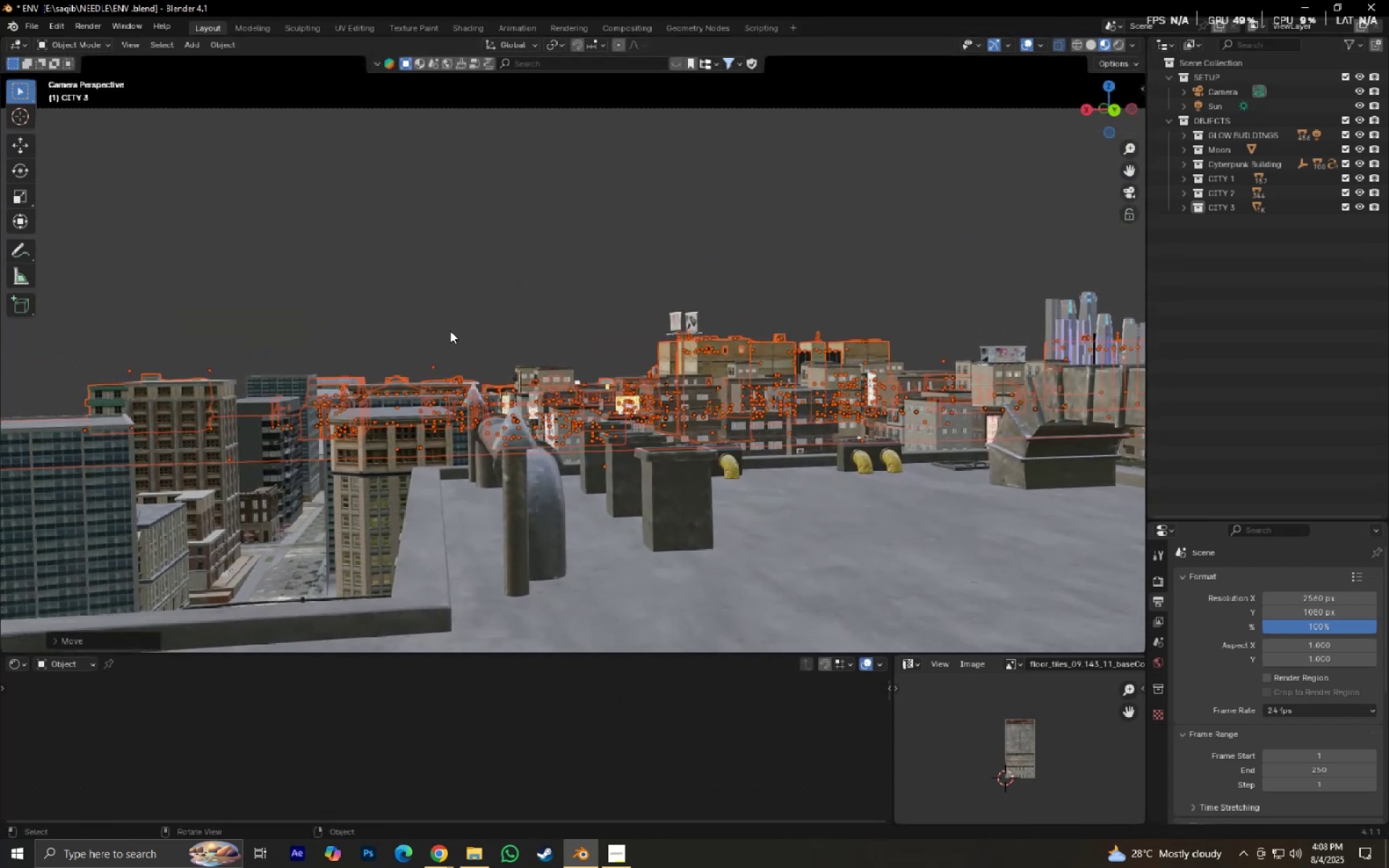 
scroll: coordinate [417, 294], scroll_direction: down, amount: 3.0
 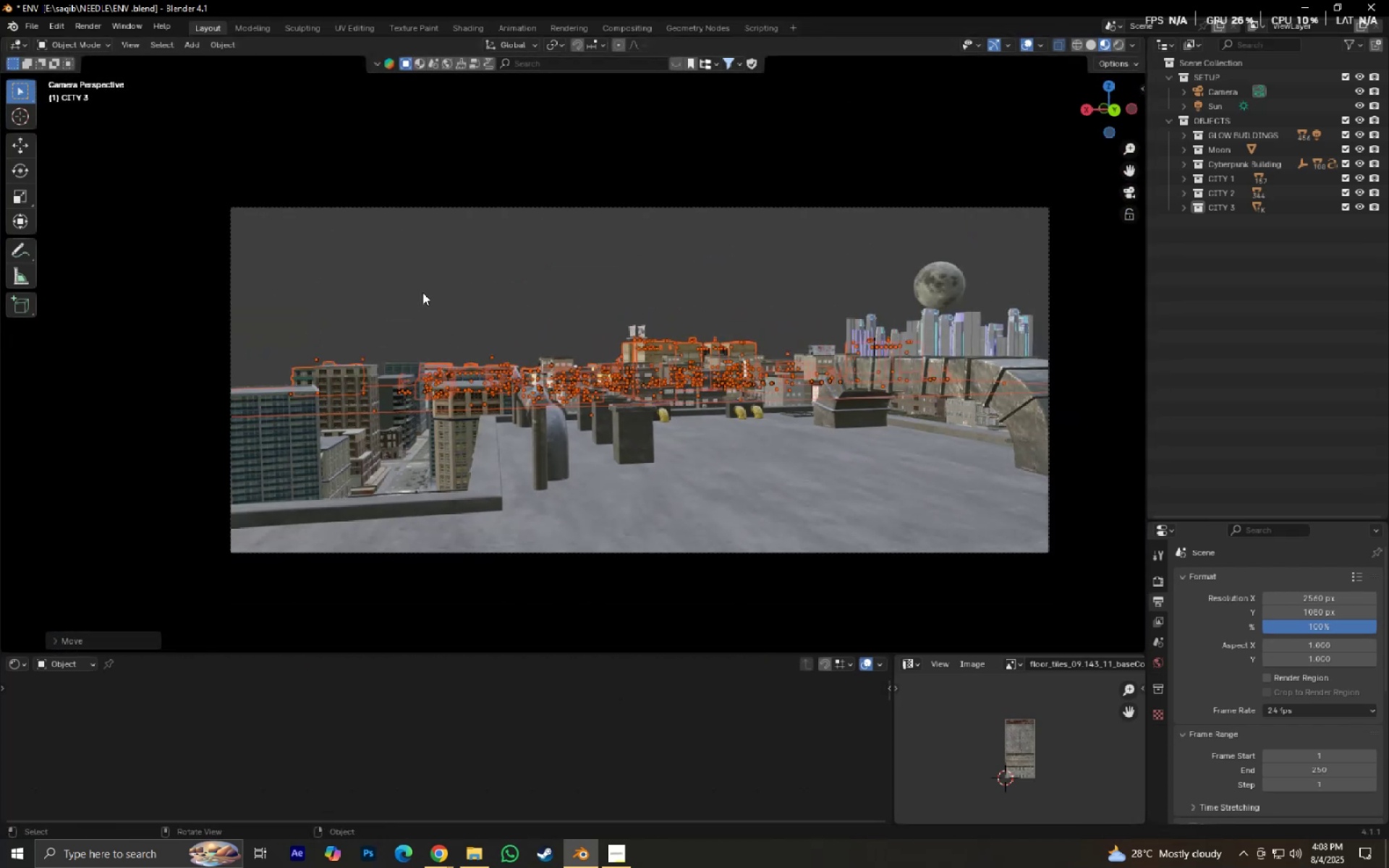 
key(S)
 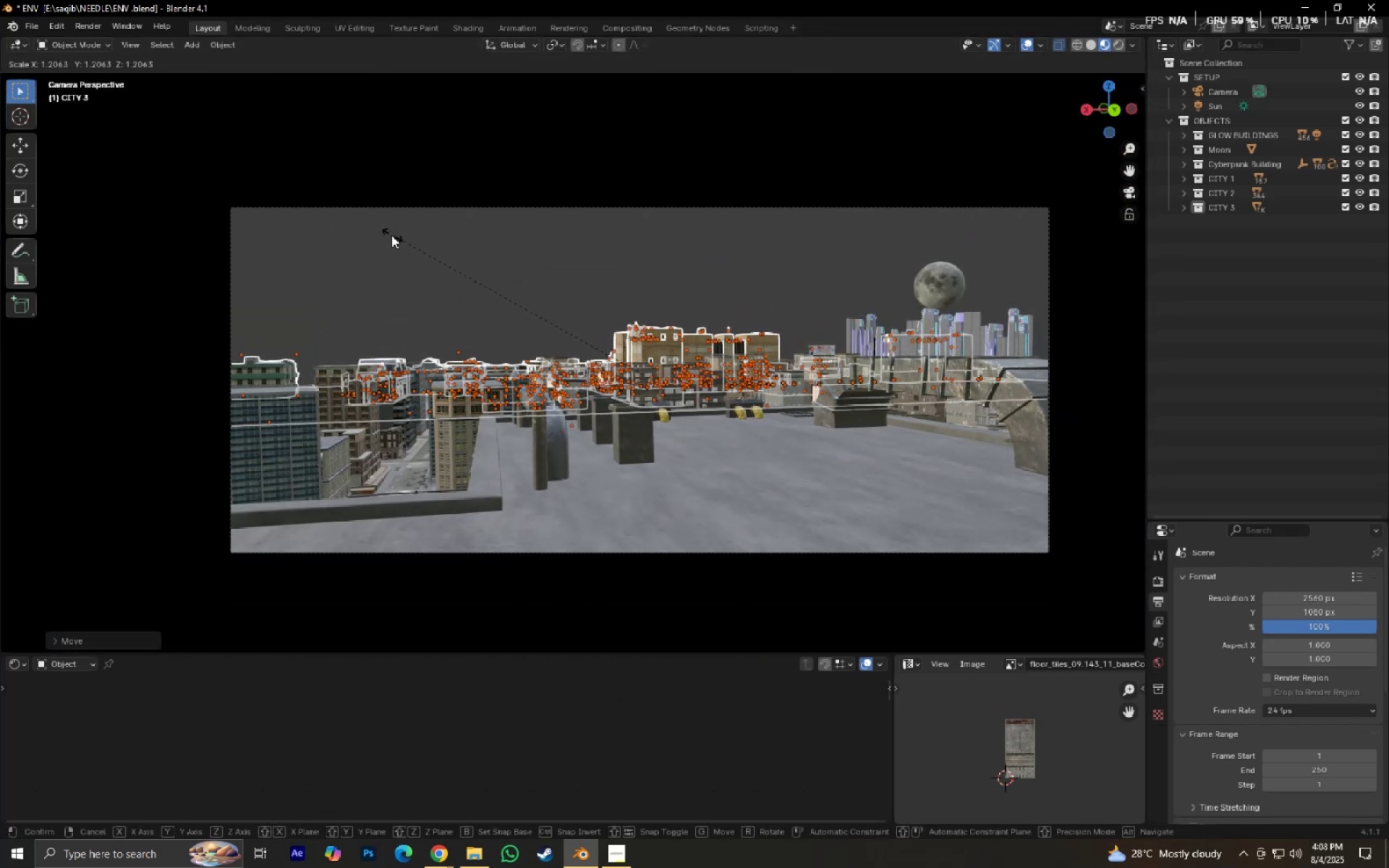 
left_click([391, 235])
 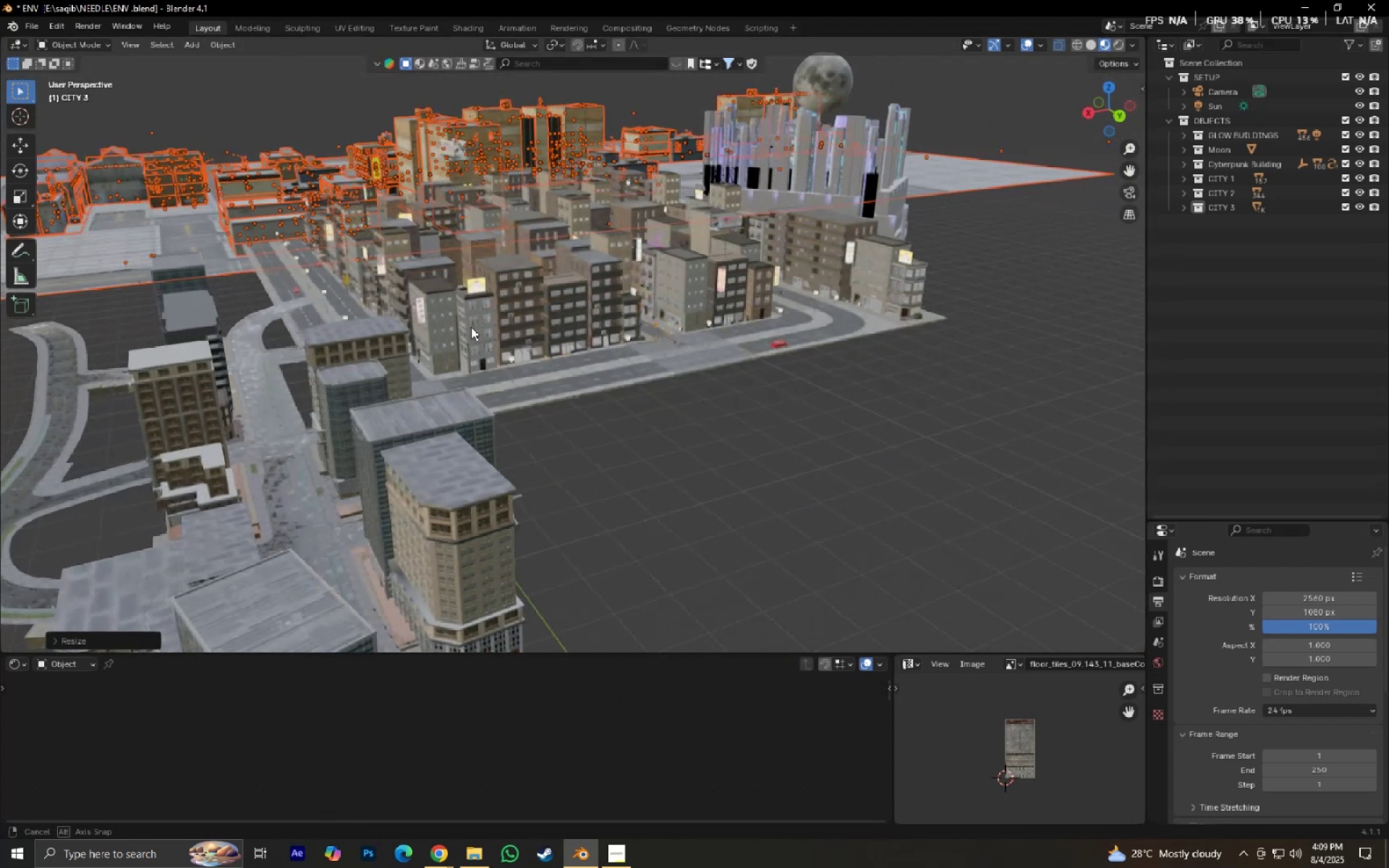 
key(Shift+ShiftLeft)
 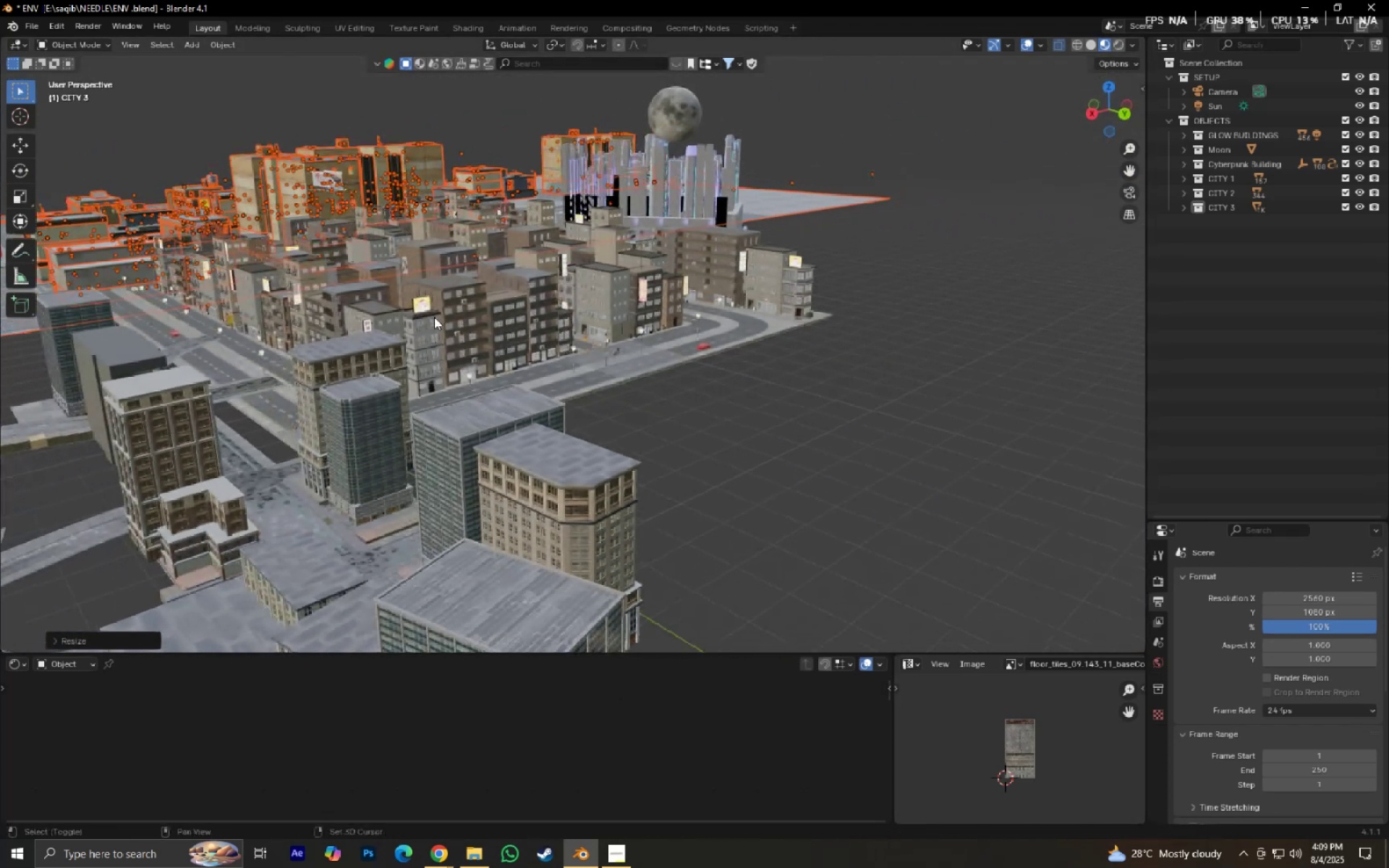 
scroll: coordinate [305, 319], scroll_direction: down, amount: 5.0
 